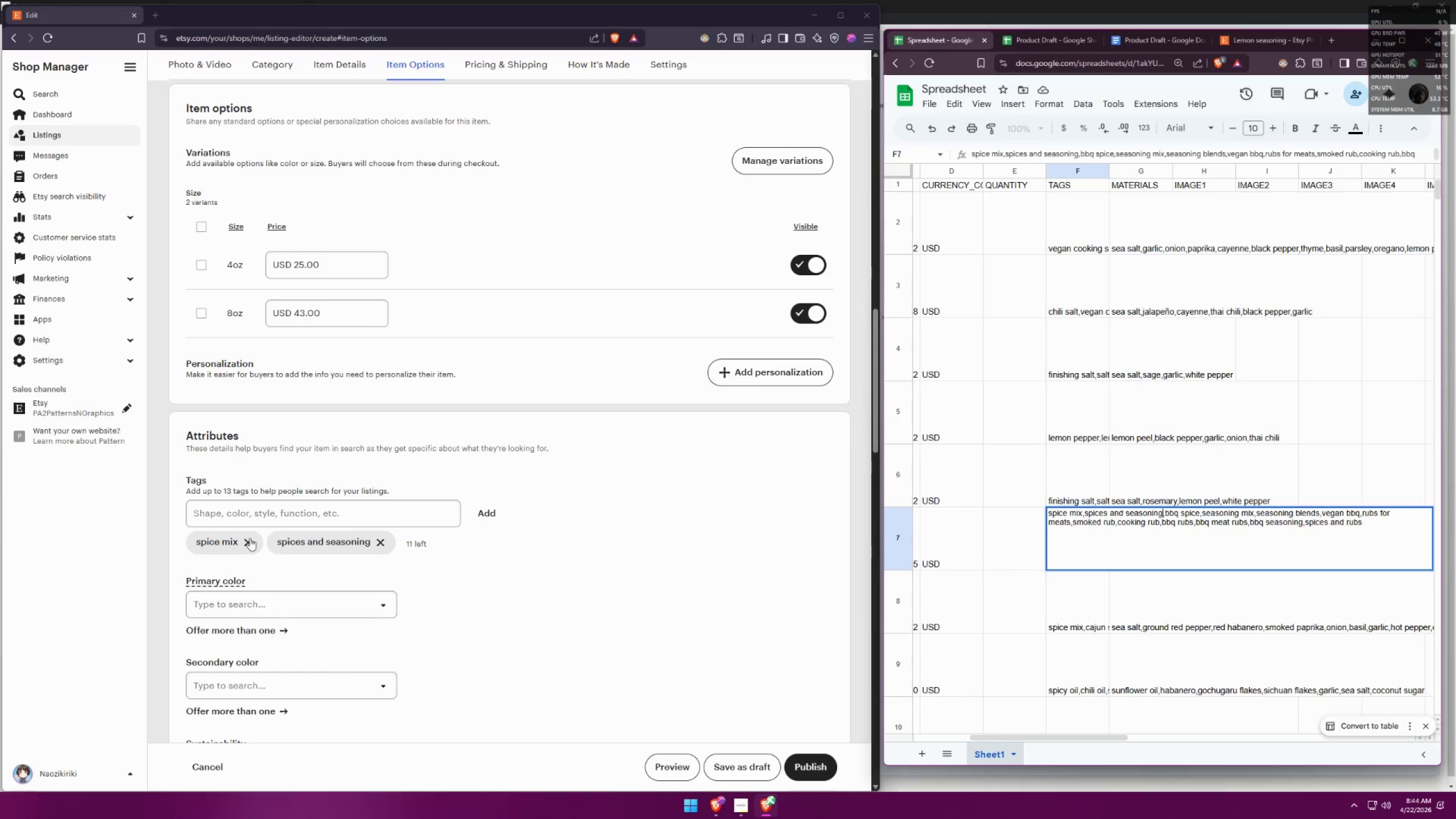 
left_click([271, 515])
 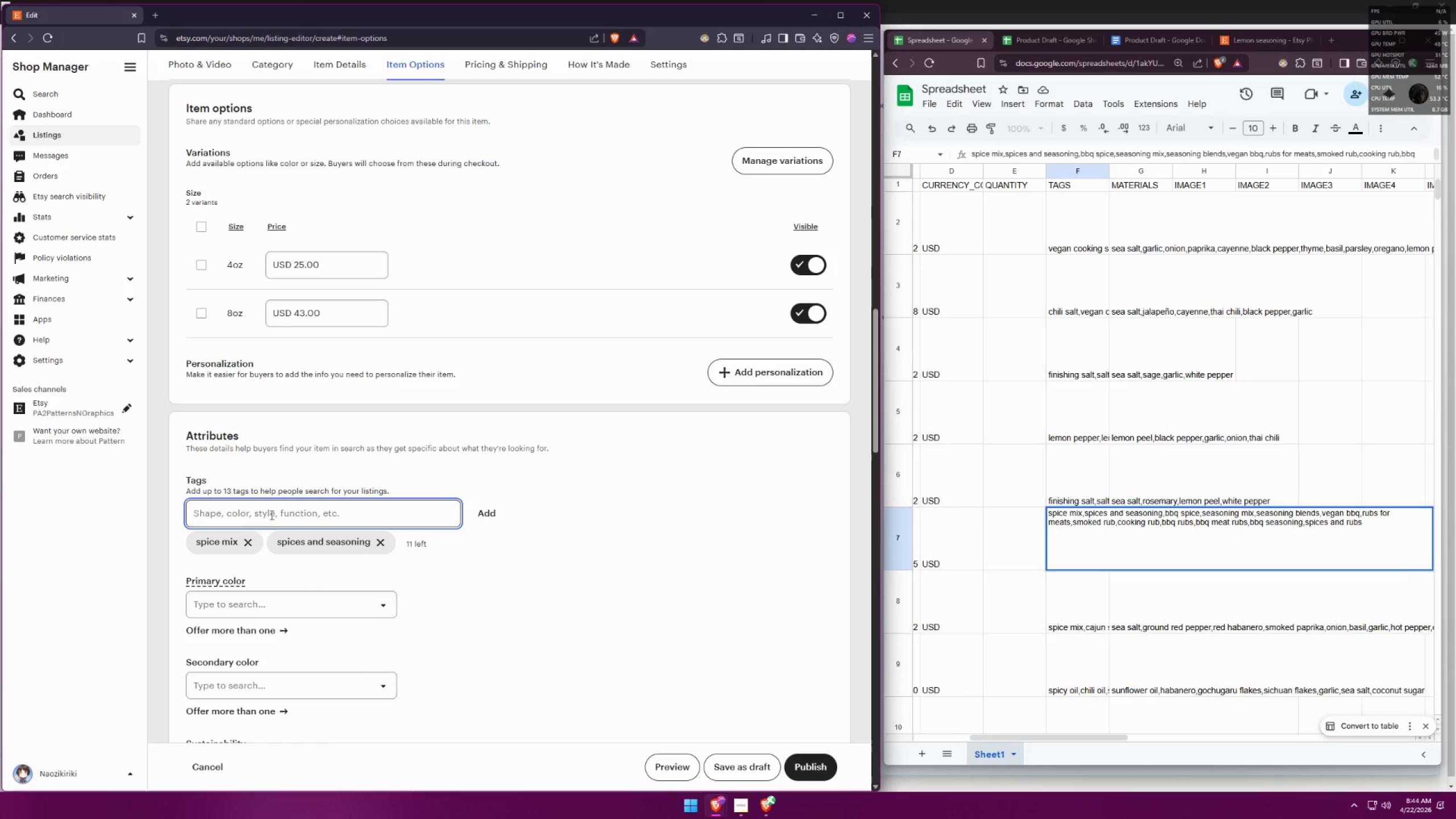 
type(bbq spice)
 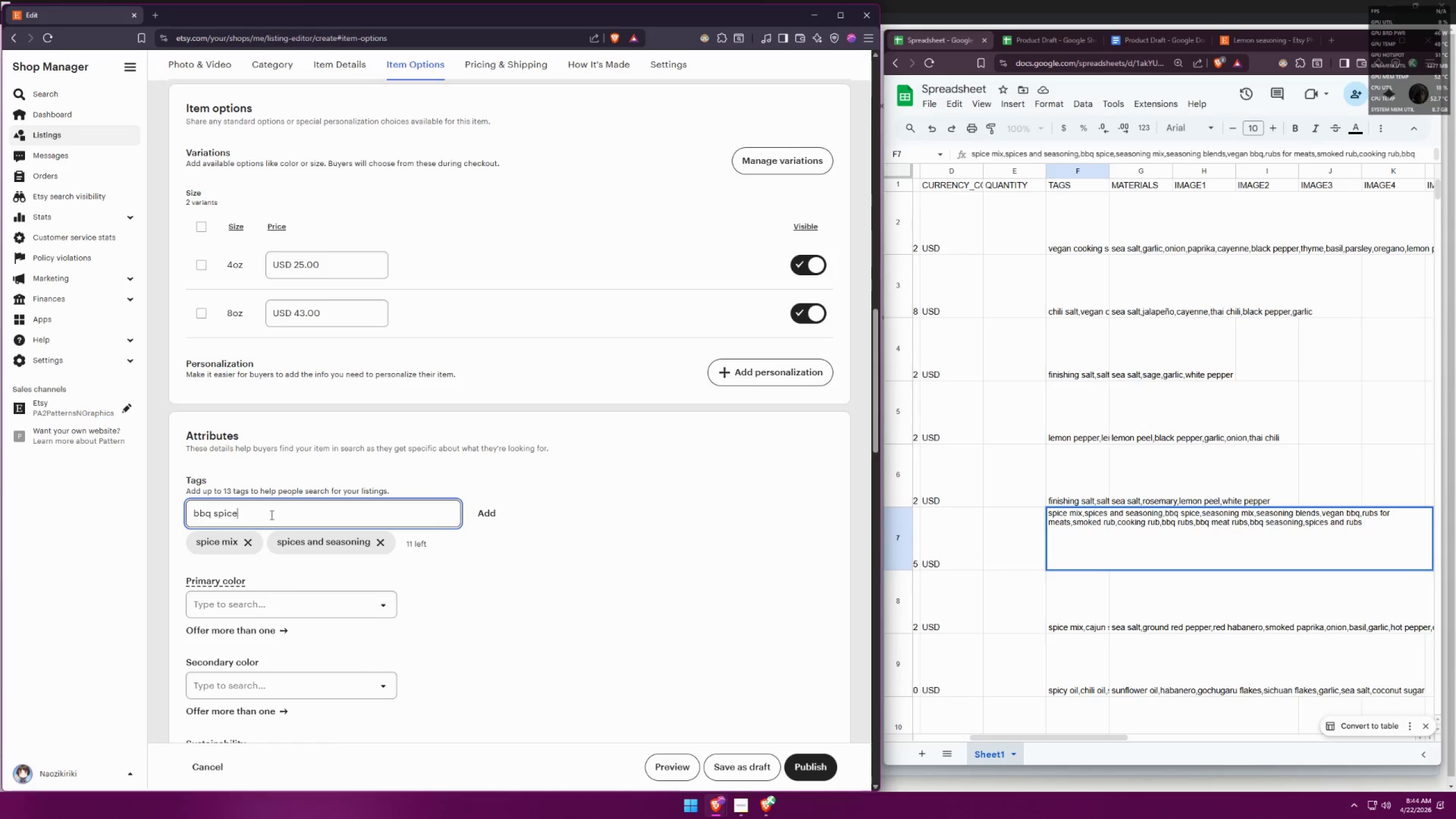 
key(Enter)
 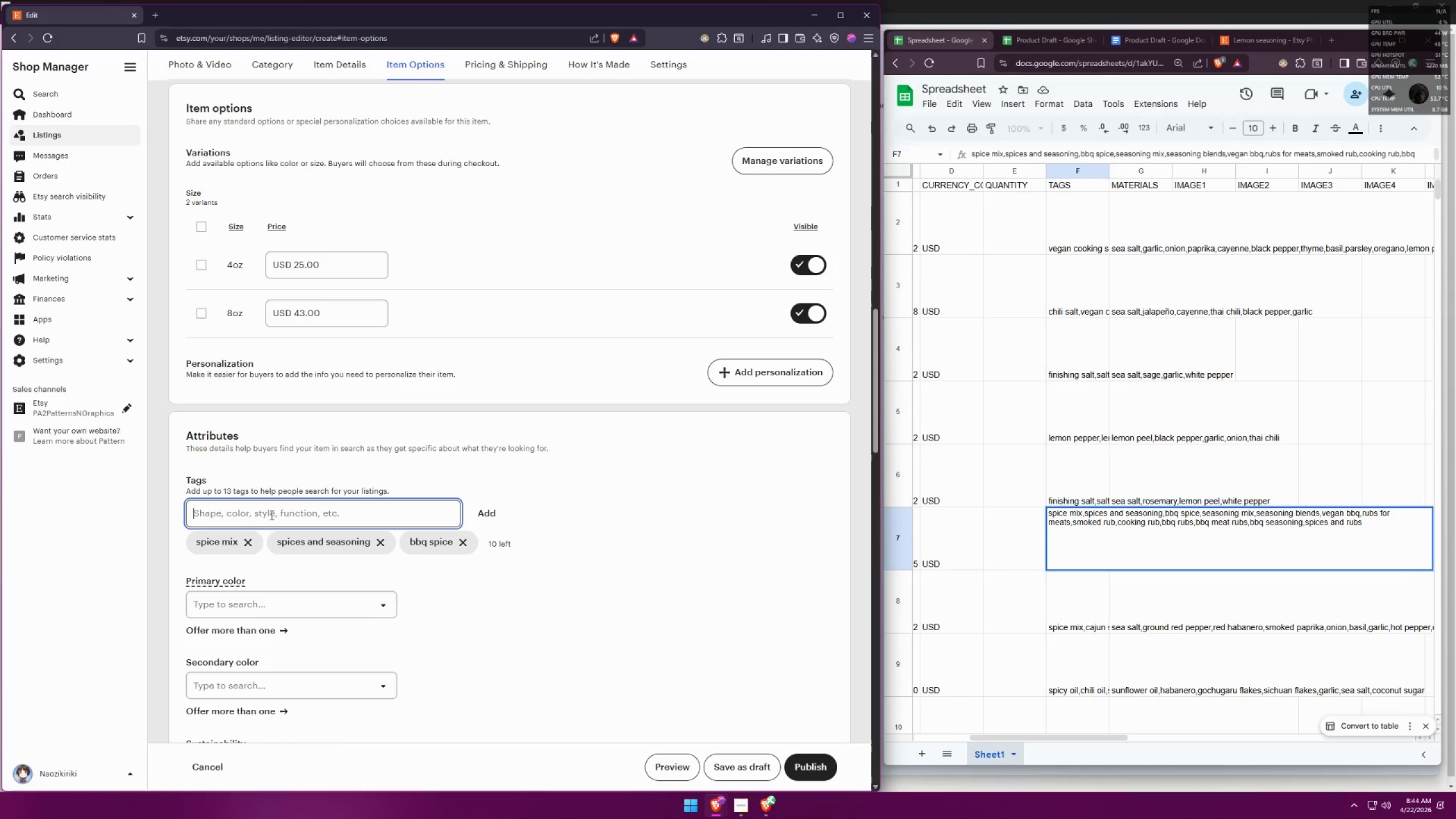 
type(seasoning mix)
 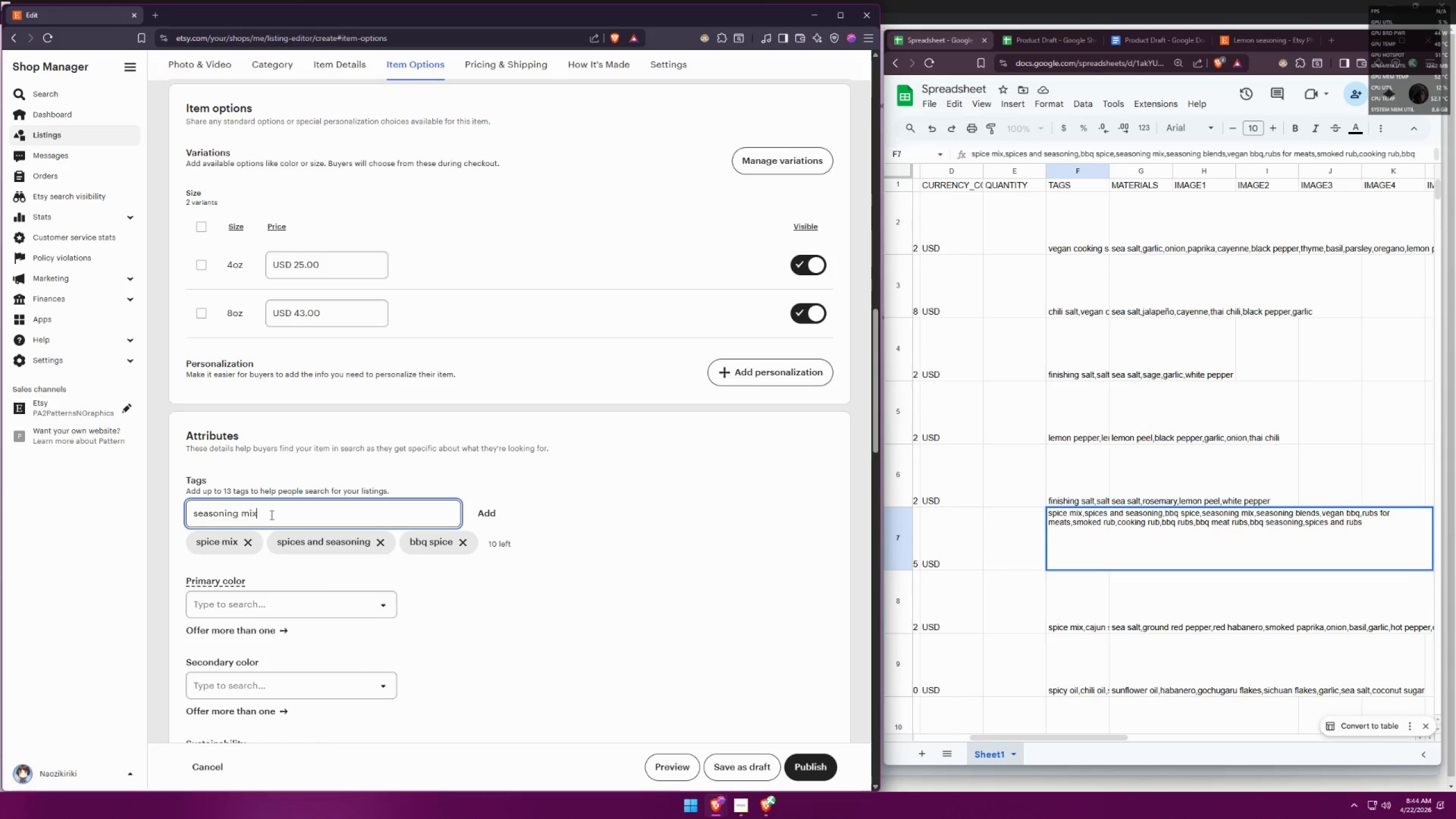 
key(Enter)
 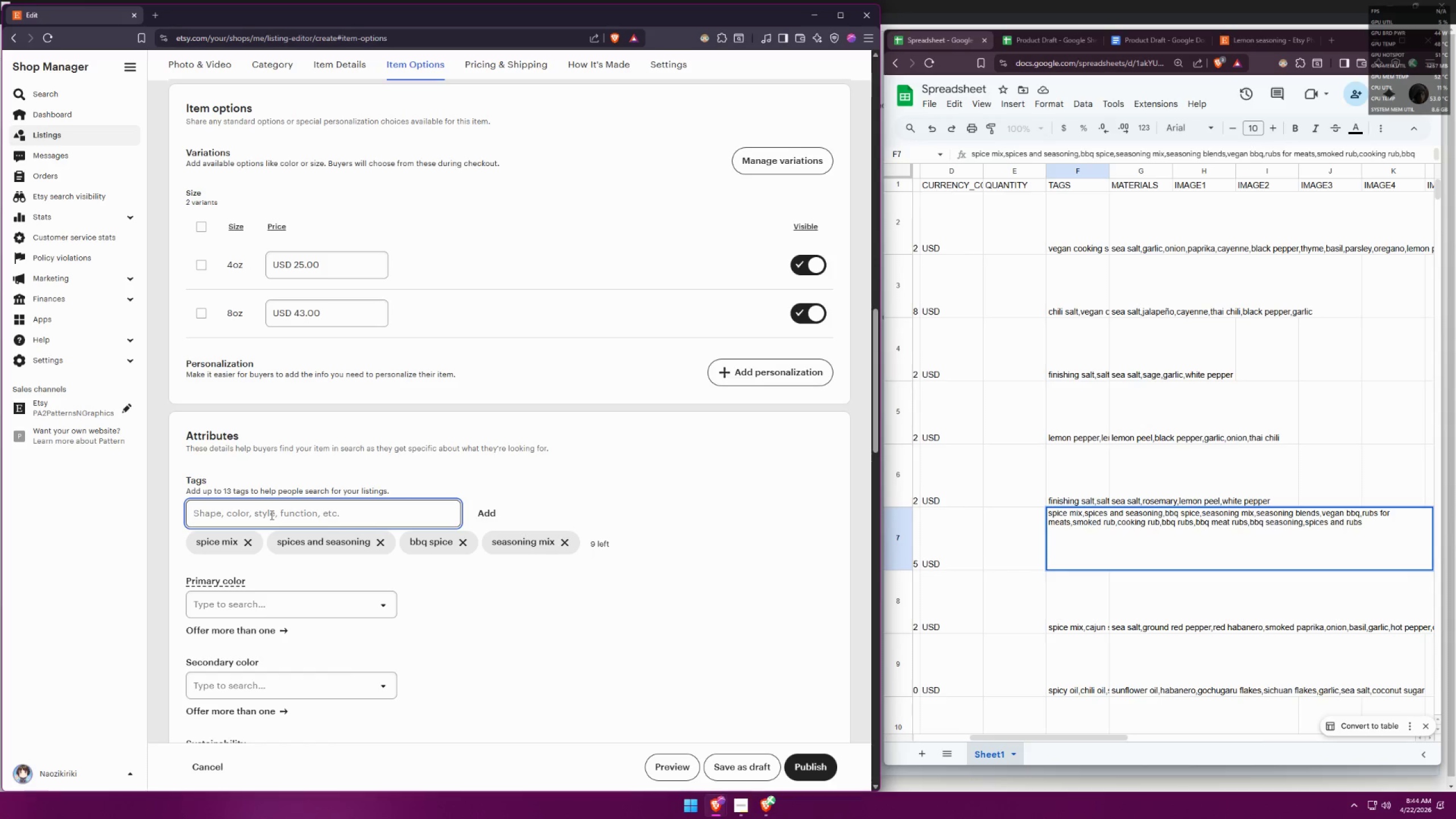 
type(seasoning blends)
 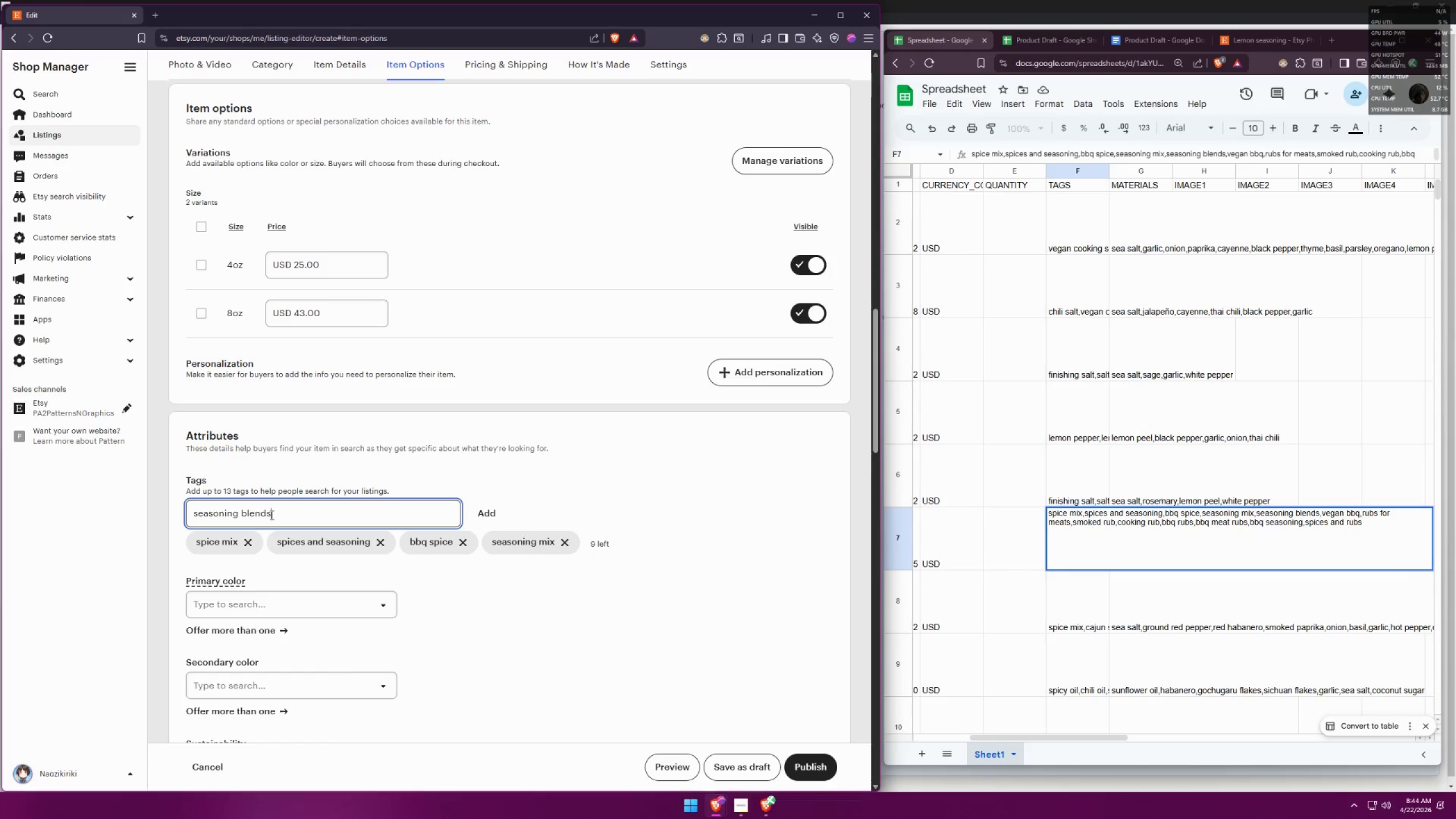 
key(Enter)
 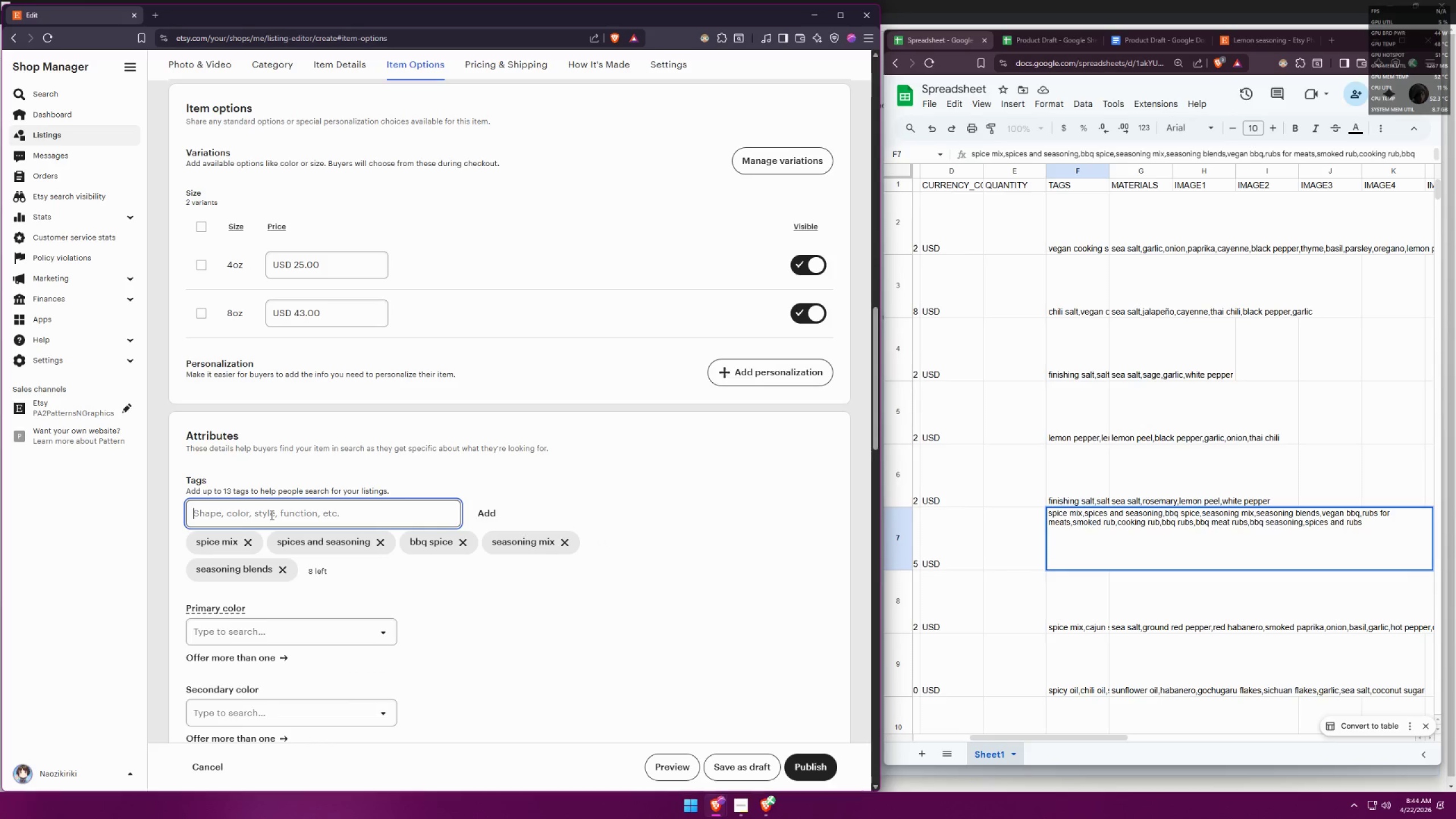 
type(vegan bbq)
 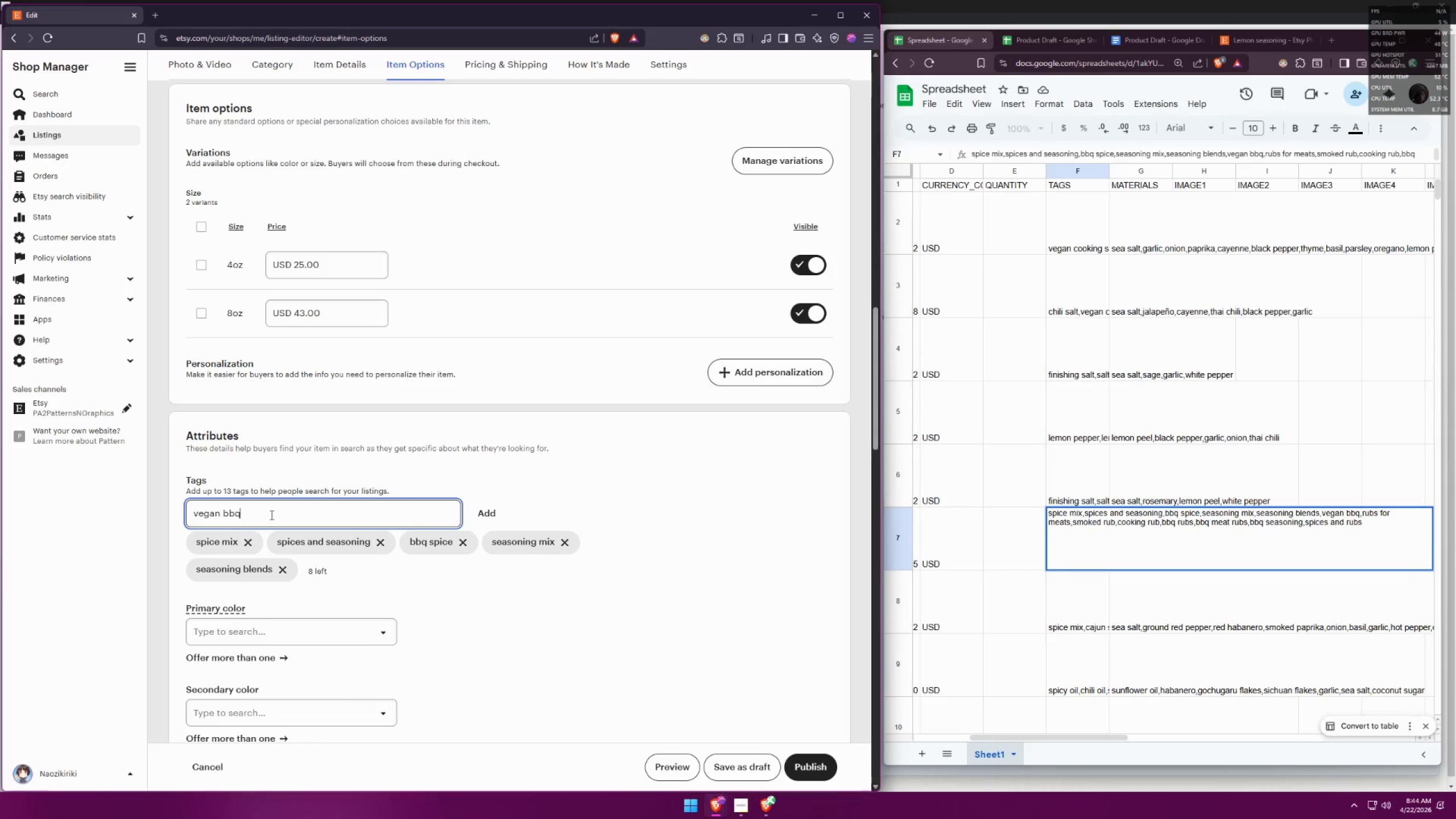 
key(Enter)
 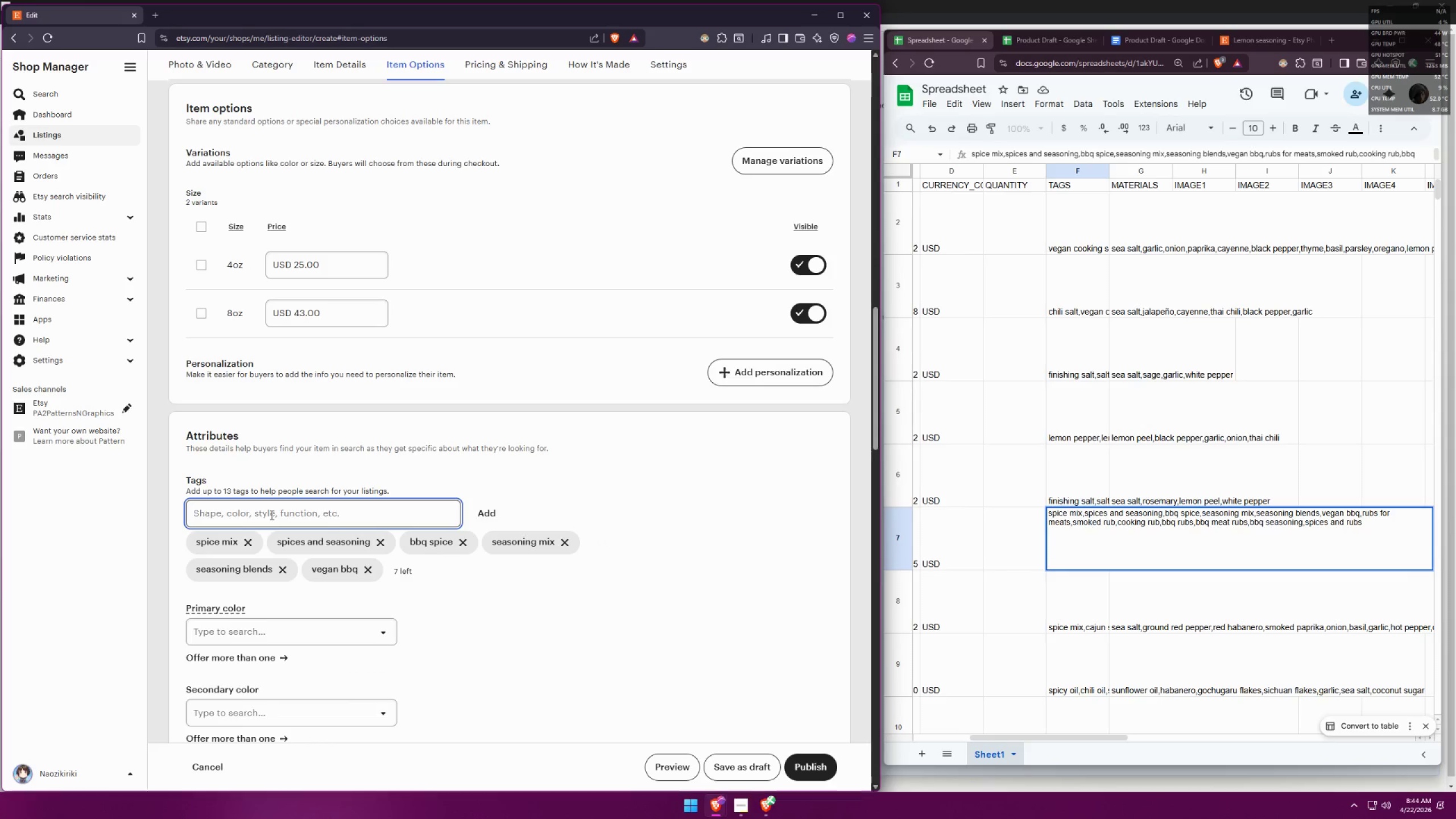 
type(rubs for meats)
 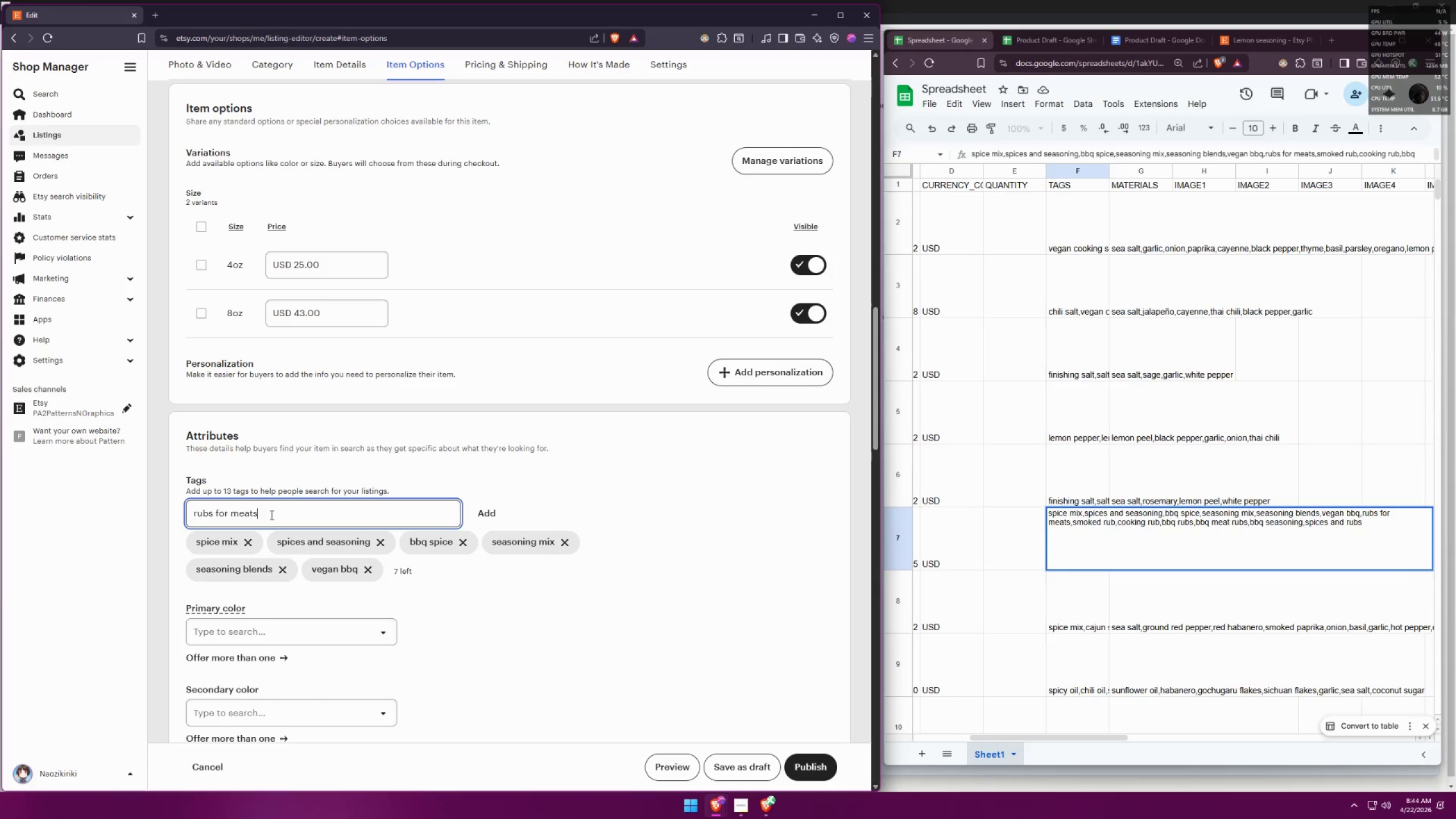 
key(Enter)
 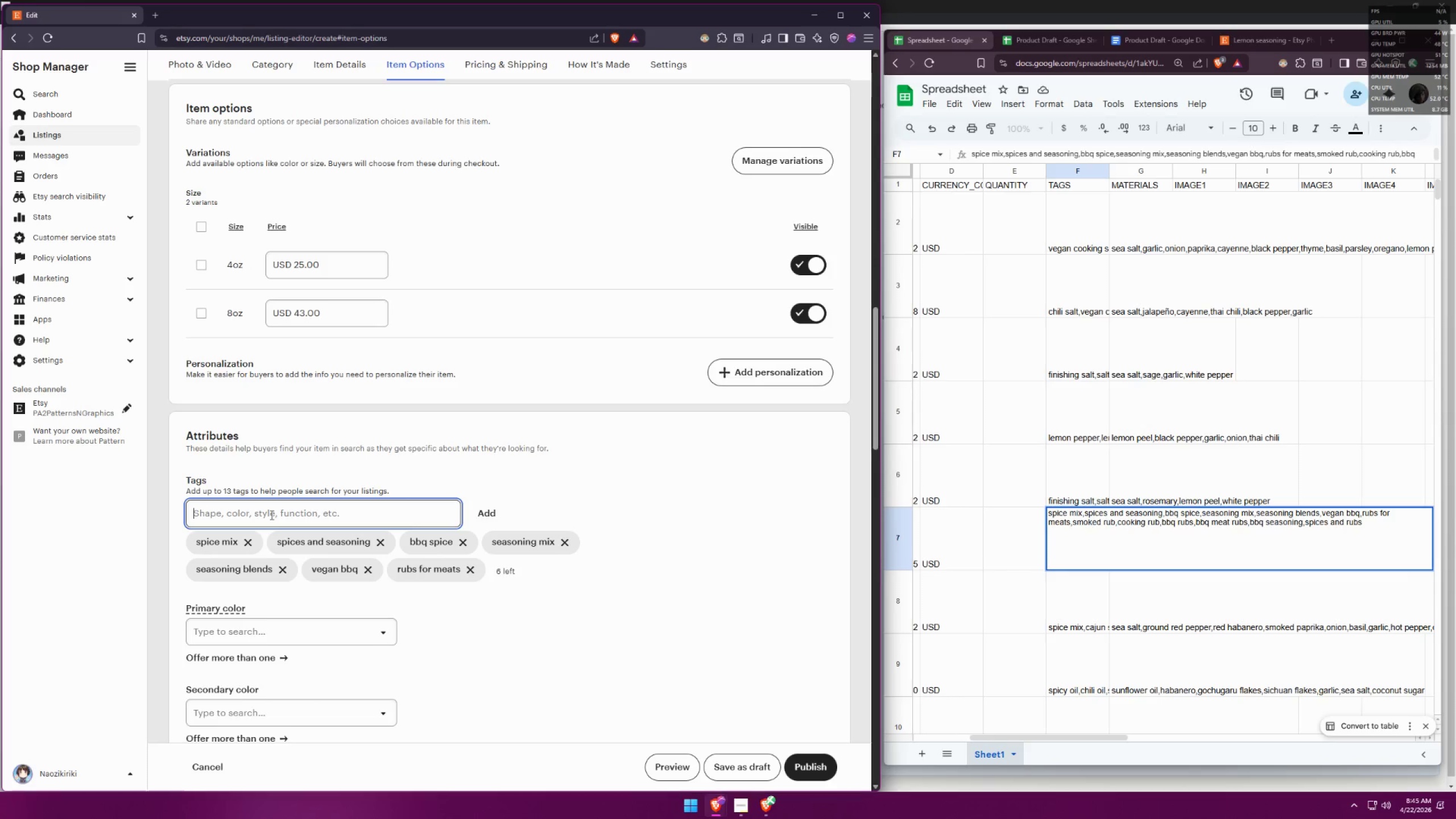 
type(smoked rub)
 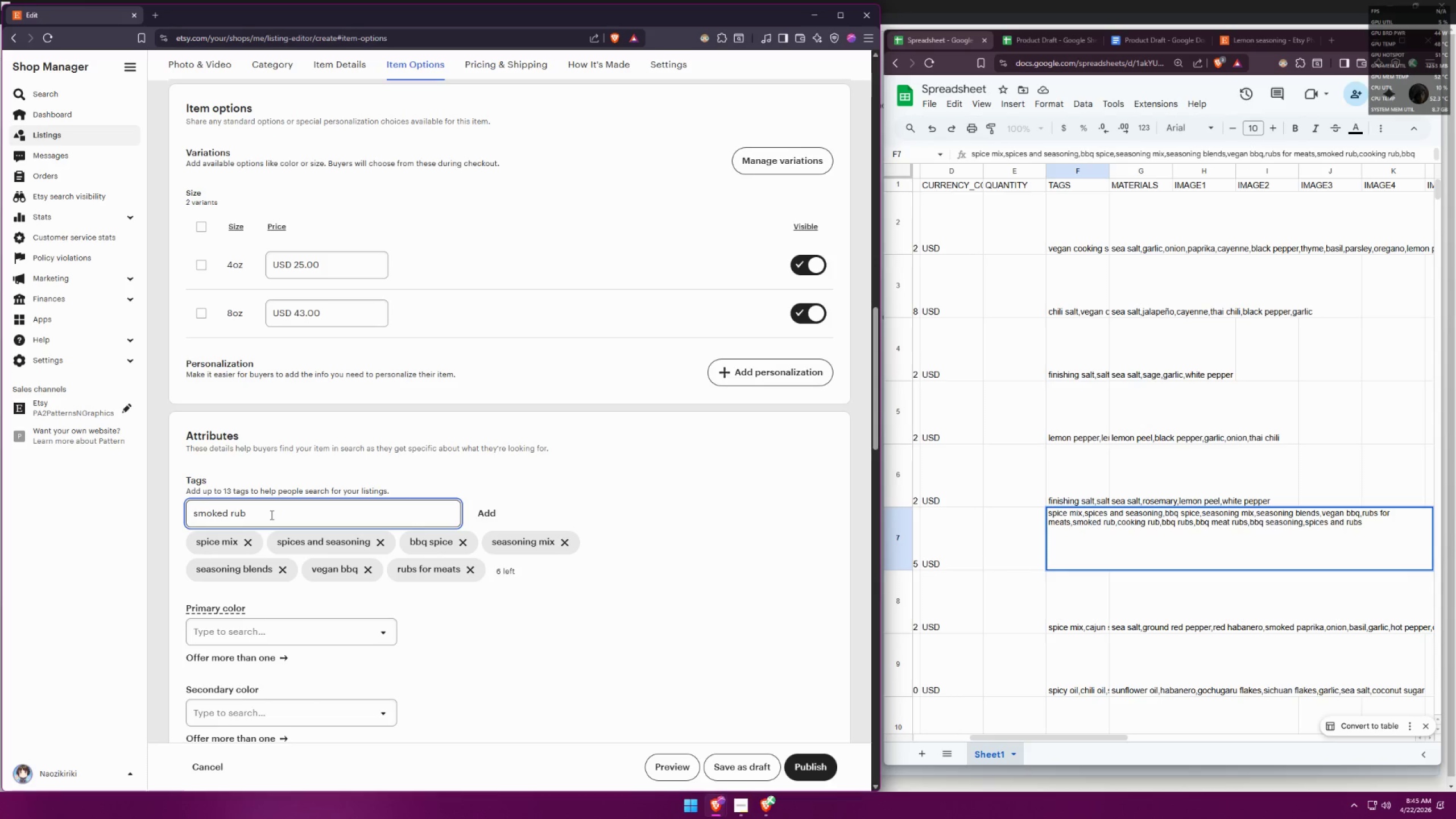 
key(Enter)
 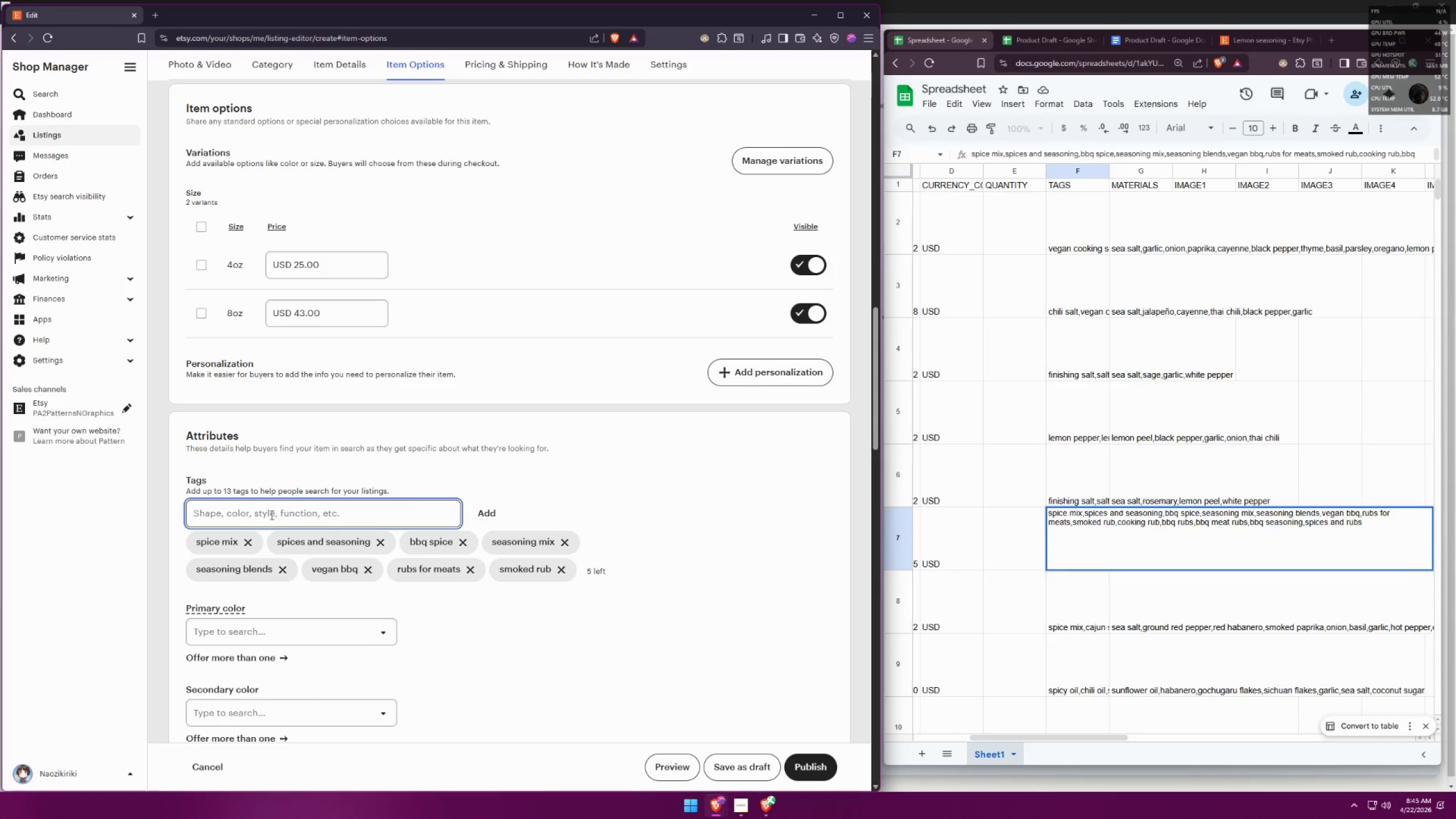 
type(cooking rub)
 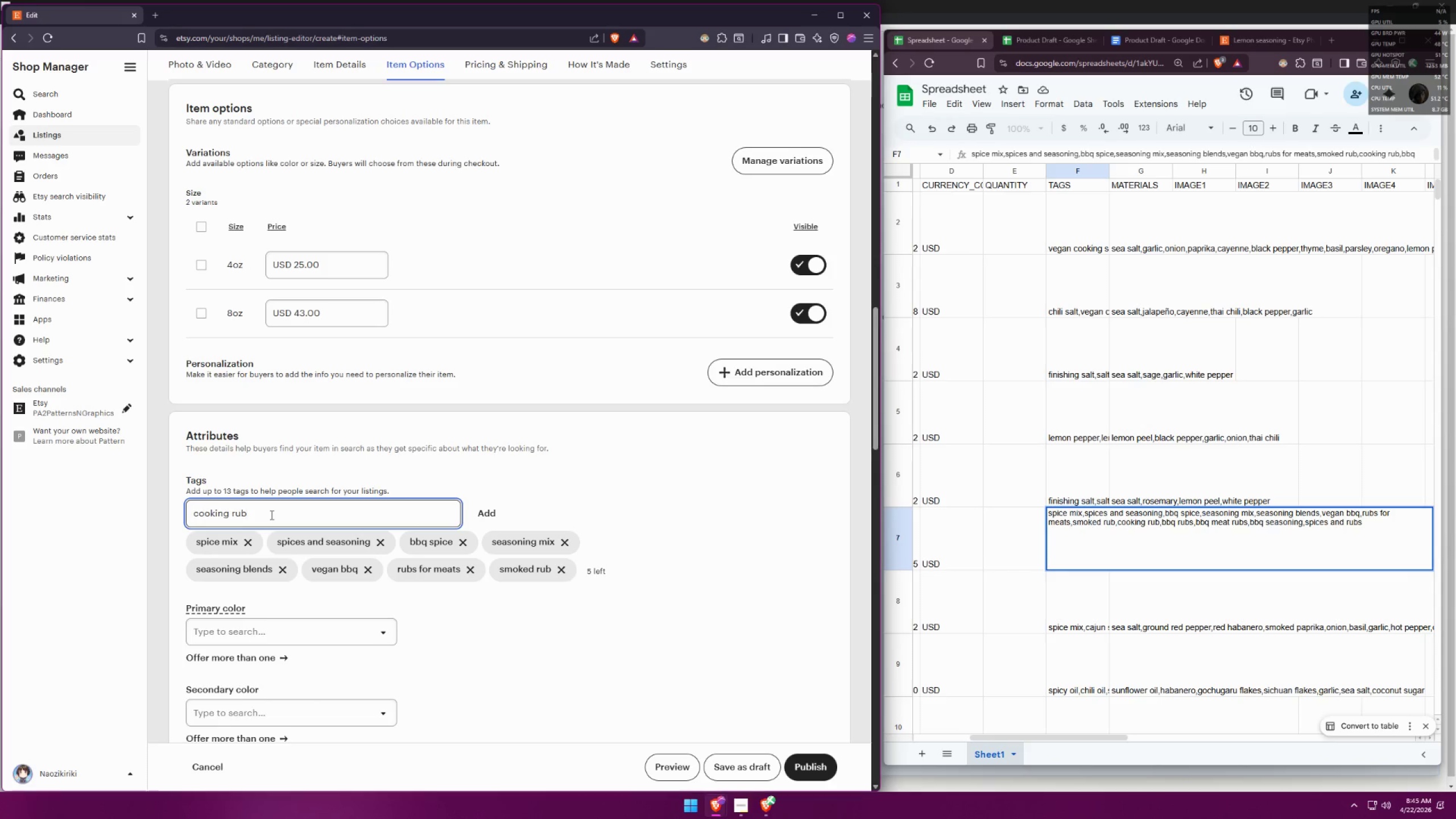 
key(Enter)
 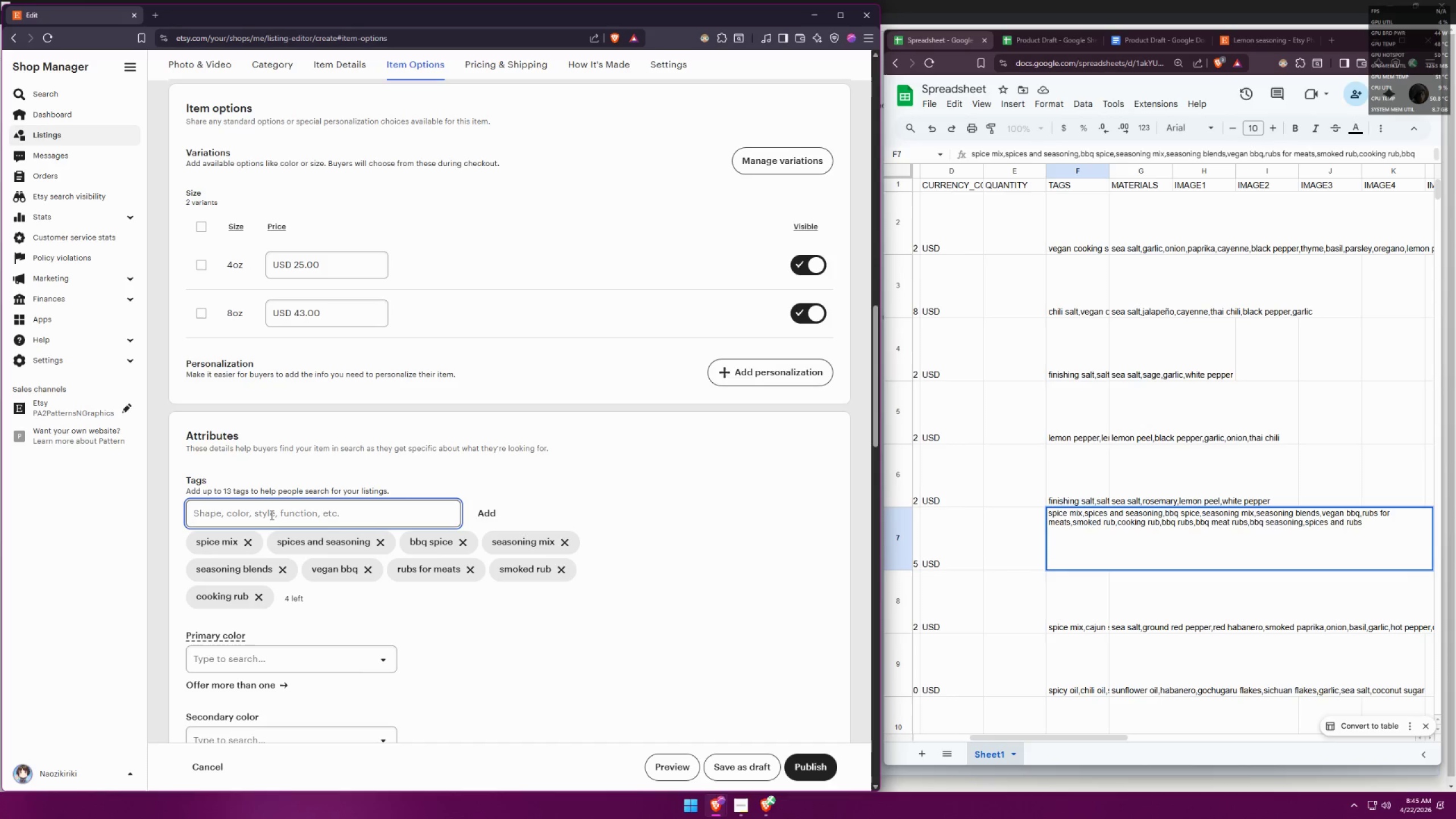 
wait(24.06)
 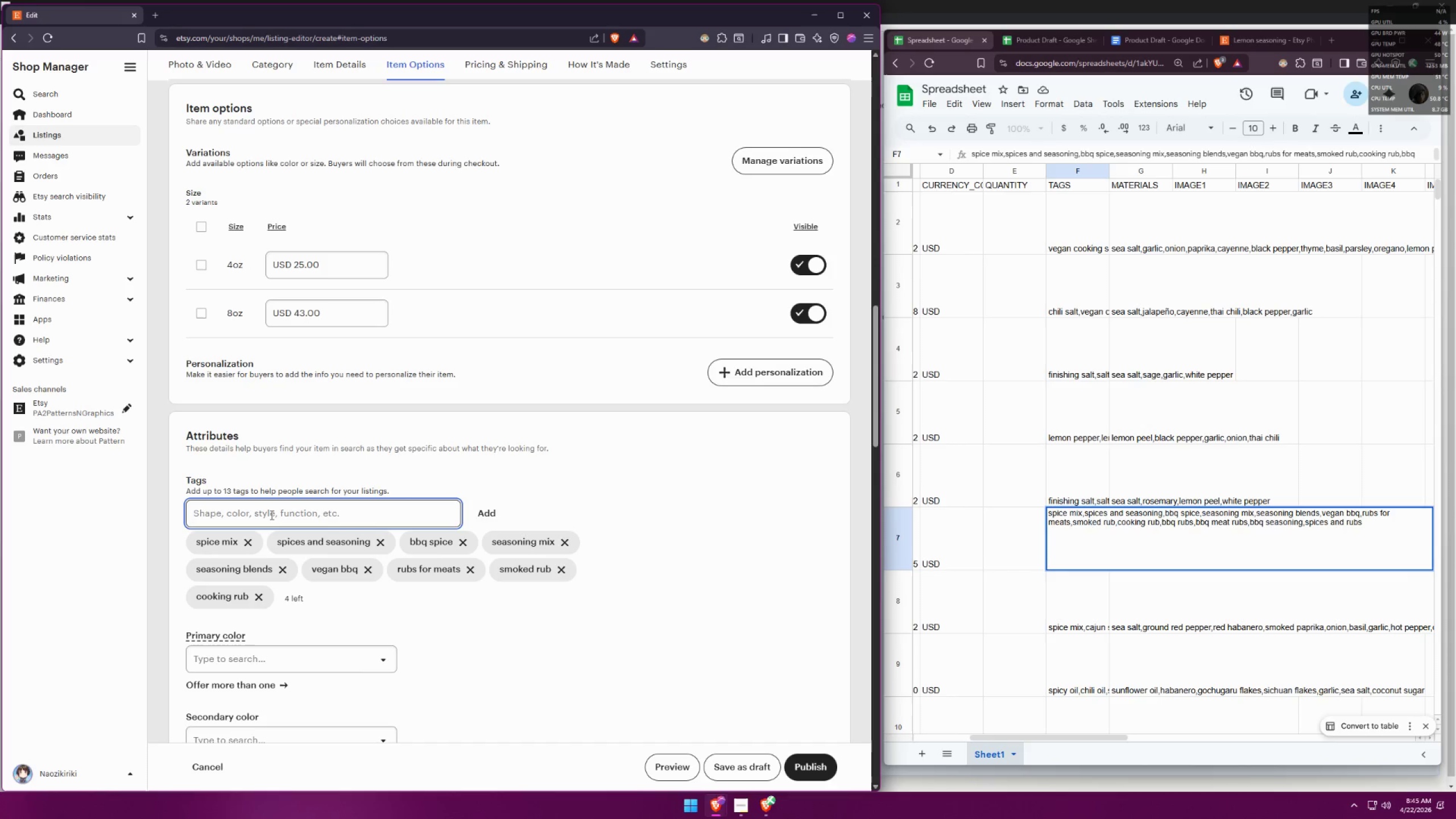 
type(bbq rubs\)
key(Backspace)
 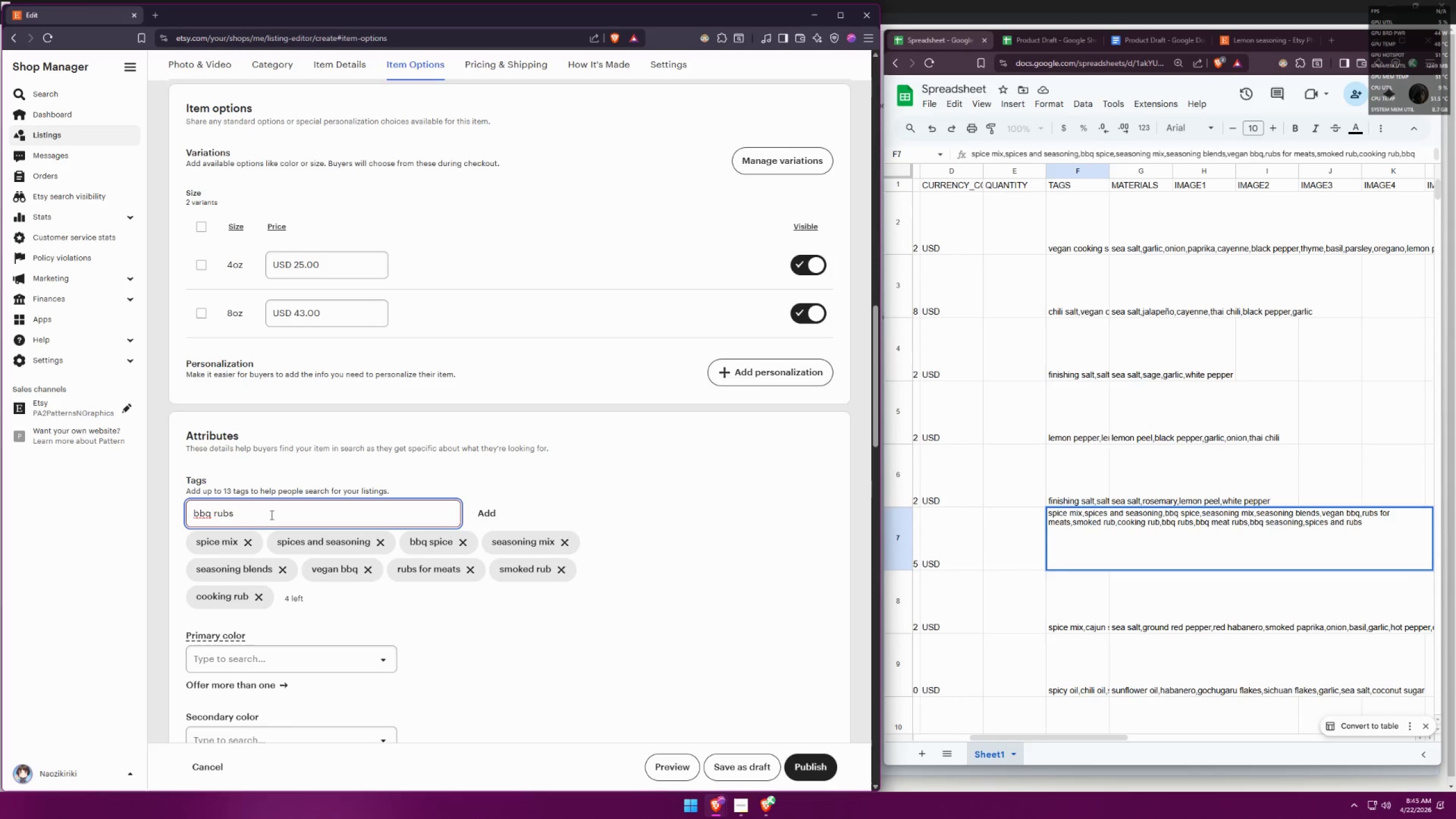 
key(Enter)
 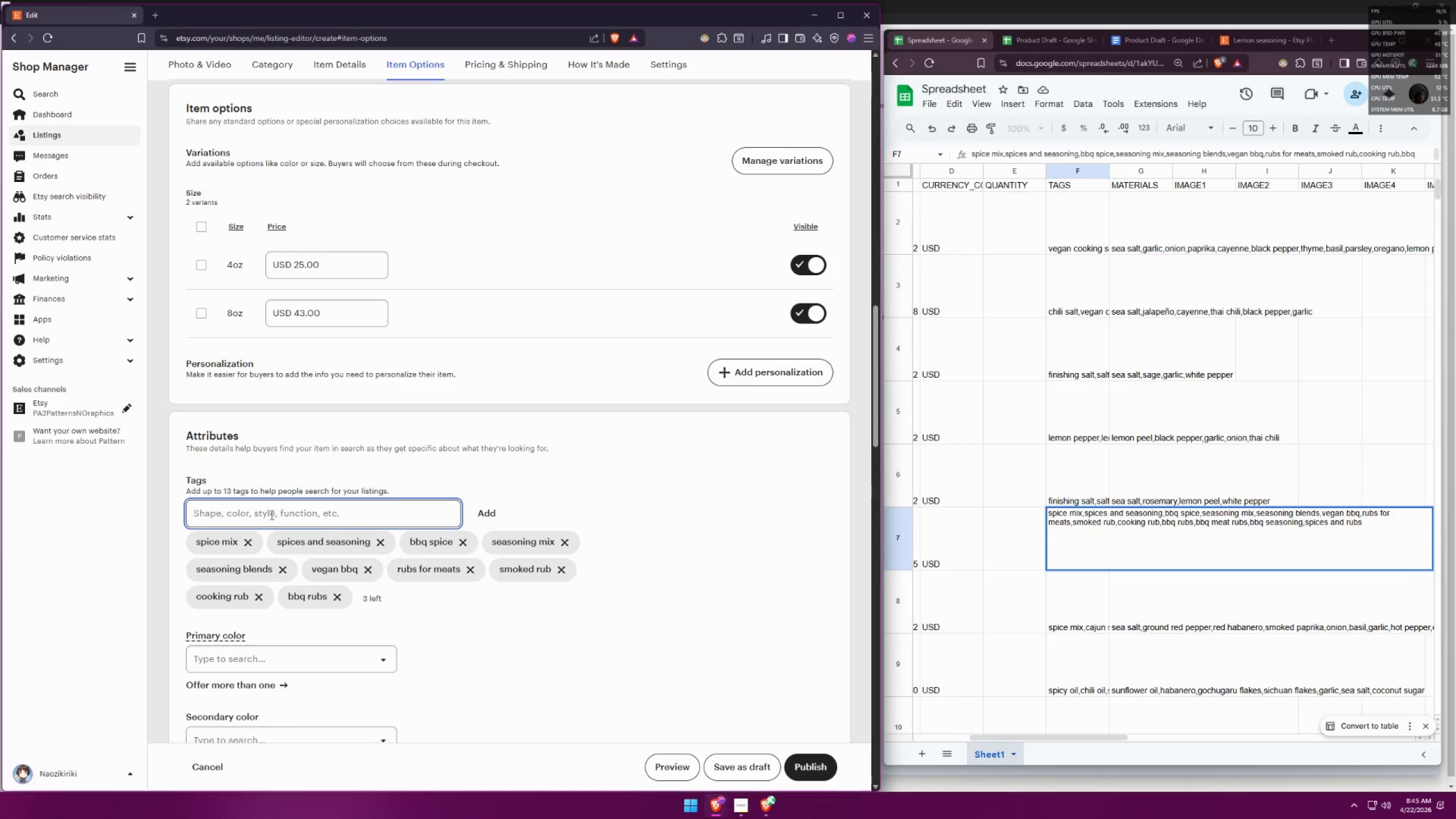 
type(bbq meat rubs)
 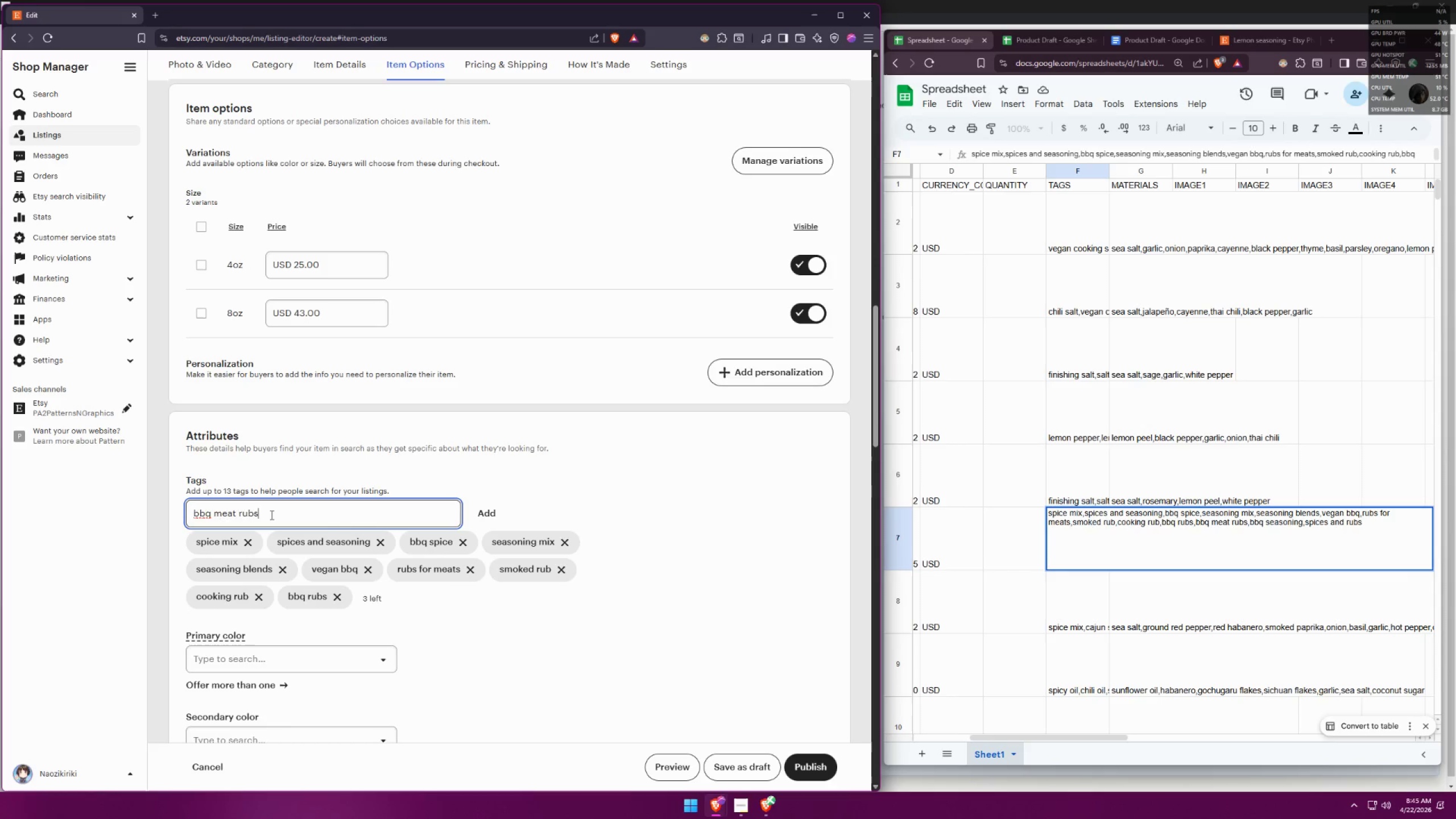 
key(Enter)
 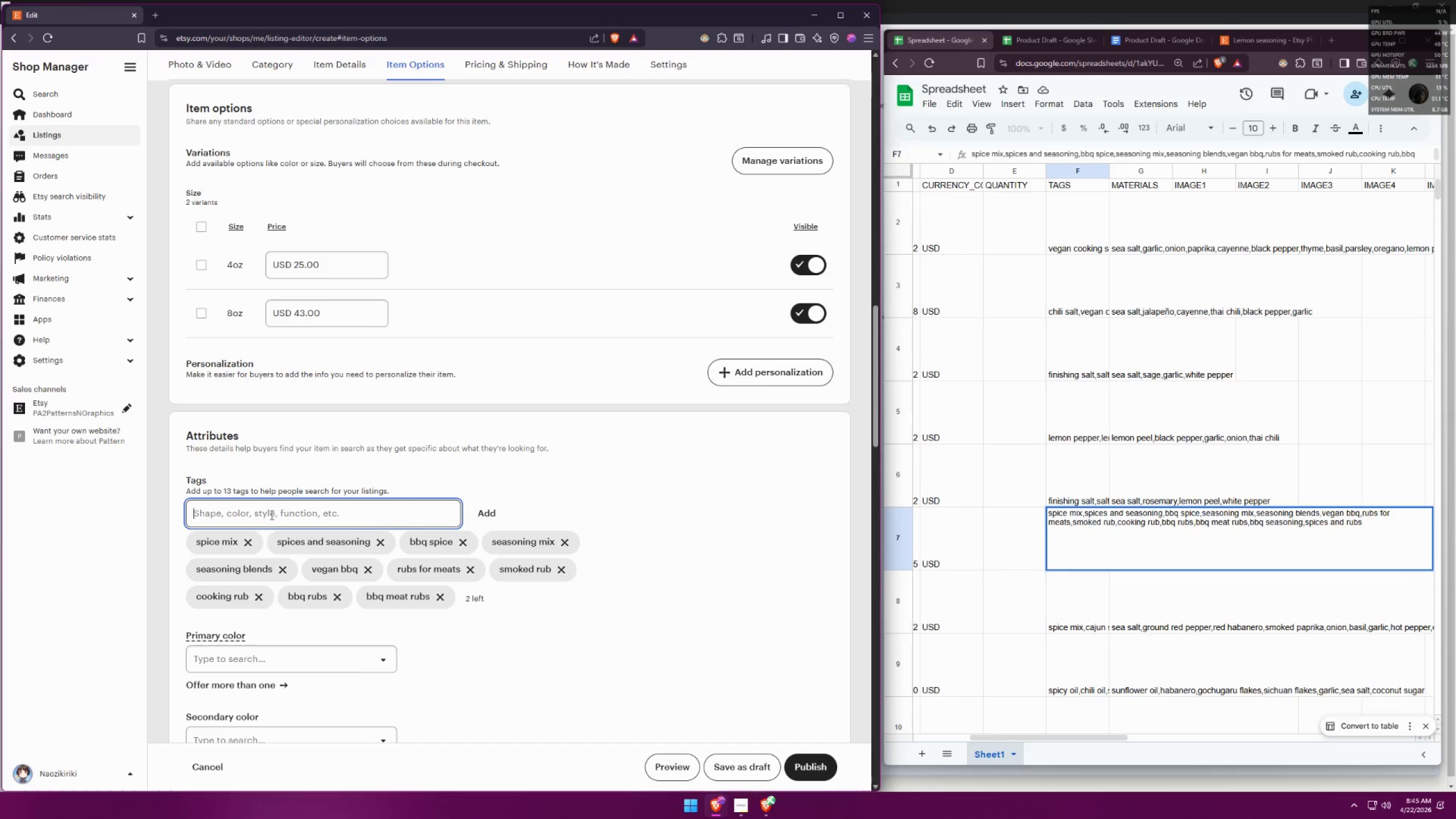 
type(bbq seasoning )
key(Backspace)
 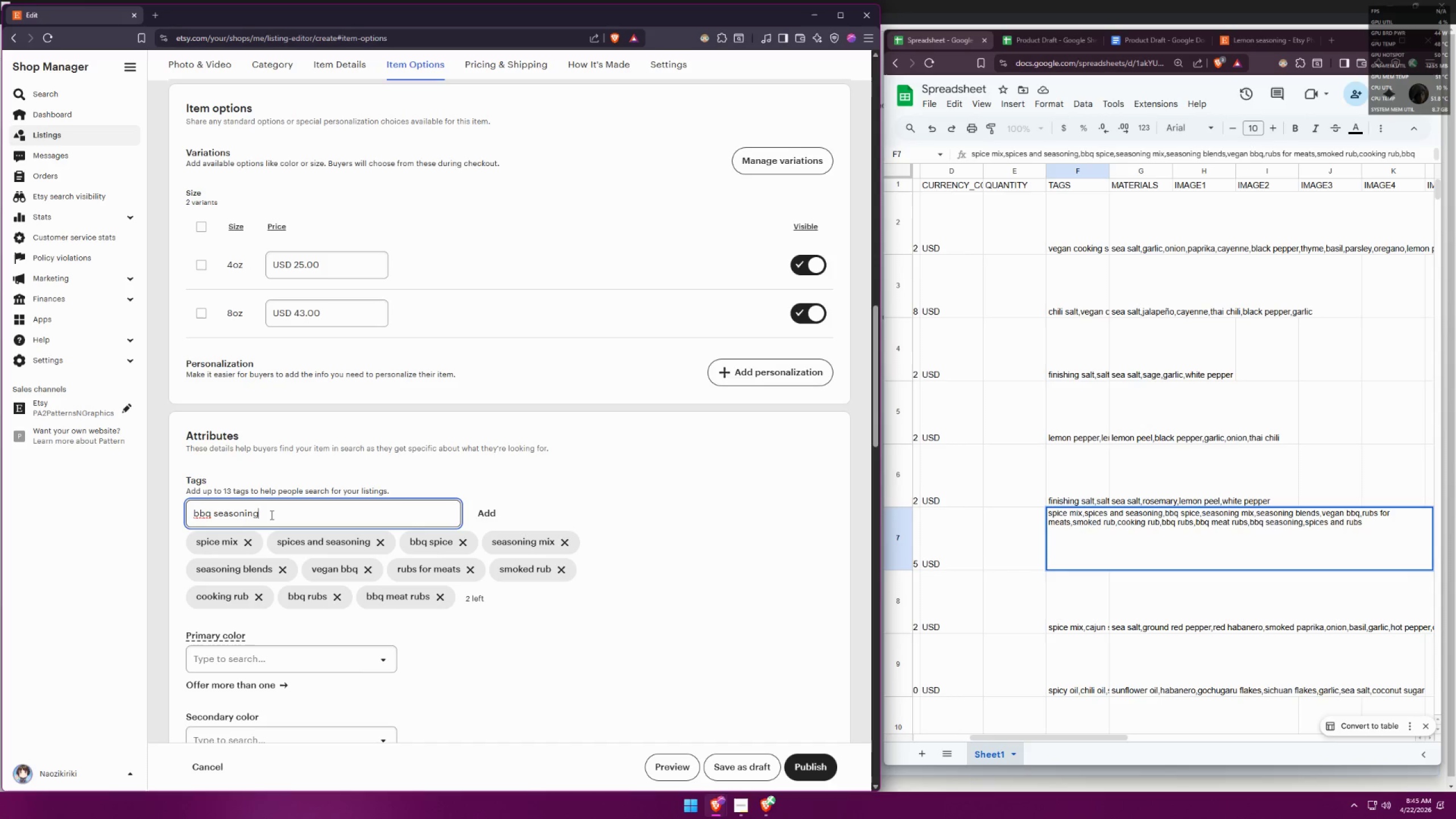 
key(Enter)
 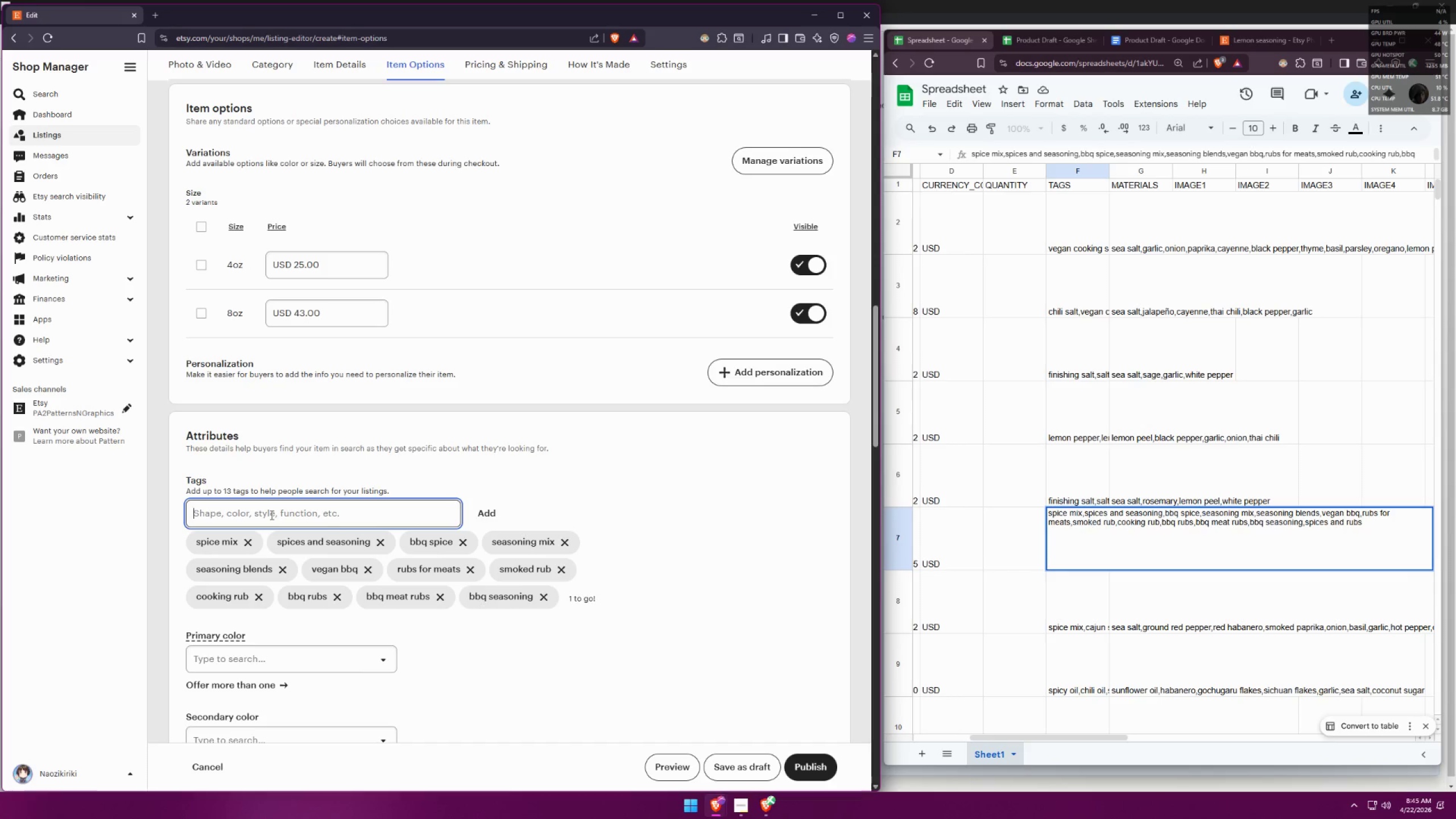 
type(spices and rubs)
 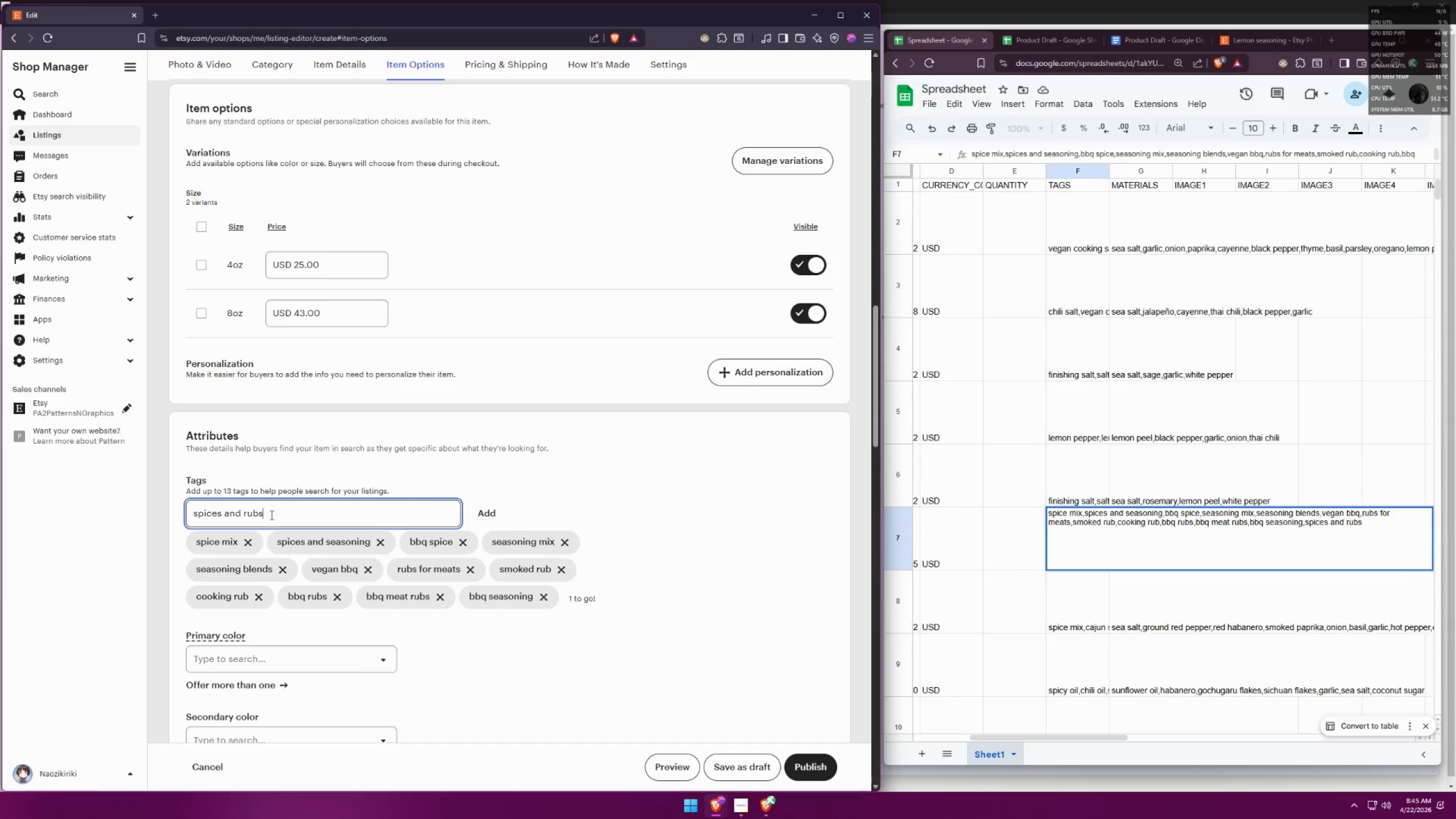 
key(Enter)
 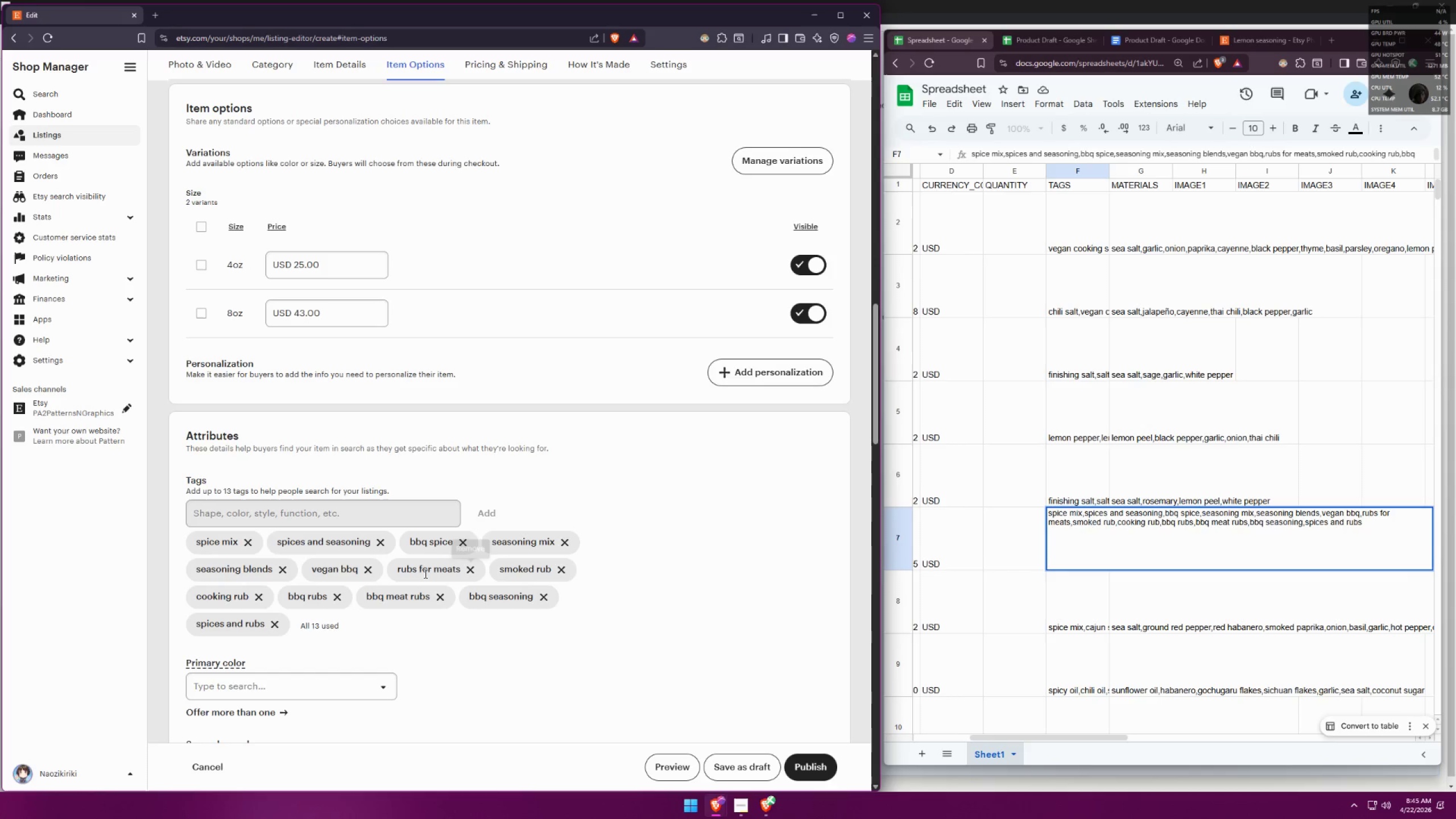 
wait(6.66)
 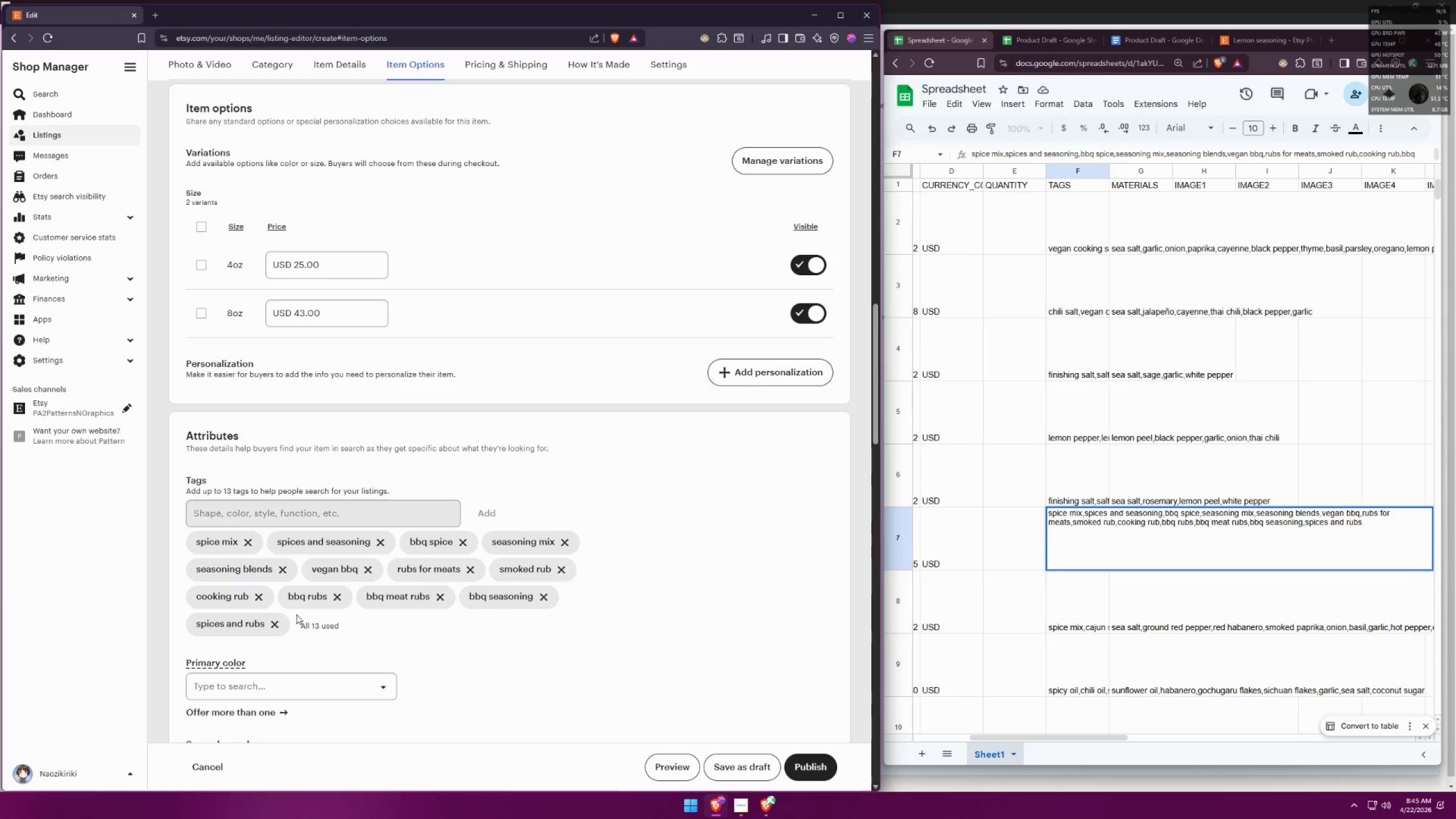 
scroll: coordinate [495, 586], scroll_direction: down, amount: 4.0
 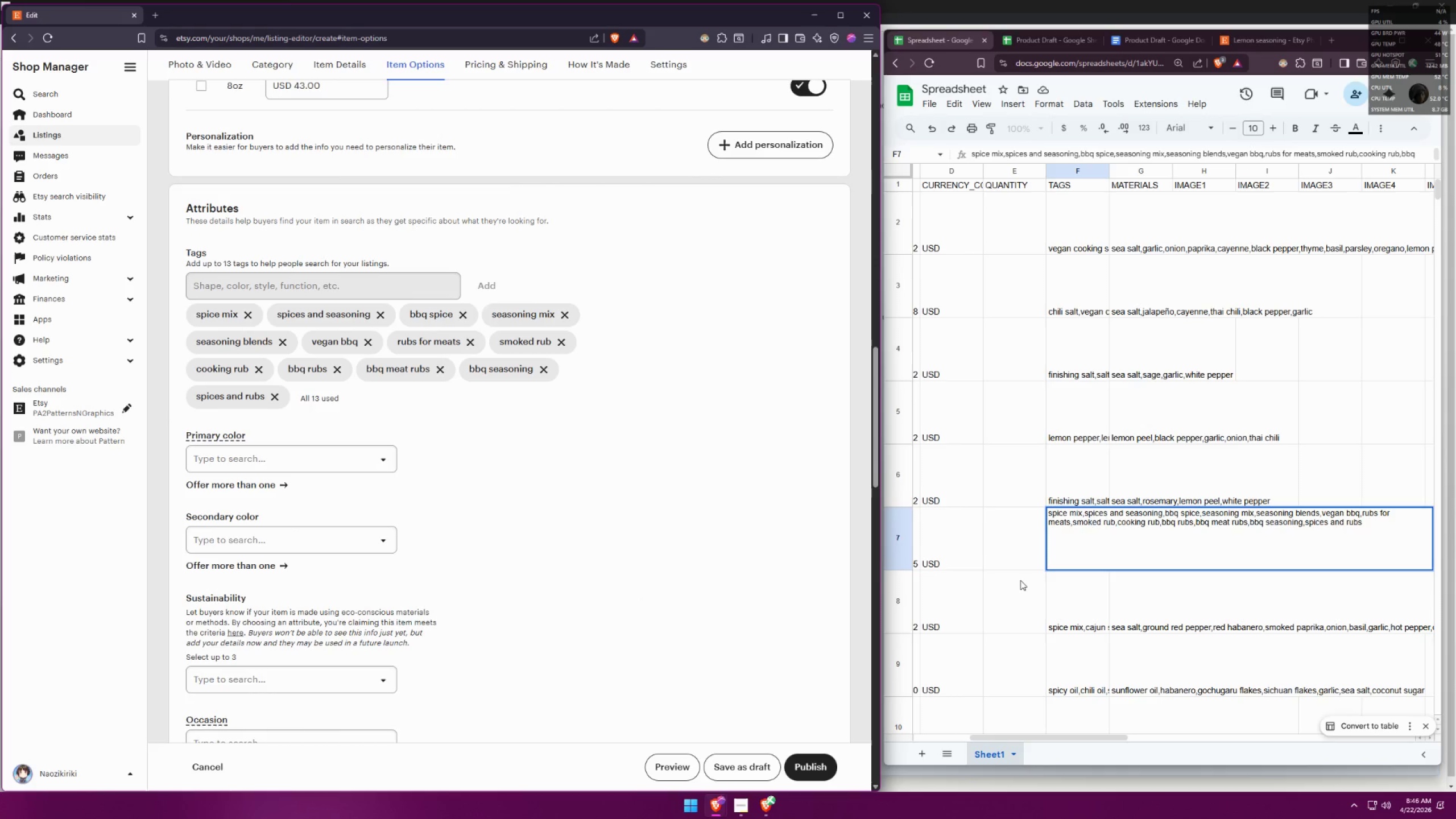 
wait(10.56)
 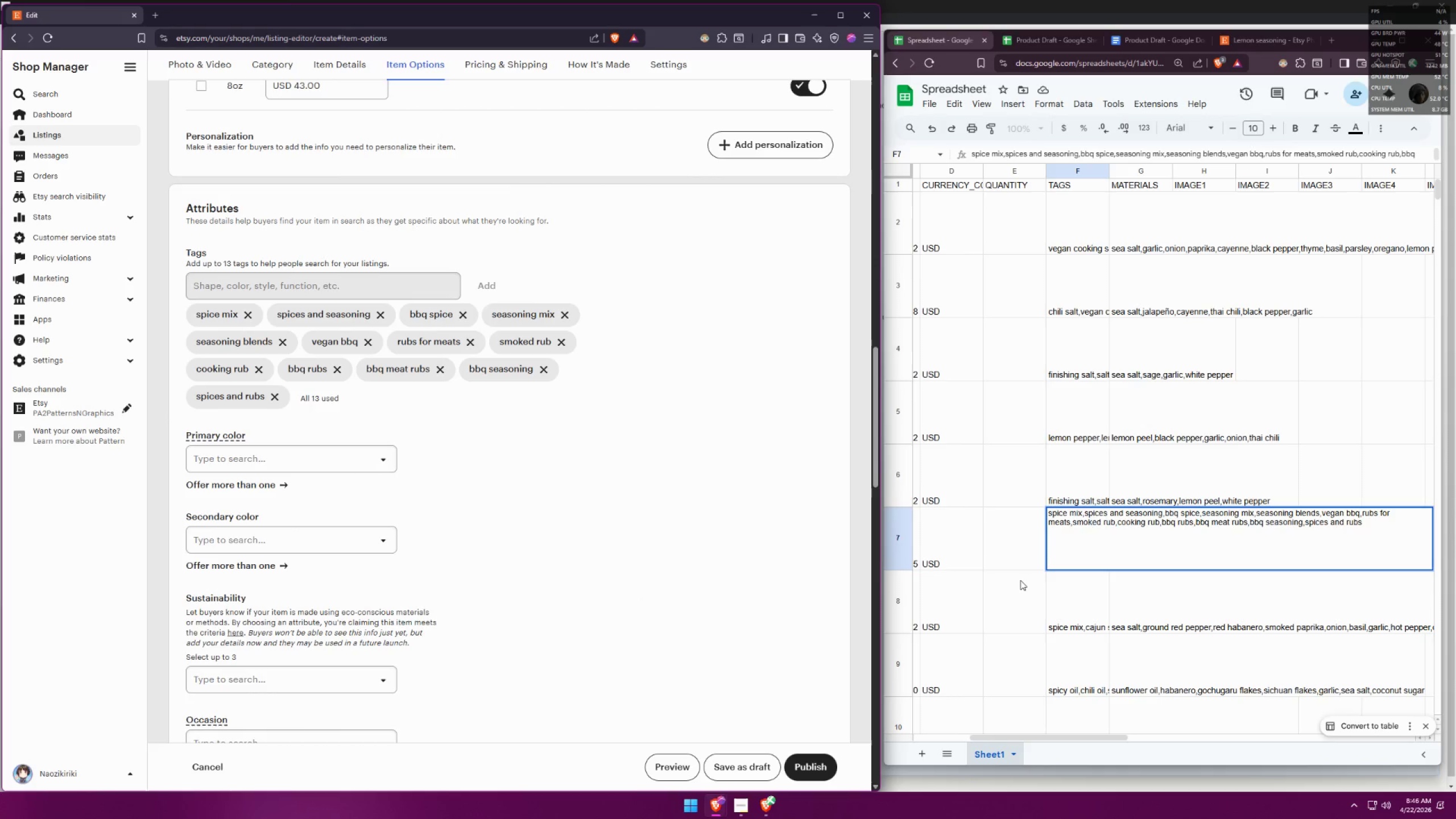 
left_click_drag(start_coordinate=[1058, 739], to_coordinate=[963, 730])
 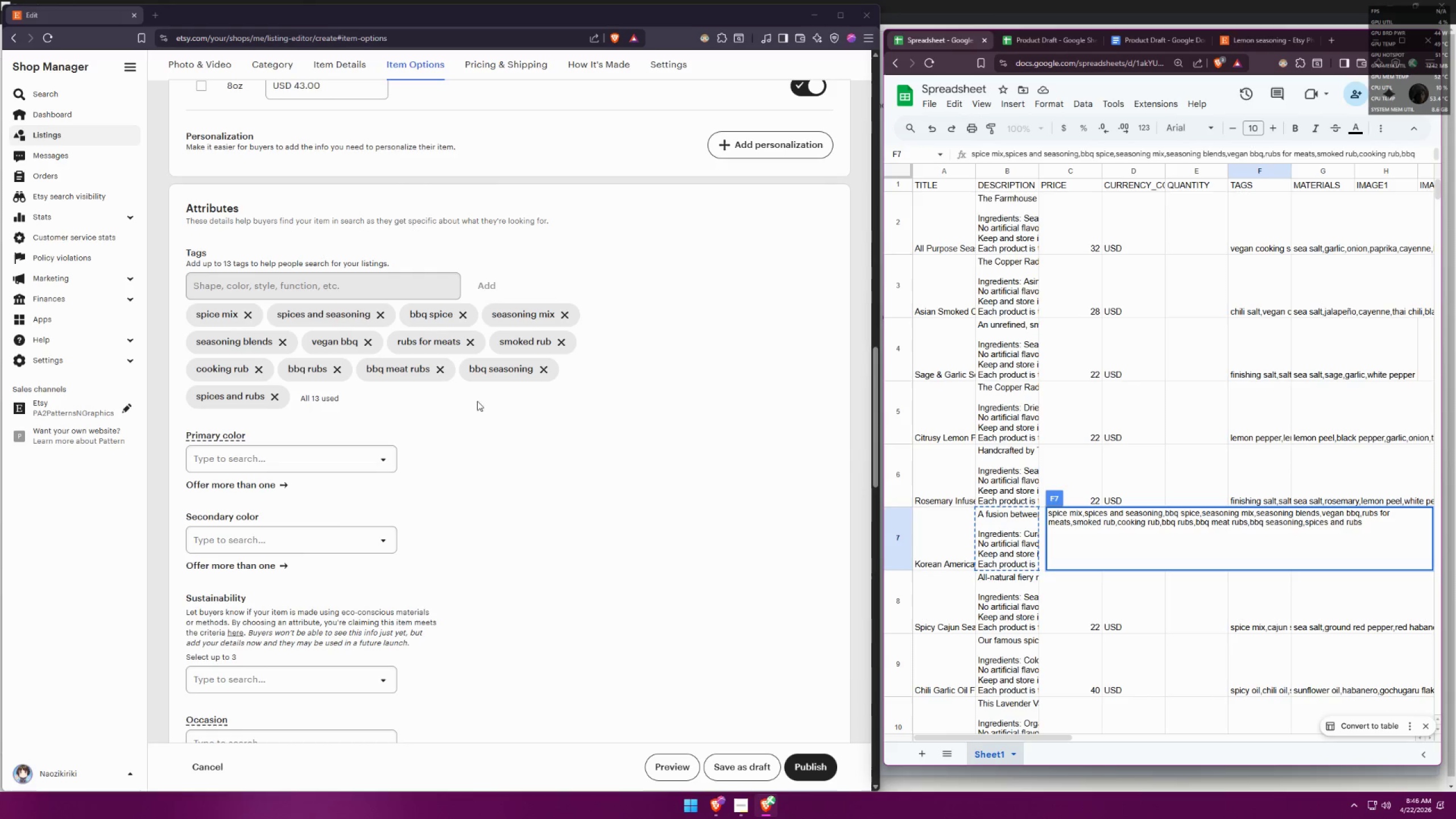 
left_click([518, 444])
 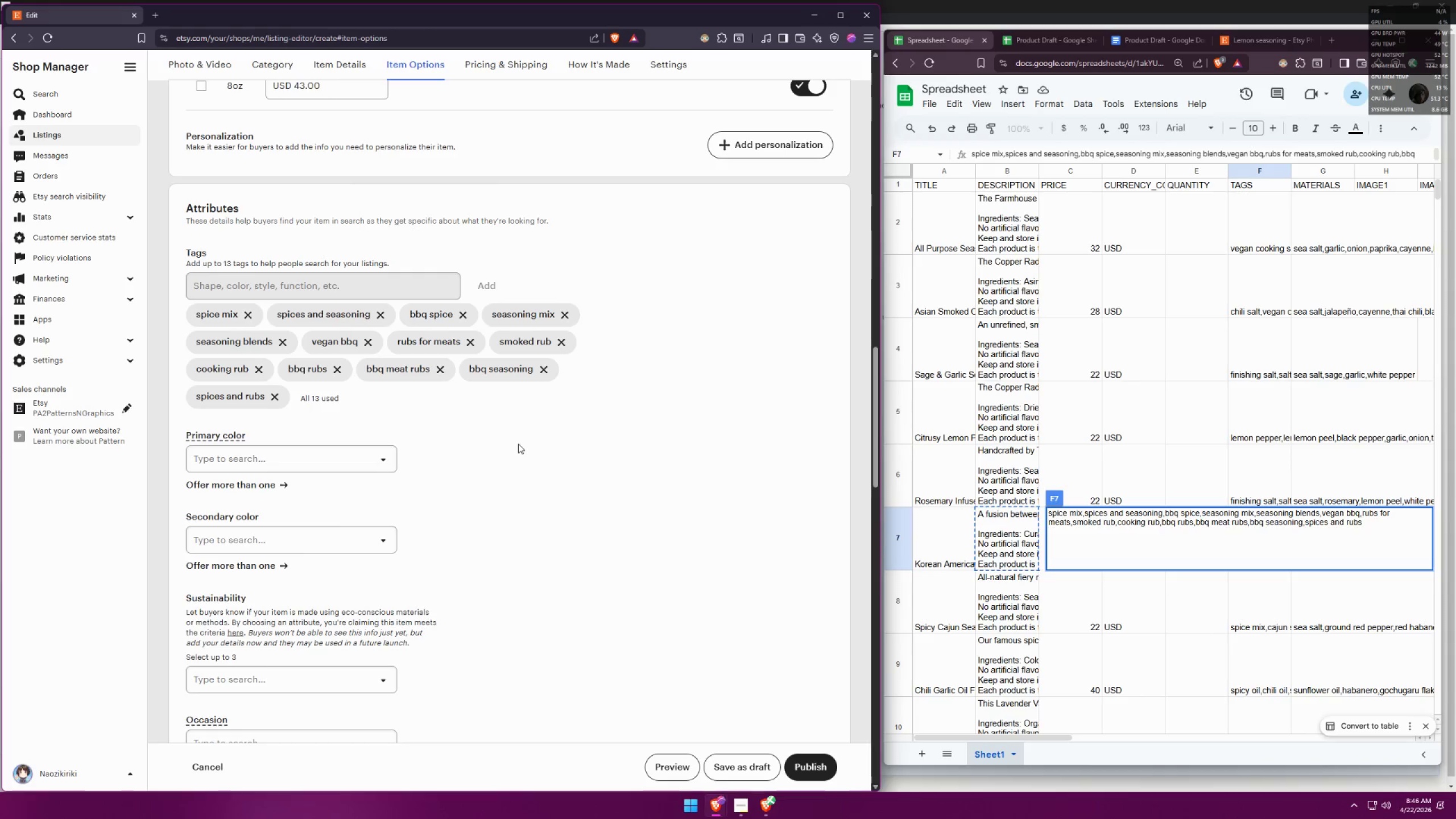 
left_click([346, 510])
 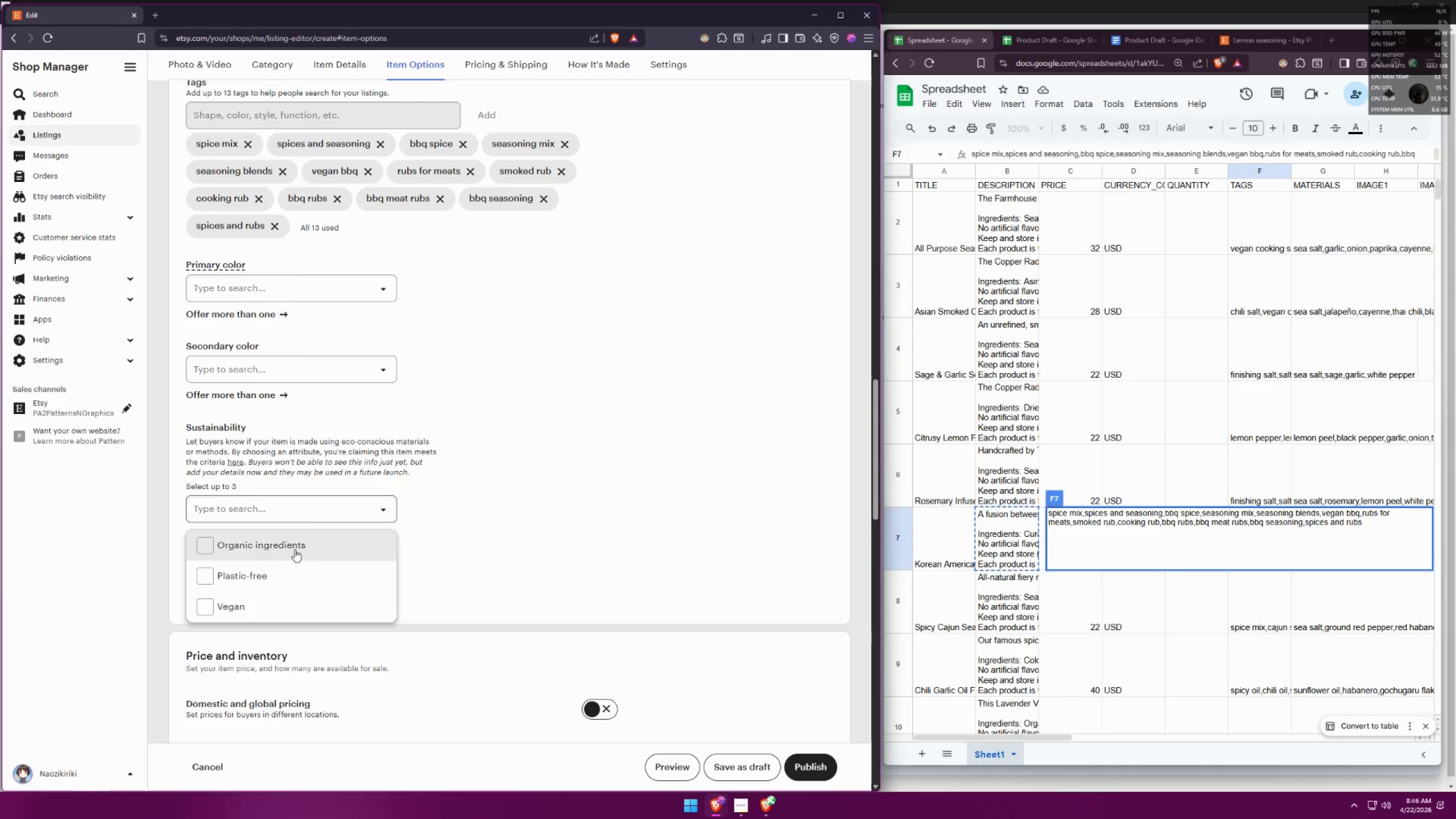 
scroll: coordinate [518, 444], scroll_direction: down, amount: 3.0
 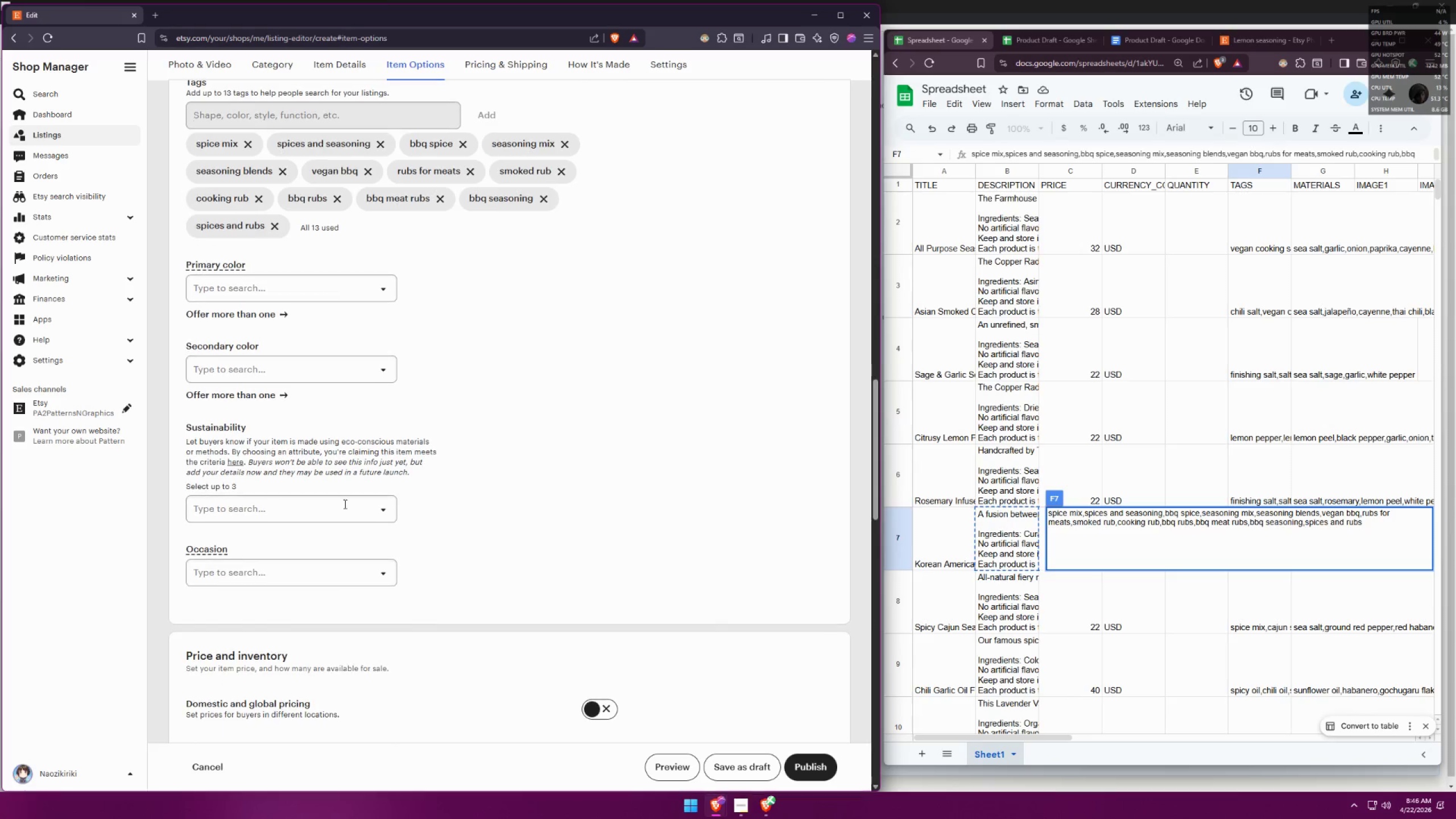 
double_click([288, 602])
 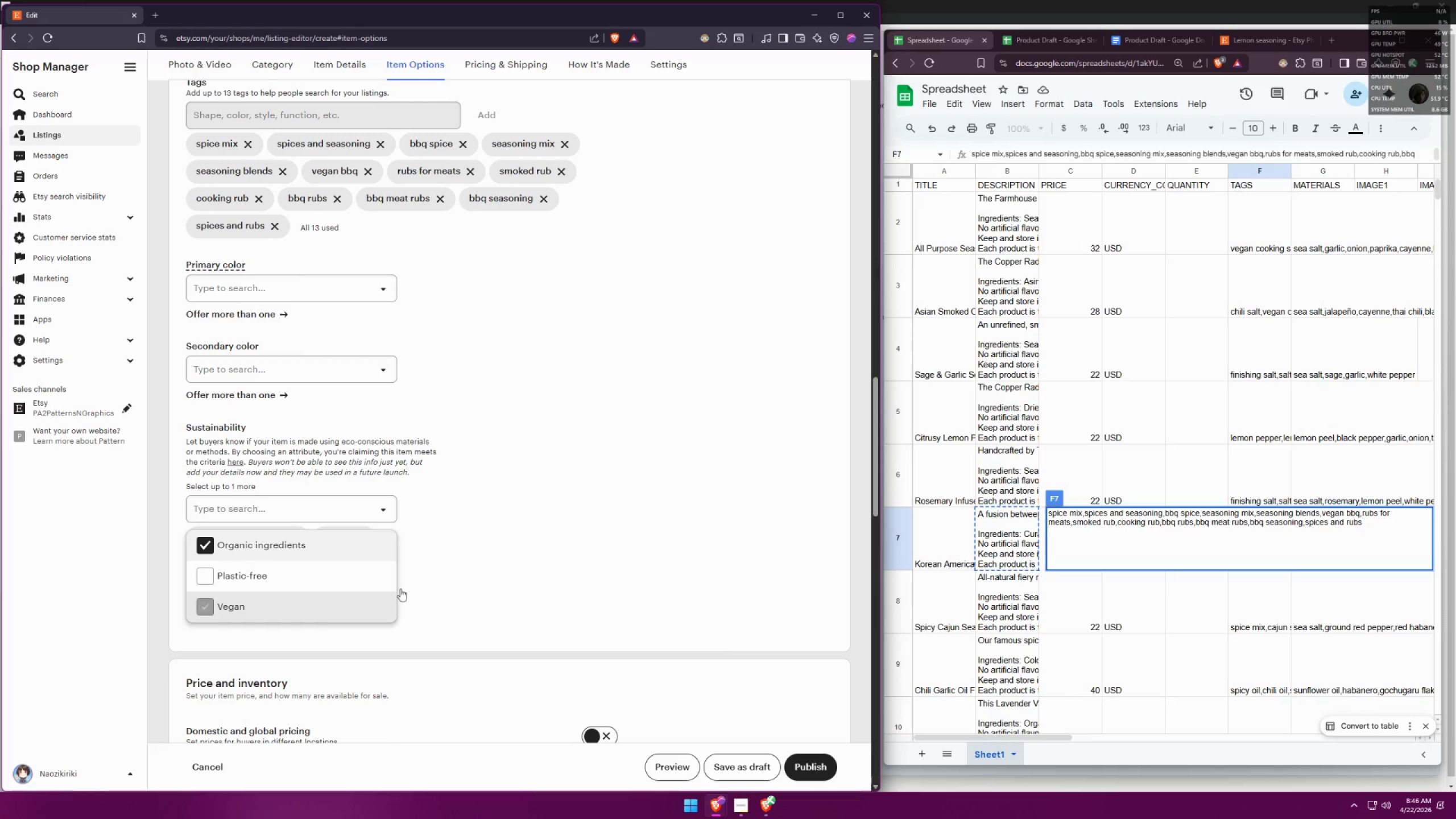 
triple_click([477, 578])
 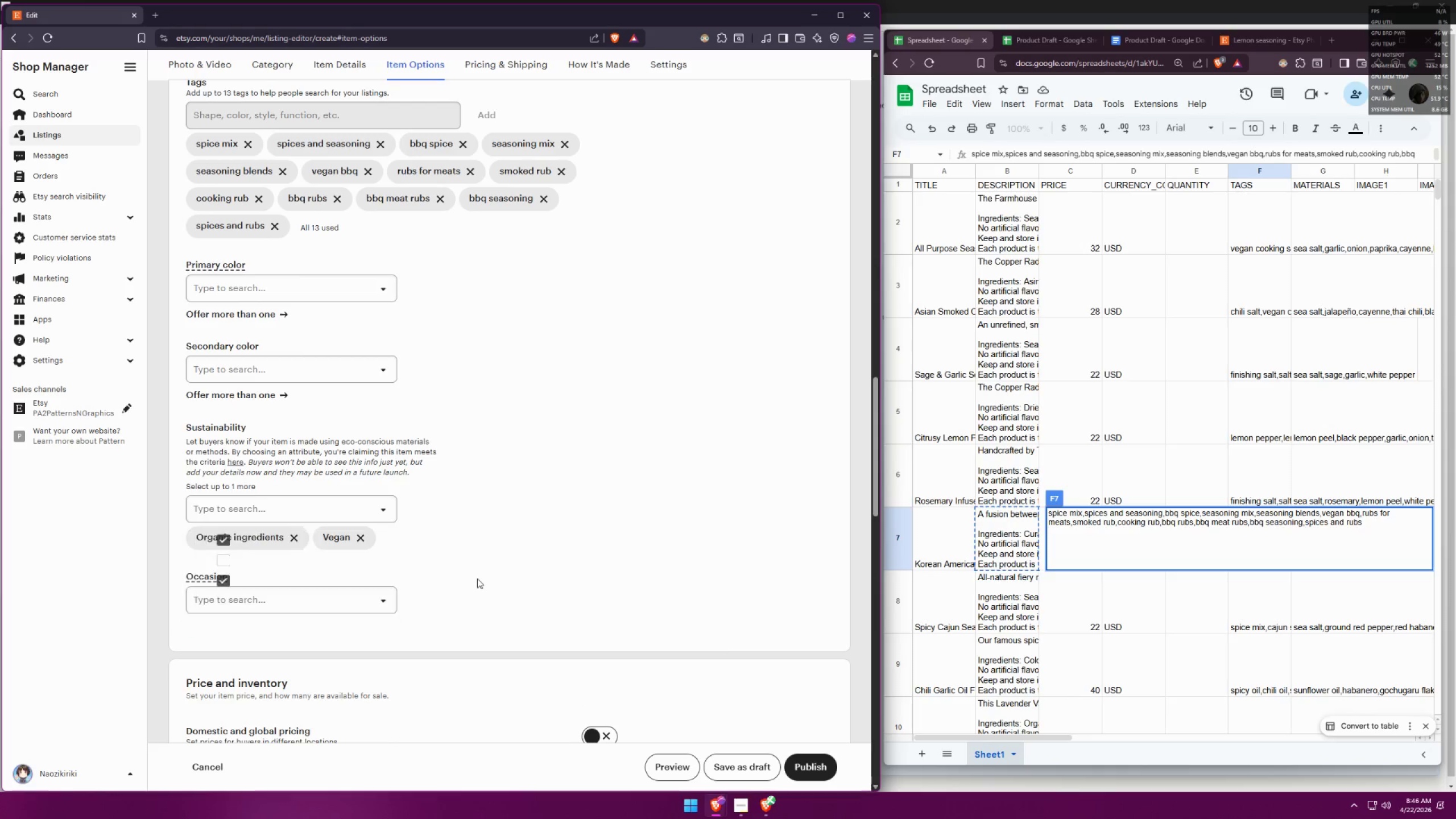 
scroll: coordinate [477, 578], scroll_direction: down, amount: 1.0
 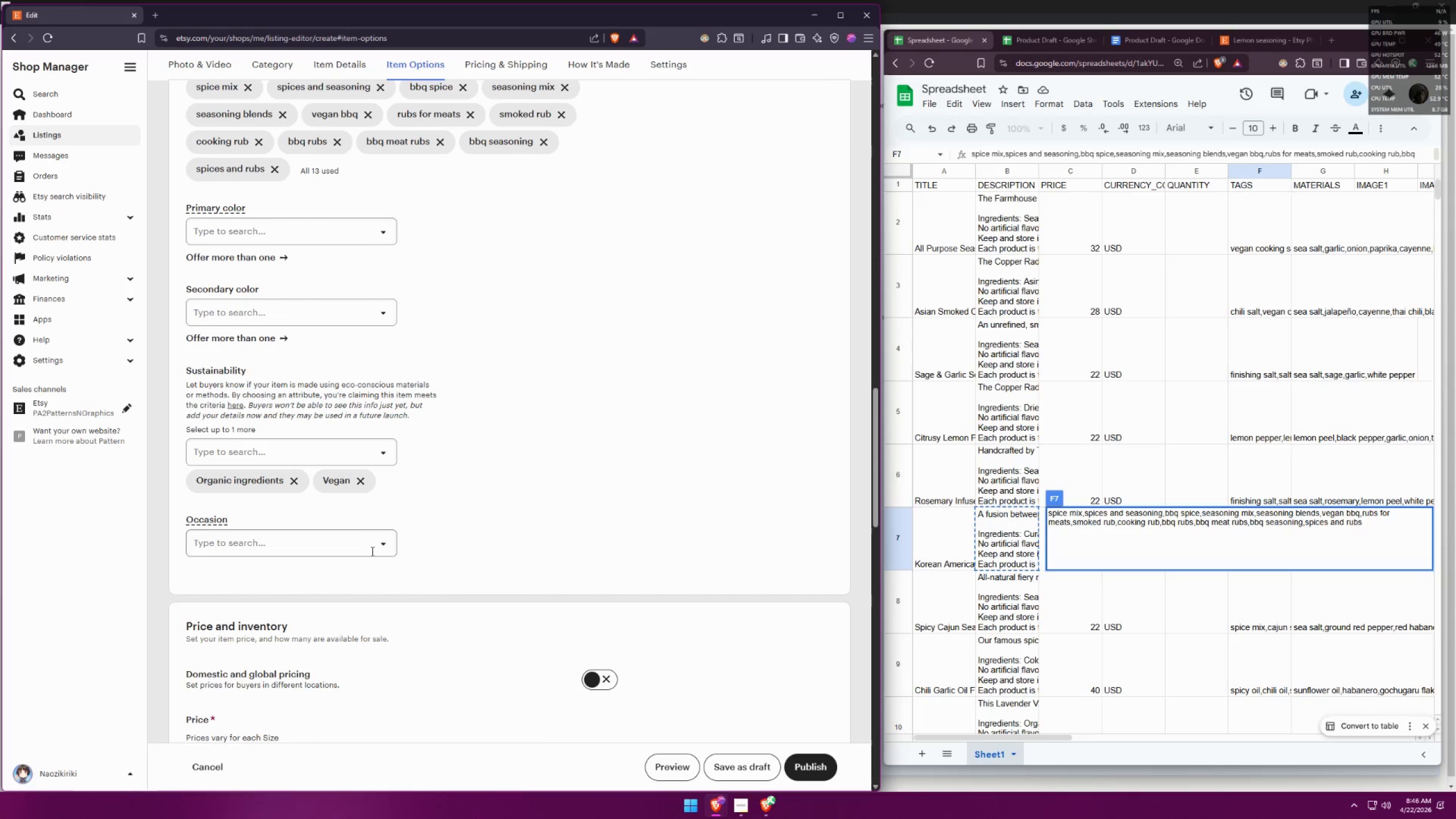 
left_click([369, 545])
 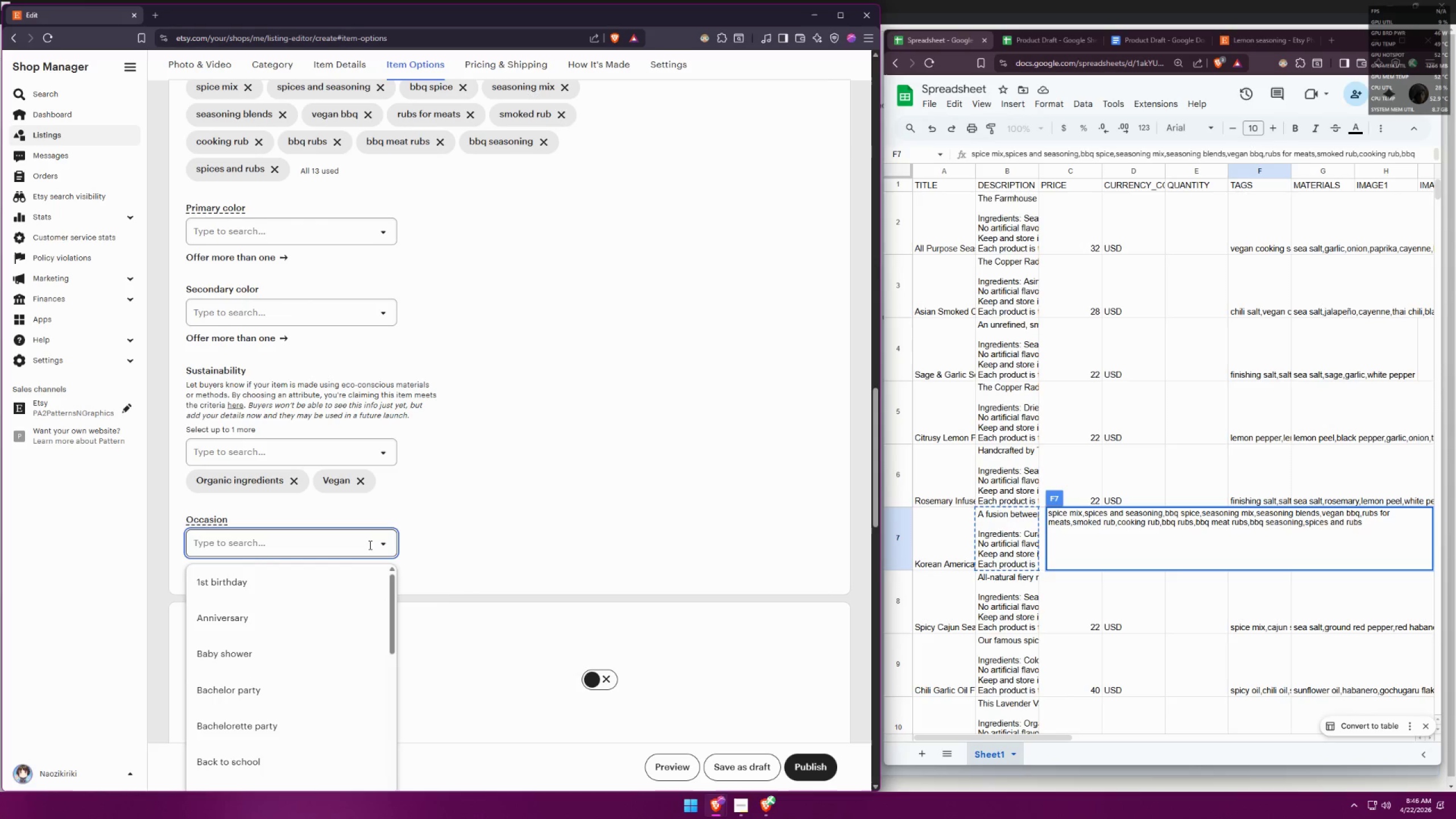 
left_click([578, 527])
 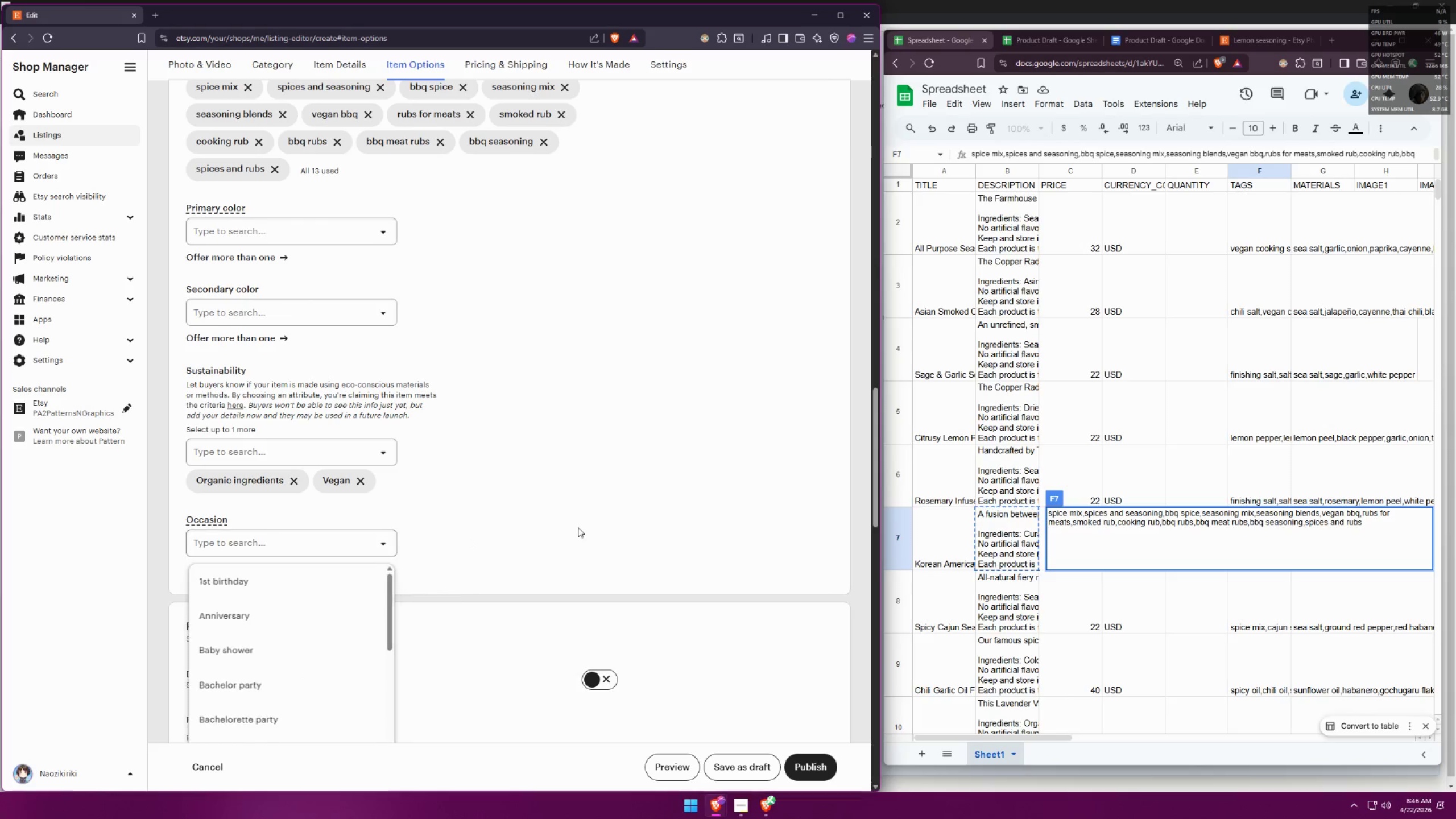 
scroll: coordinate [355, 479], scroll_direction: down, amount: 4.0
 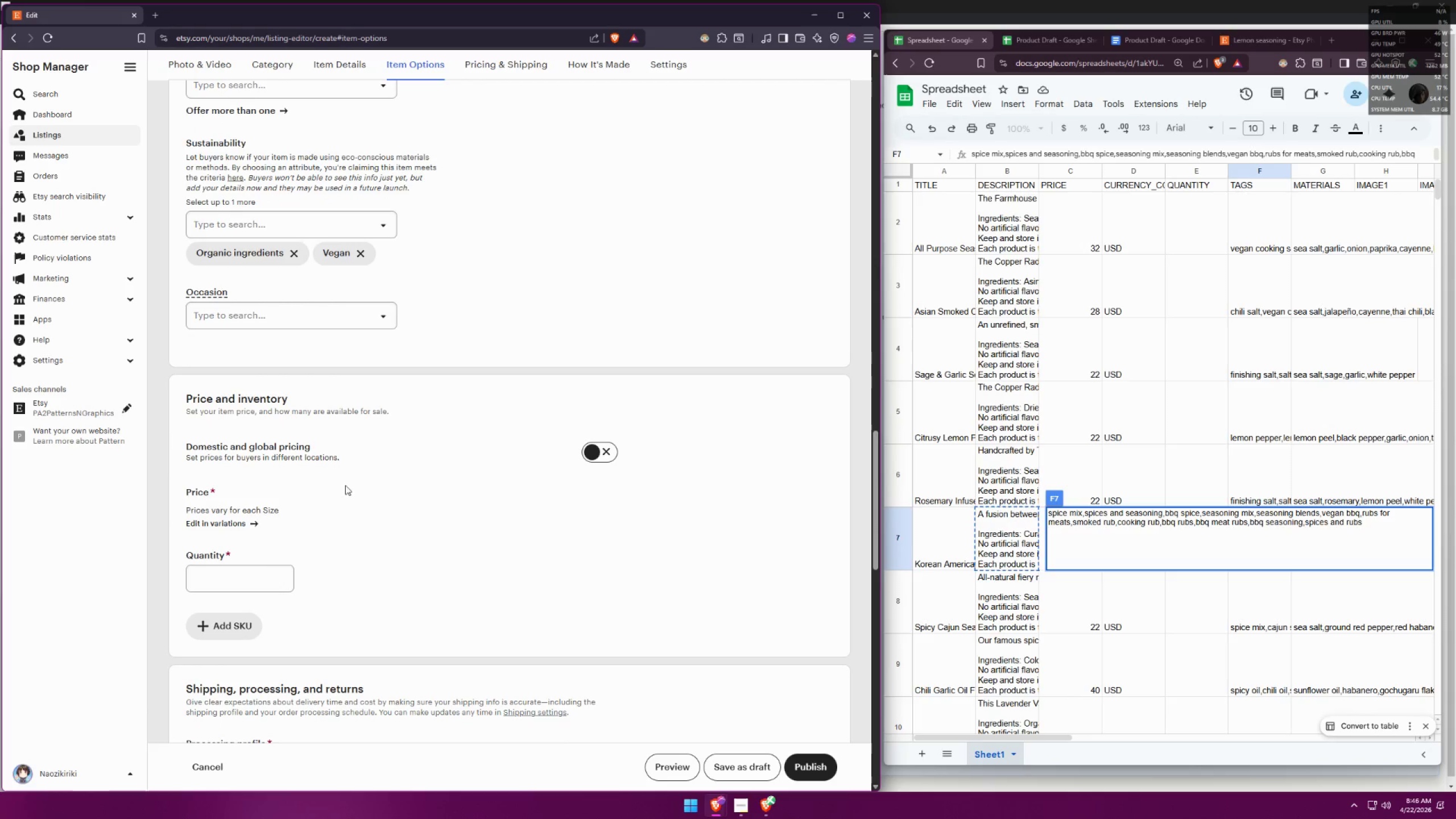 
left_click([221, 577])
 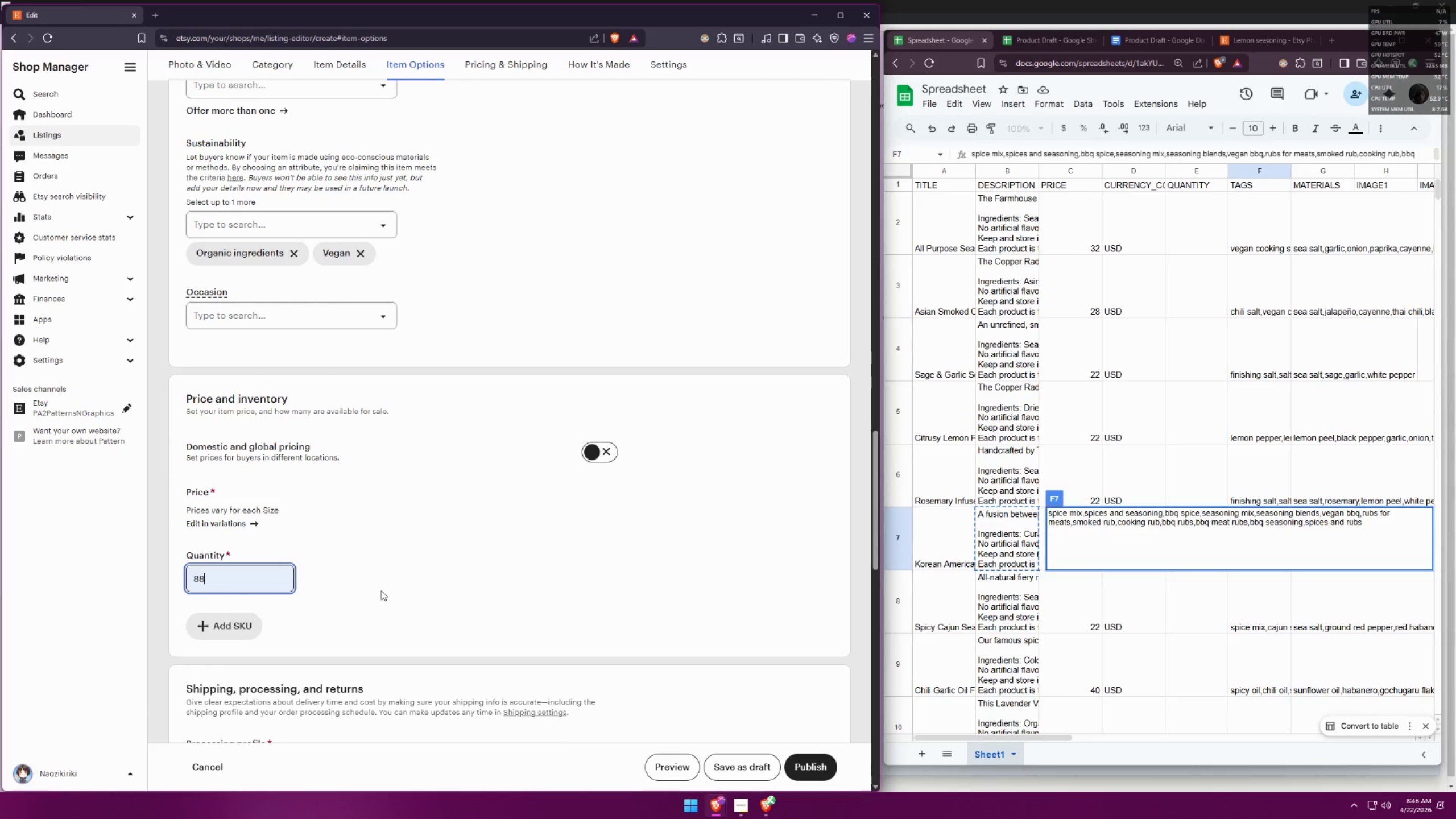 
scroll: coordinate [390, 576], scroll_direction: down, amount: 4.0
 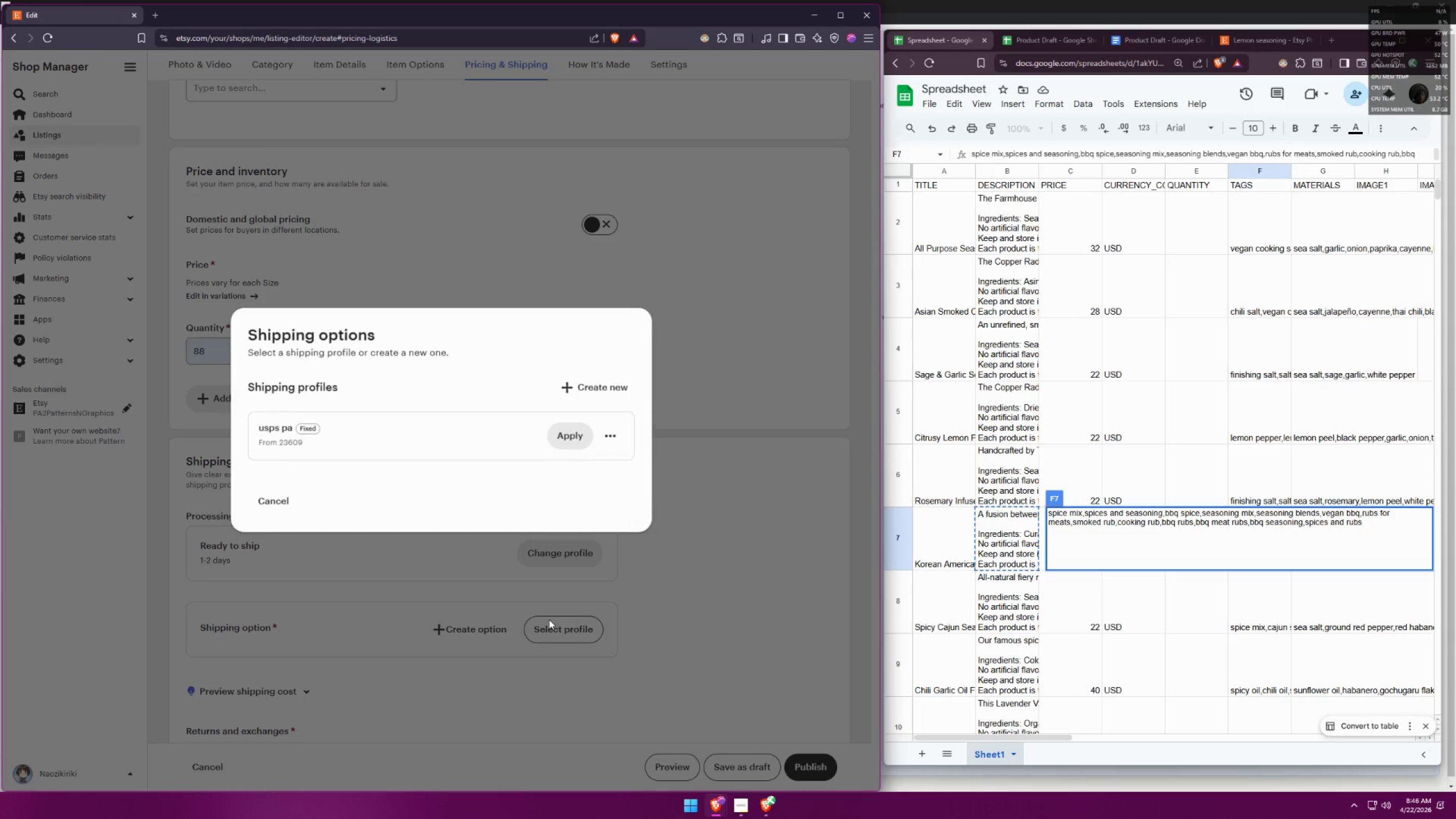 
left_click([555, 437])
 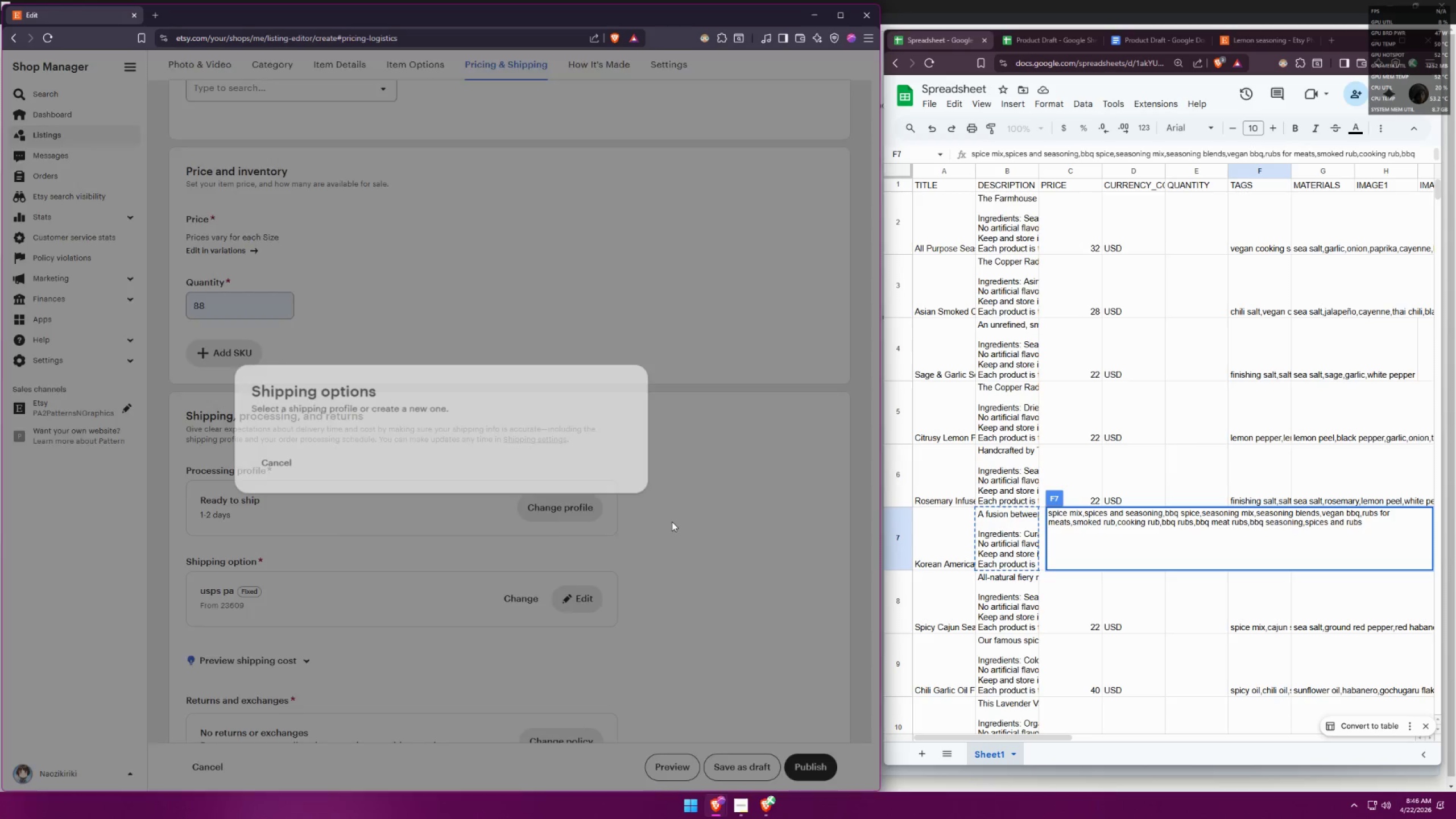 
left_click([672, 522])
 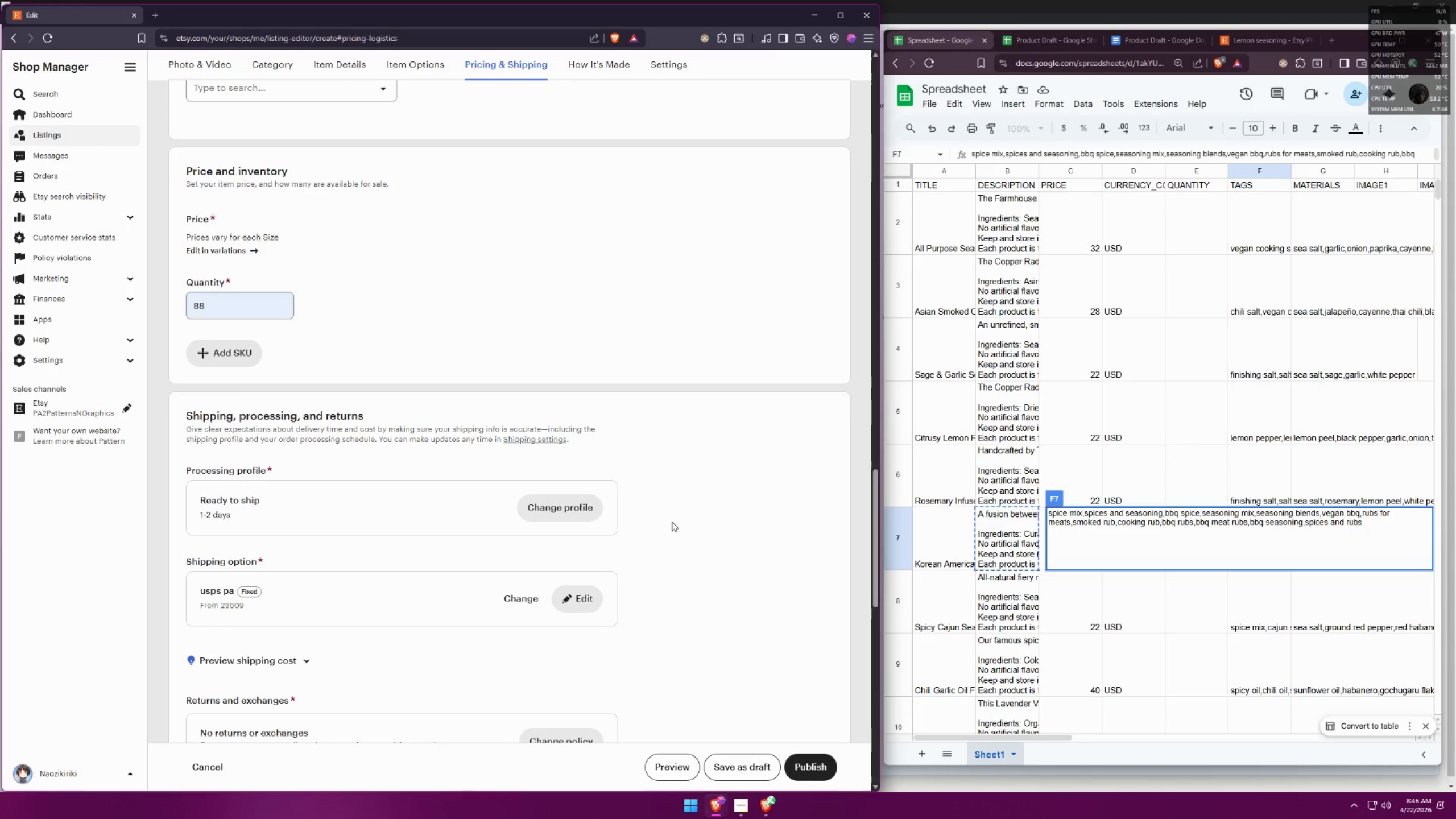 
scroll: coordinate [672, 522], scroll_direction: down, amount: 3.0
 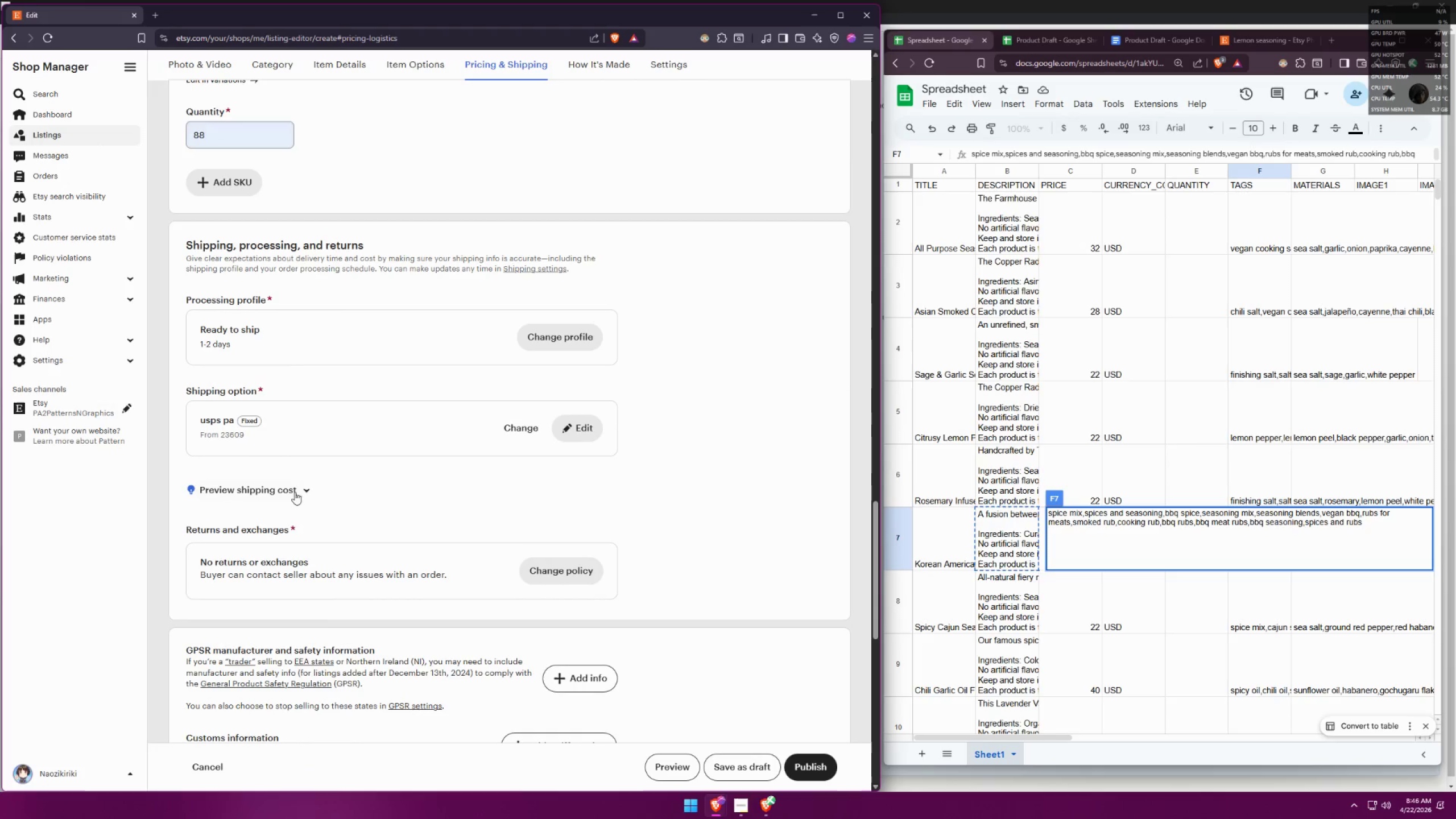 
left_click([277, 490])
 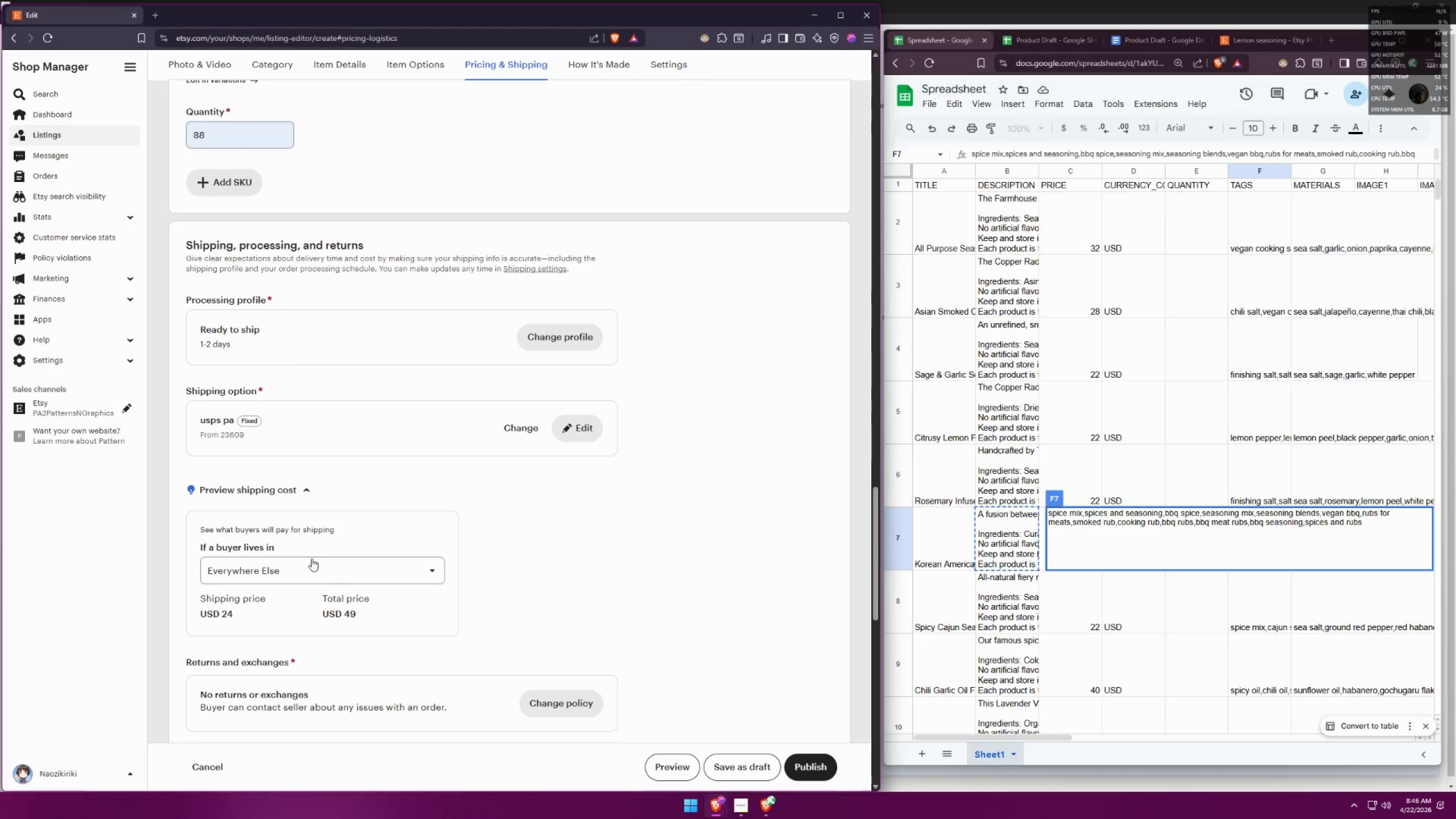 
left_click([309, 568])
 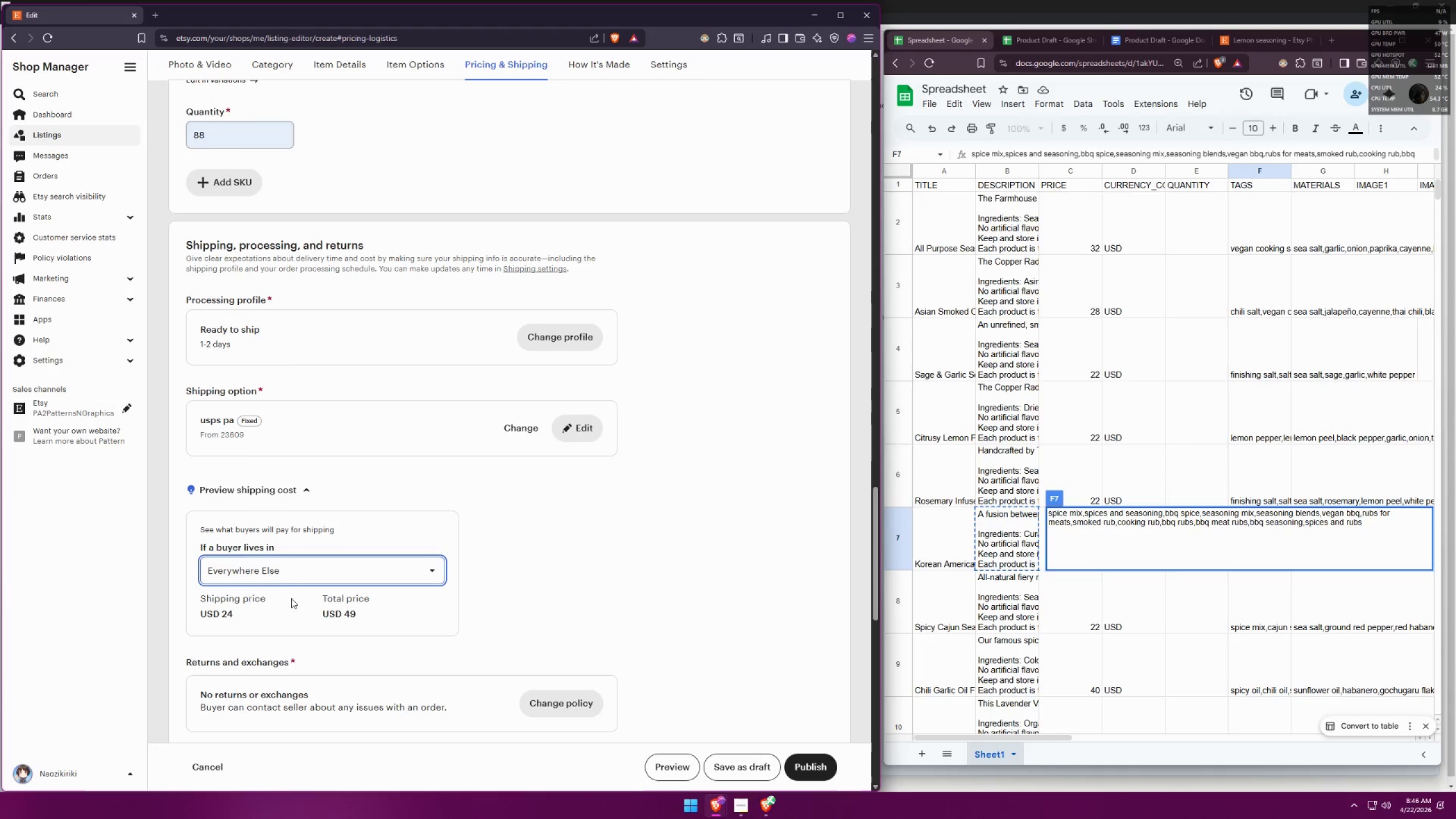 
triple_click([305, 574])
 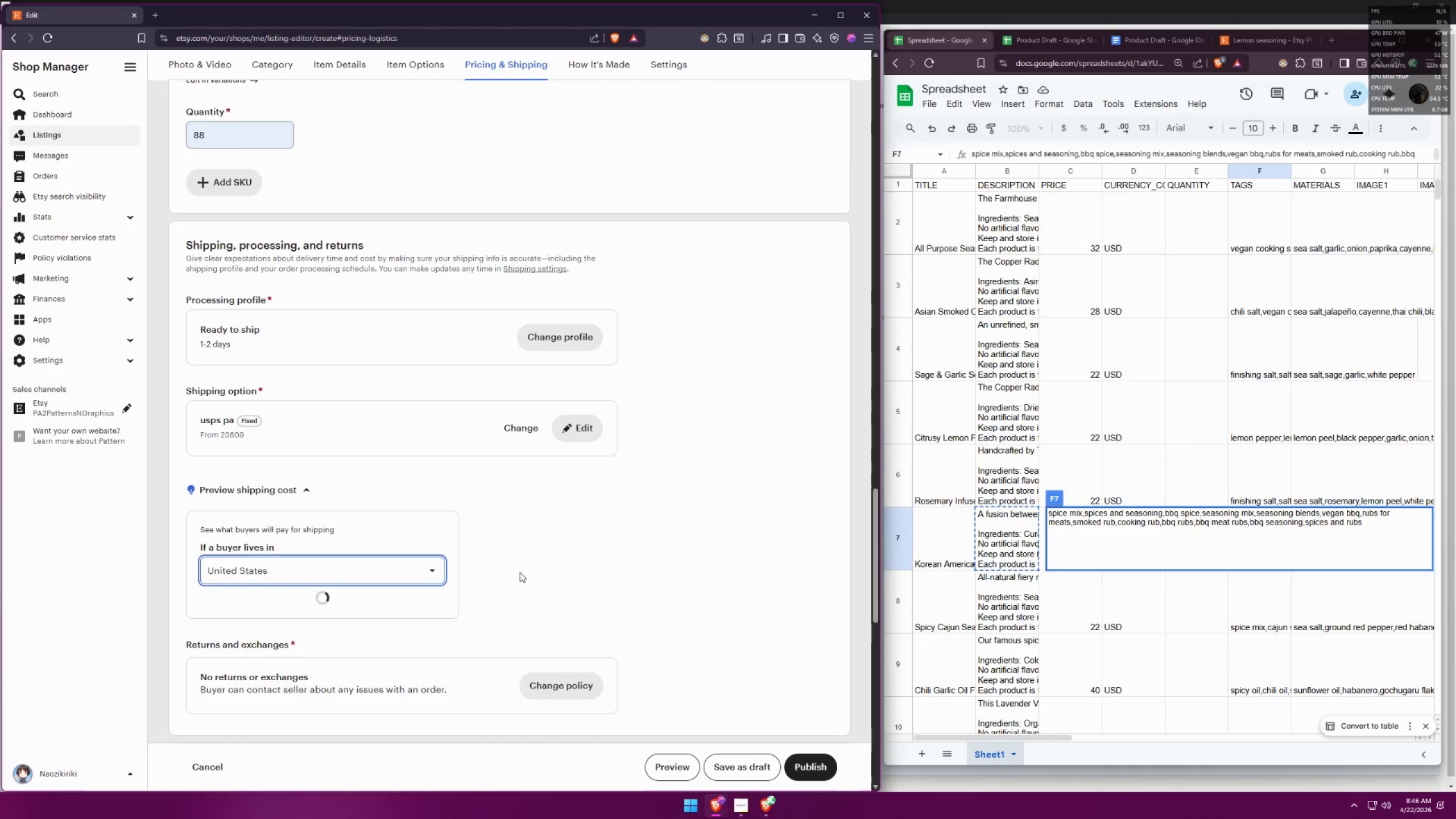 
scroll: coordinate [679, 491], scroll_direction: down, amount: 8.0
 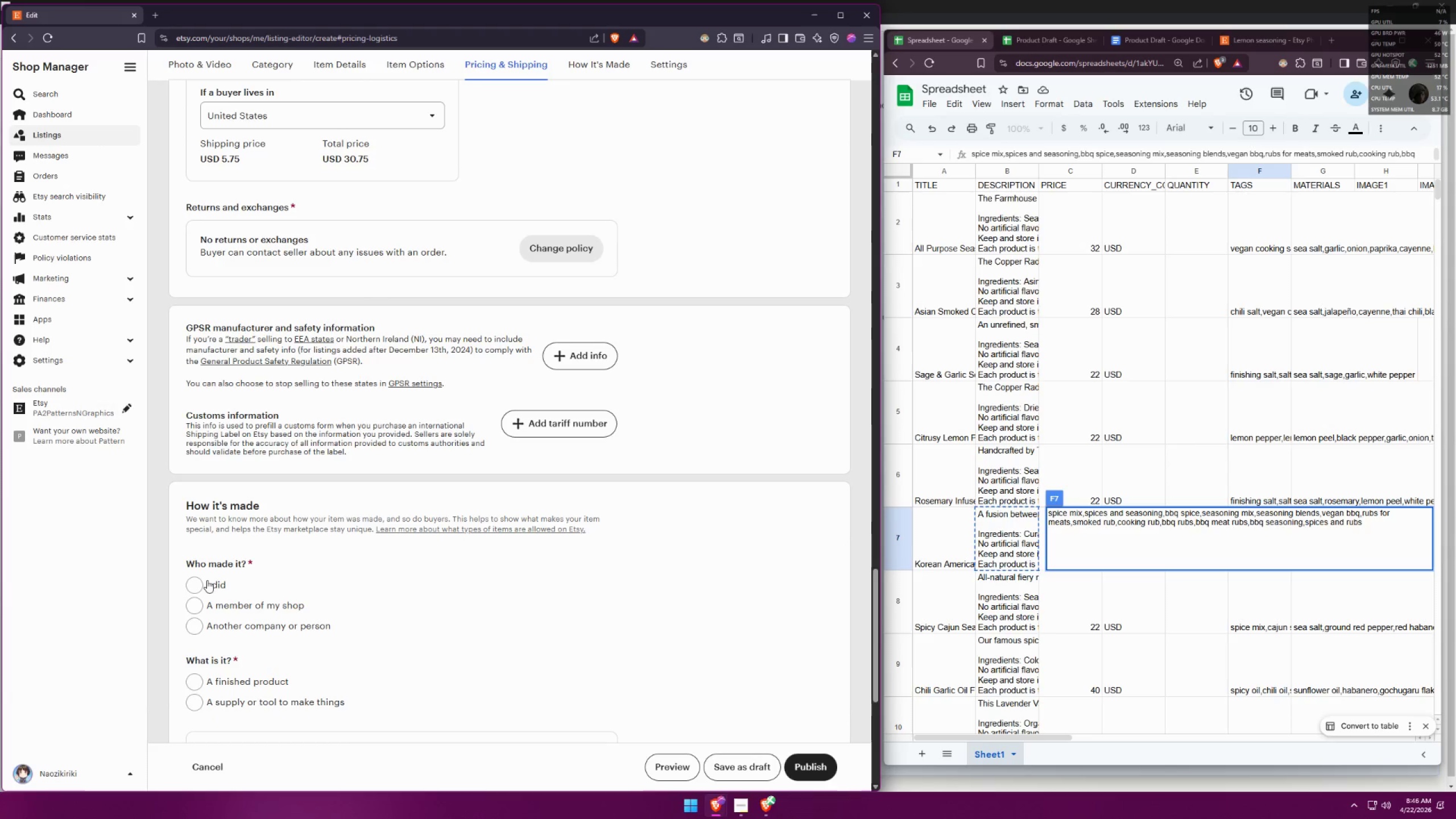 
left_click([207, 580])
 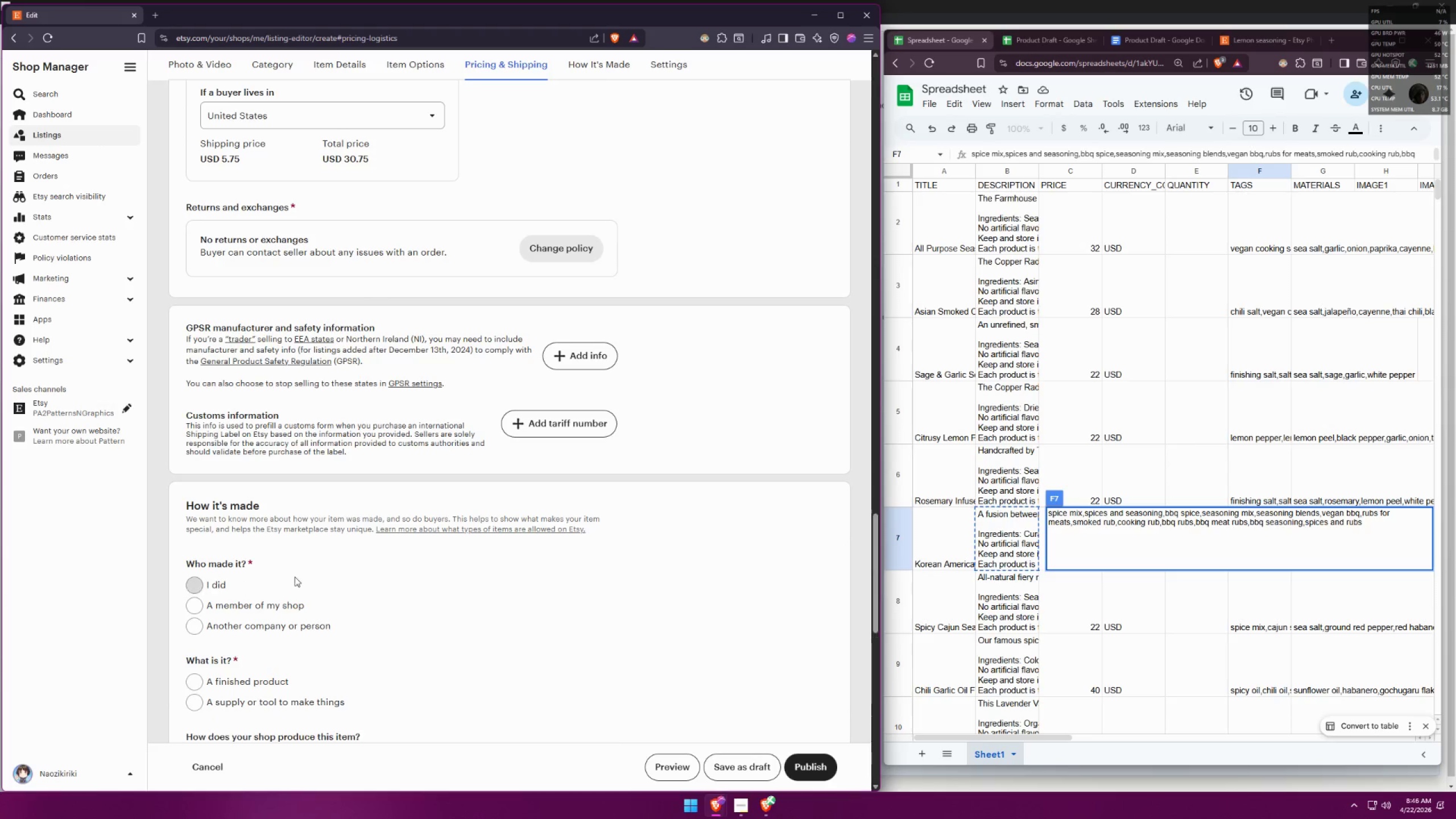 
scroll: coordinate [420, 567], scroll_direction: down, amount: 2.0
 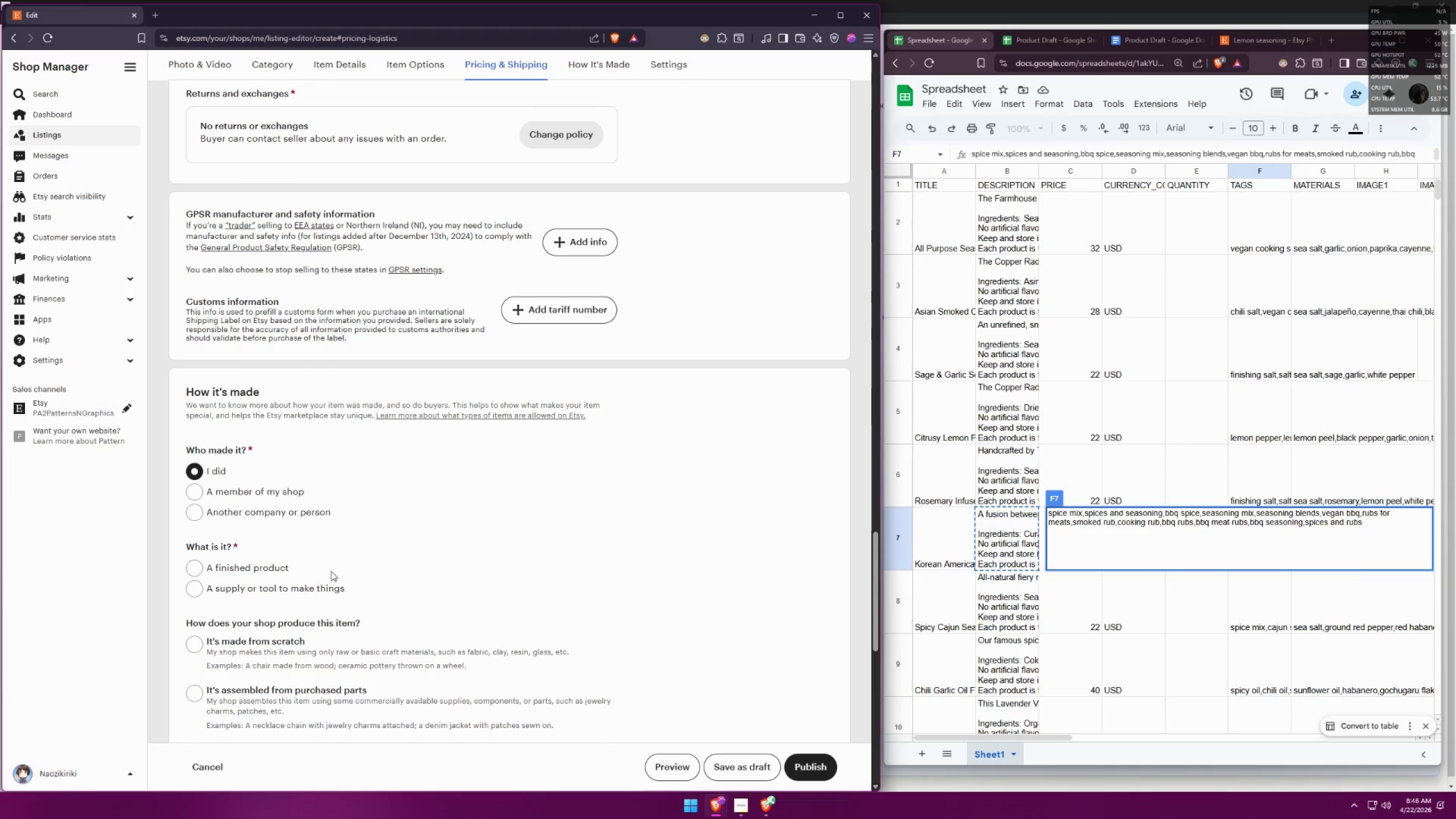 
left_click([266, 573])
 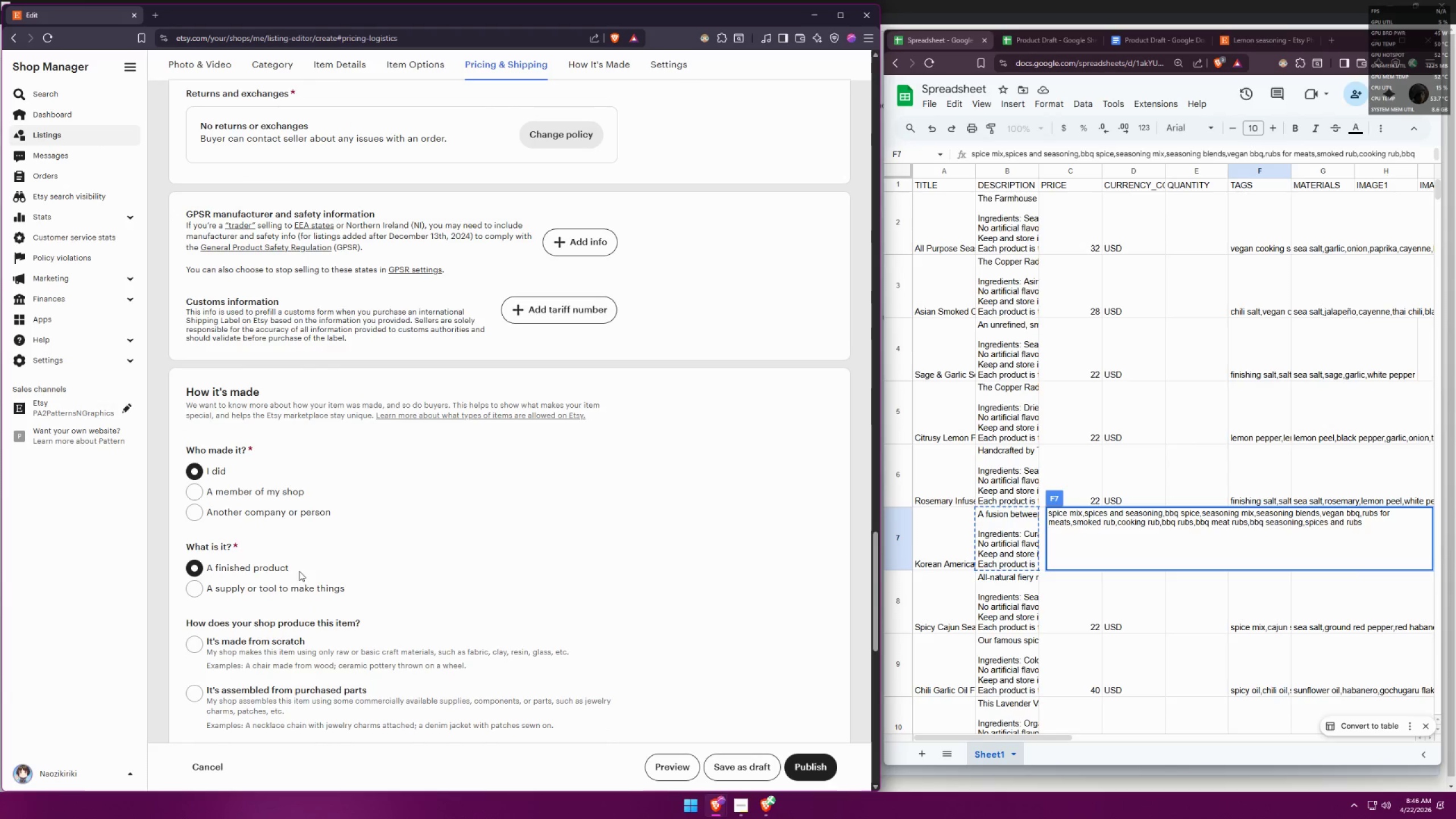 
scroll: coordinate [413, 563], scroll_direction: down, amount: 2.0
 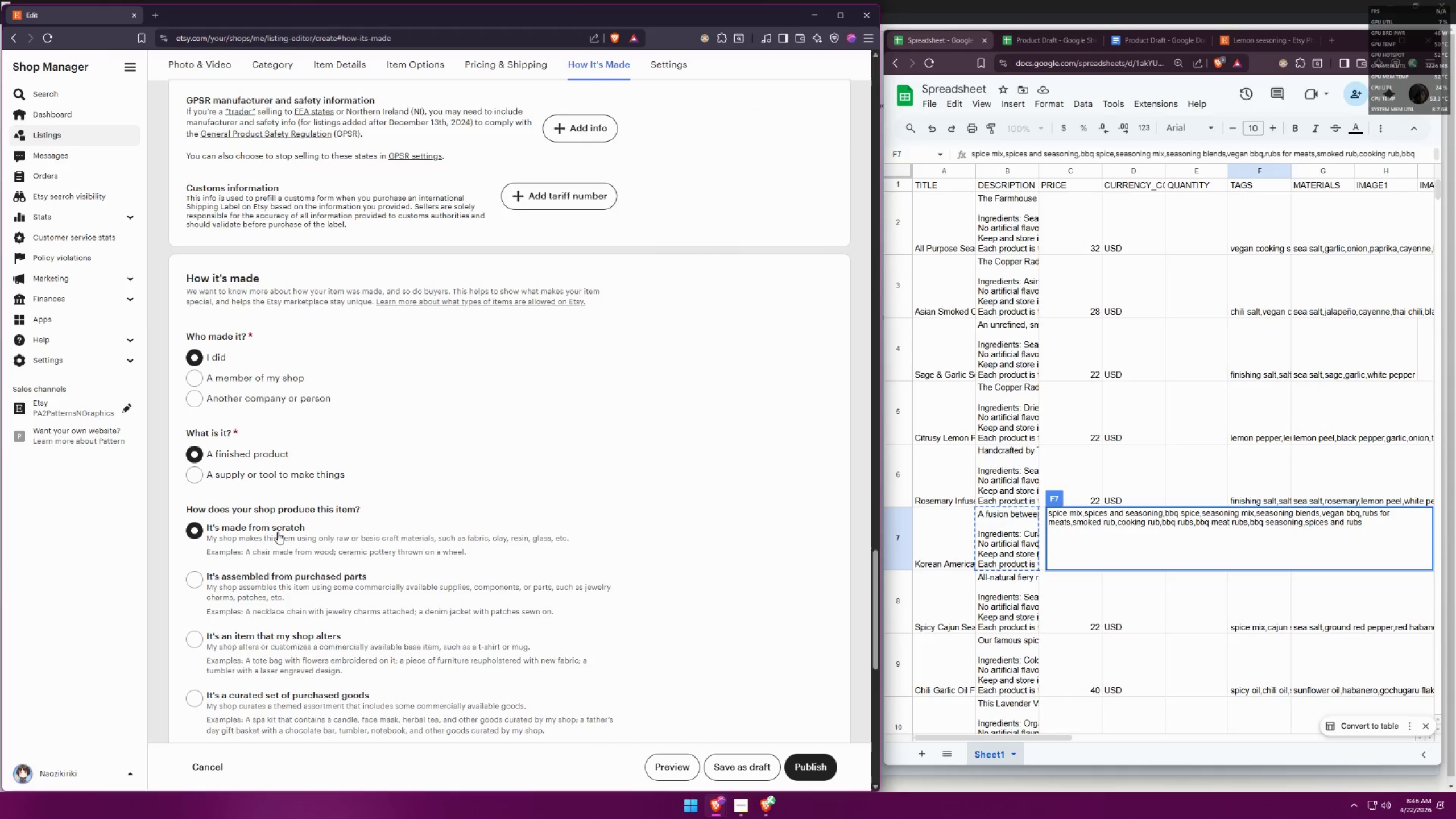 
left_click([278, 532])
 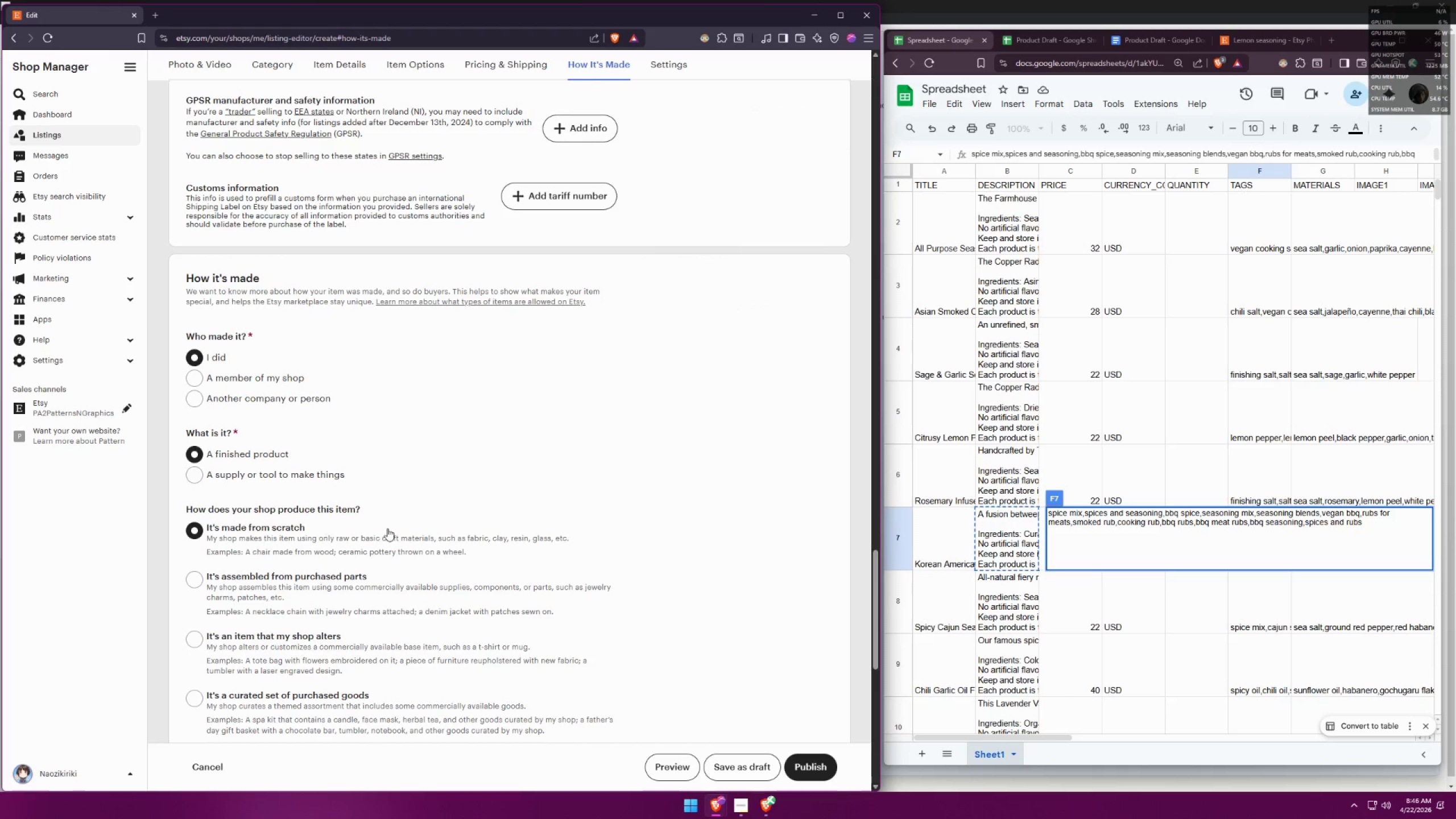 
scroll: coordinate [475, 522], scroll_direction: down, amount: 4.0
 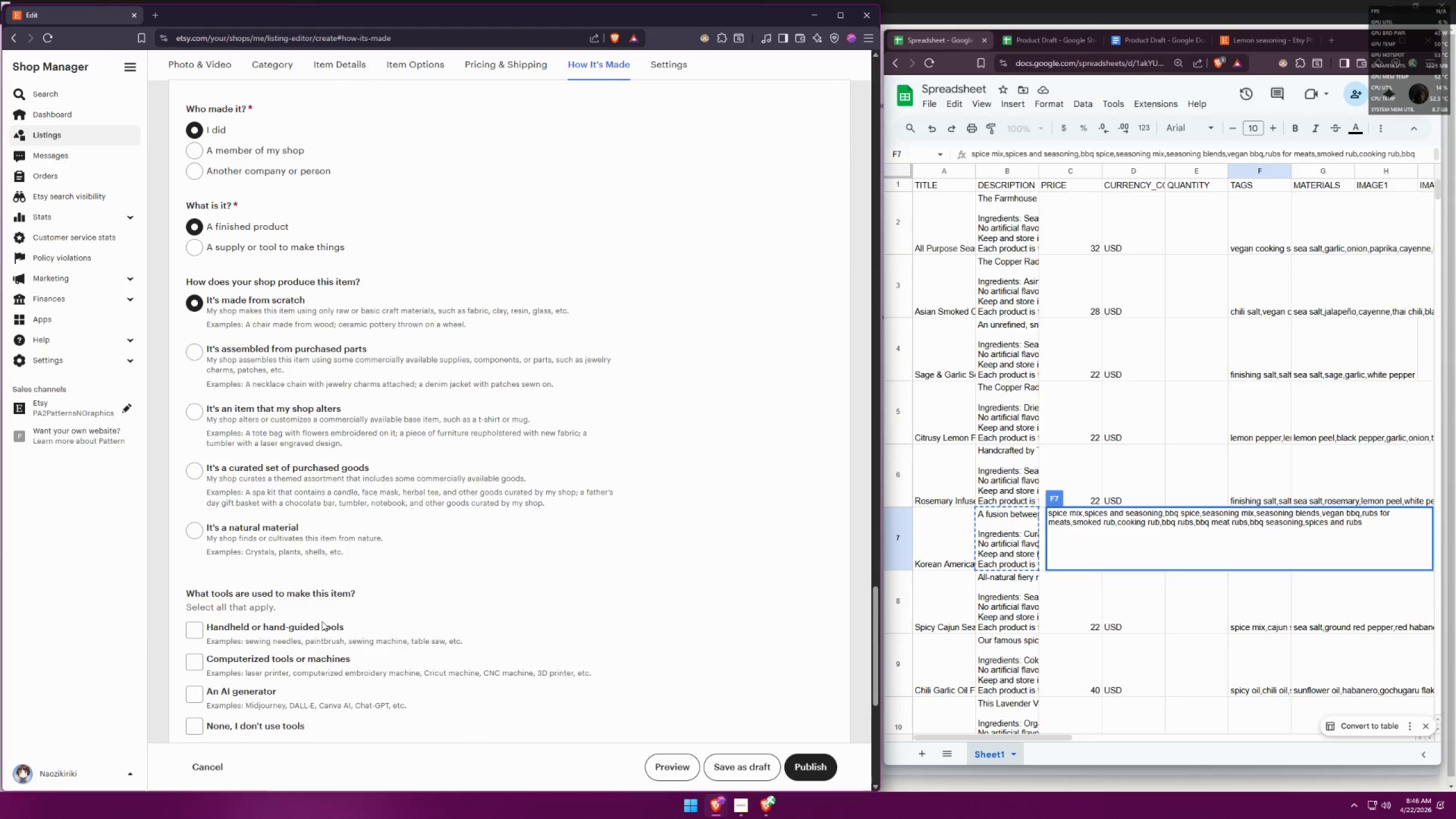 
left_click([303, 630])
 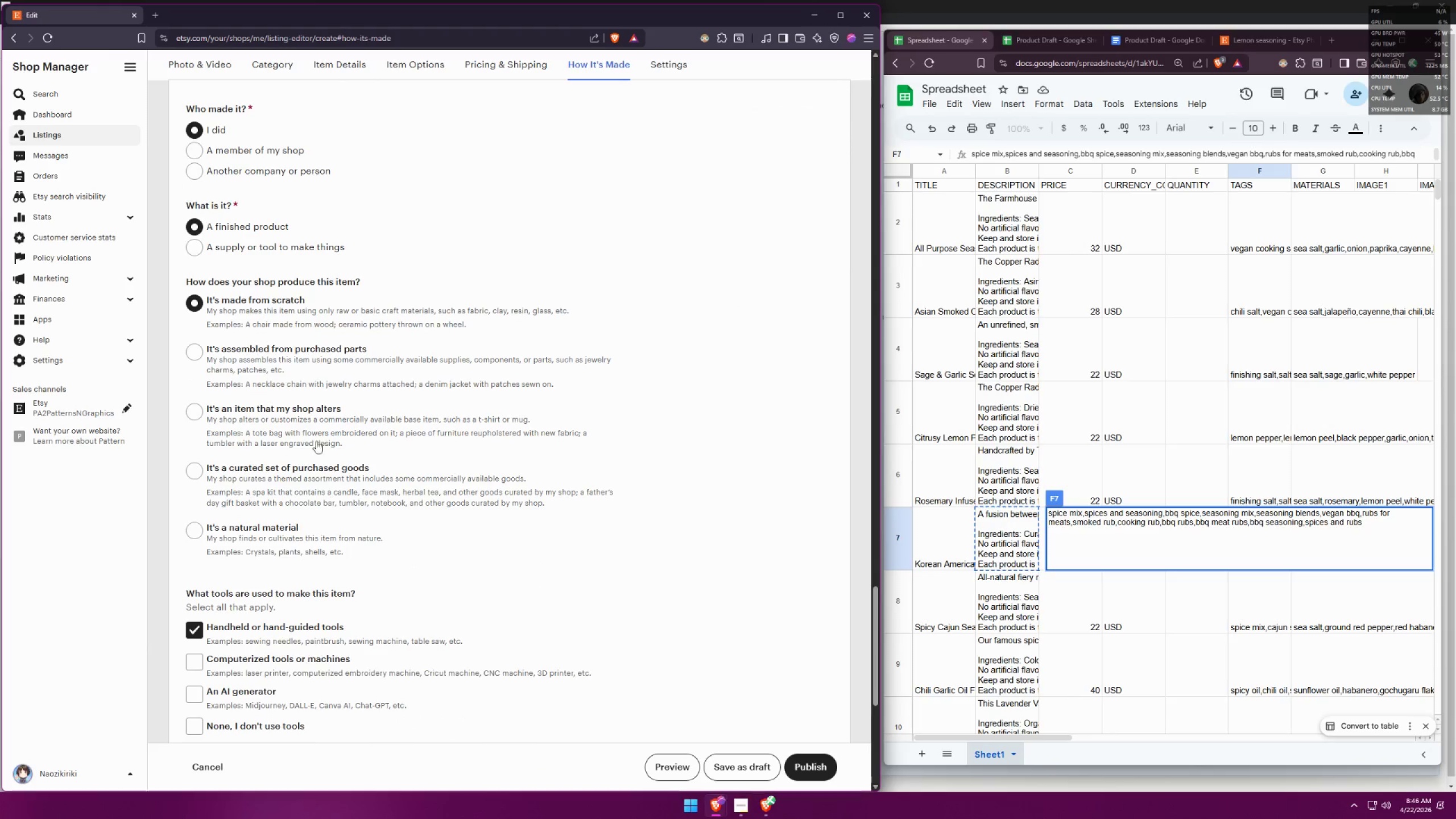 
left_click([247, 306])
 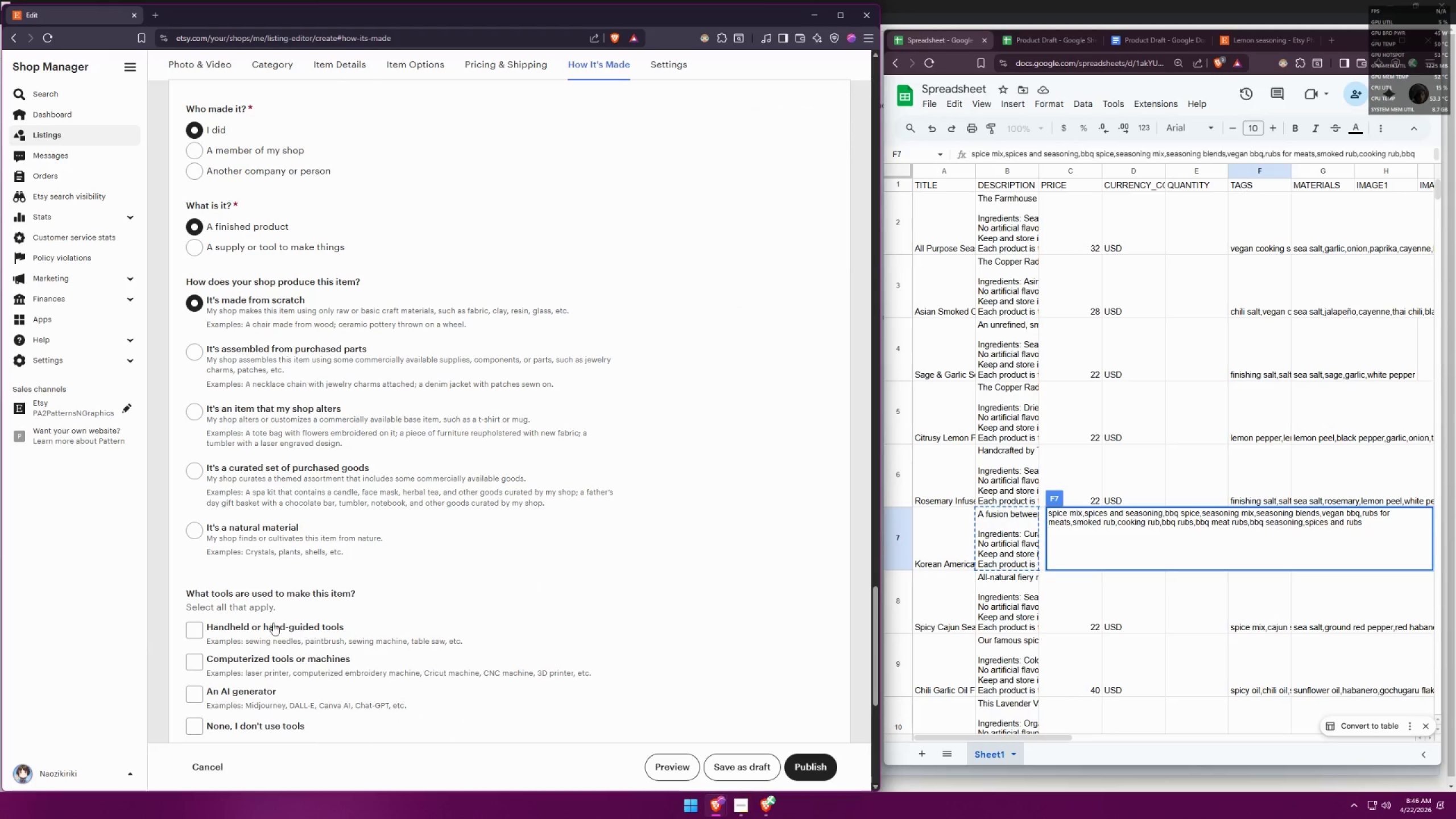 
left_click([194, 633])
 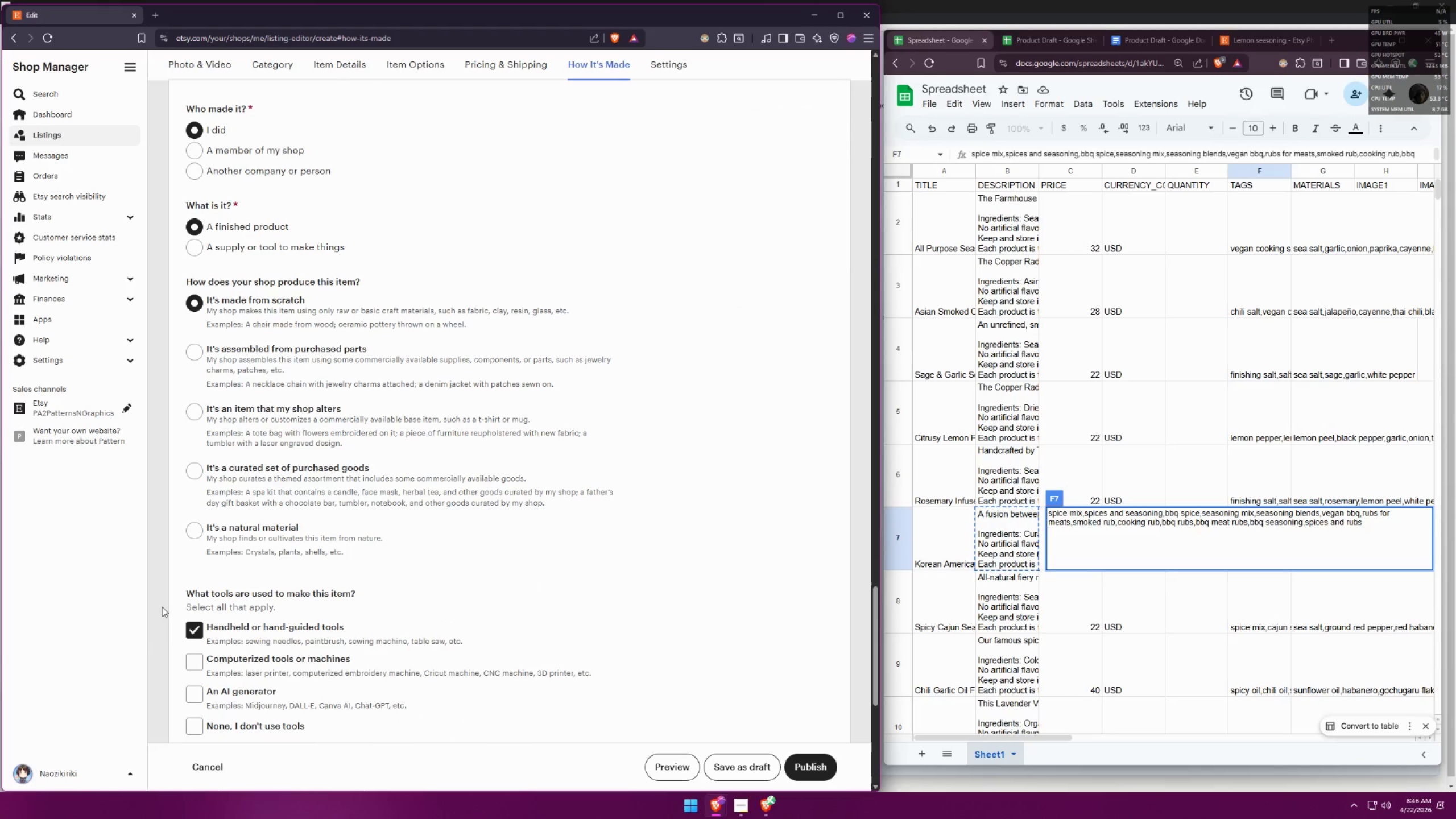 
scroll: coordinate [350, 580], scroll_direction: down, amount: 9.0
 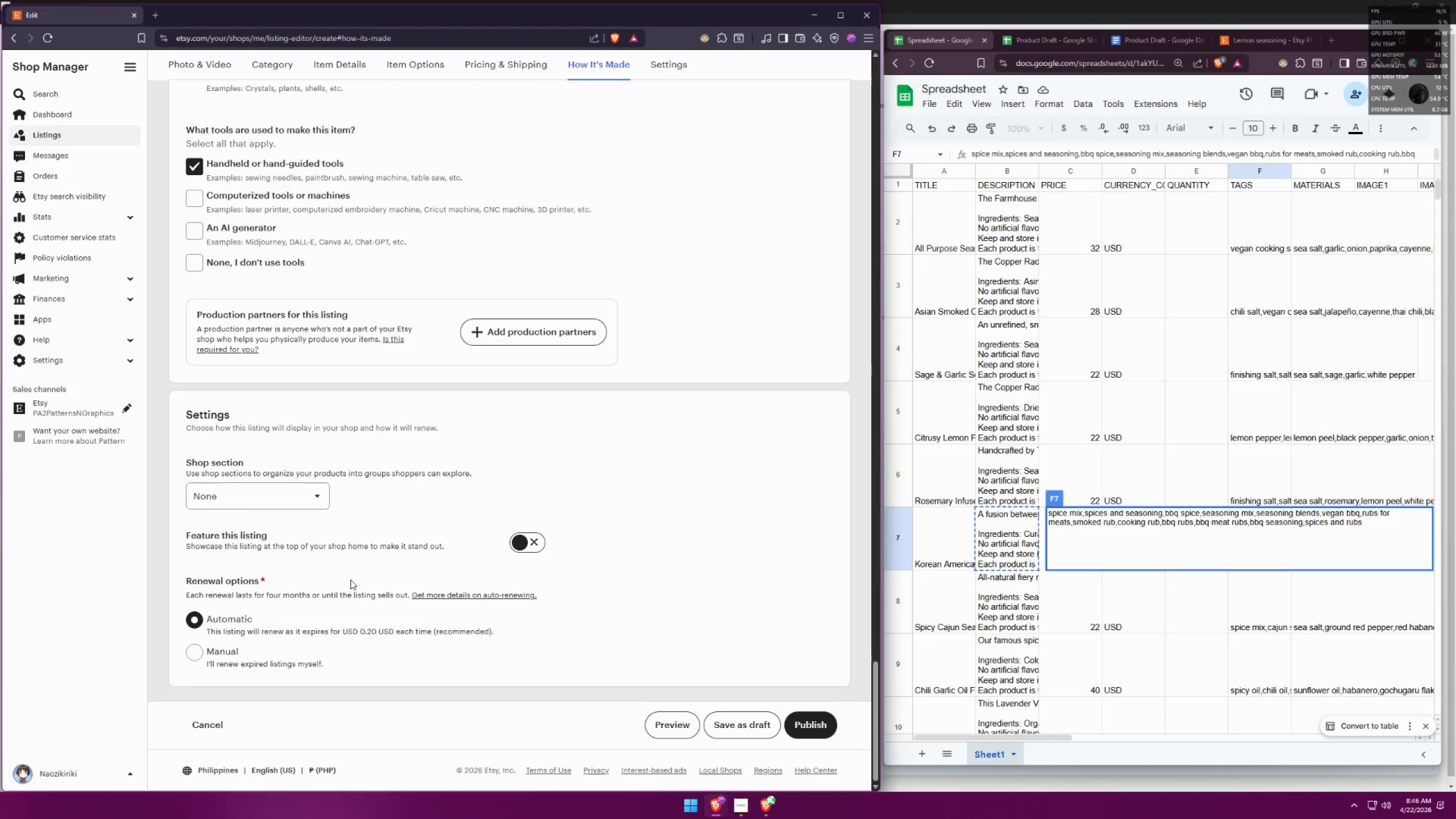 
scroll: coordinate [358, 578], scroll_direction: up, amount: 4.0
 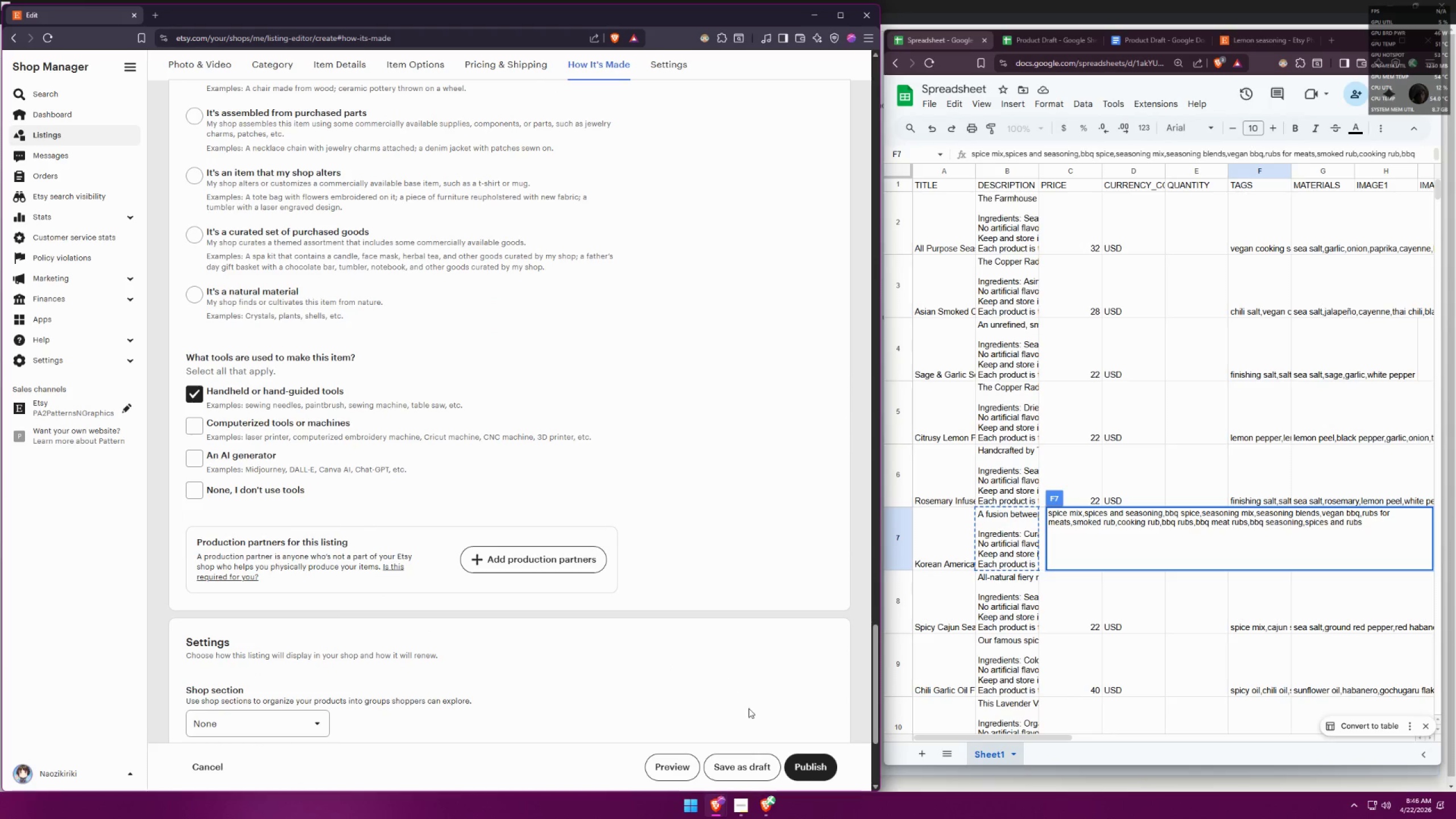 
left_click([742, 763])
 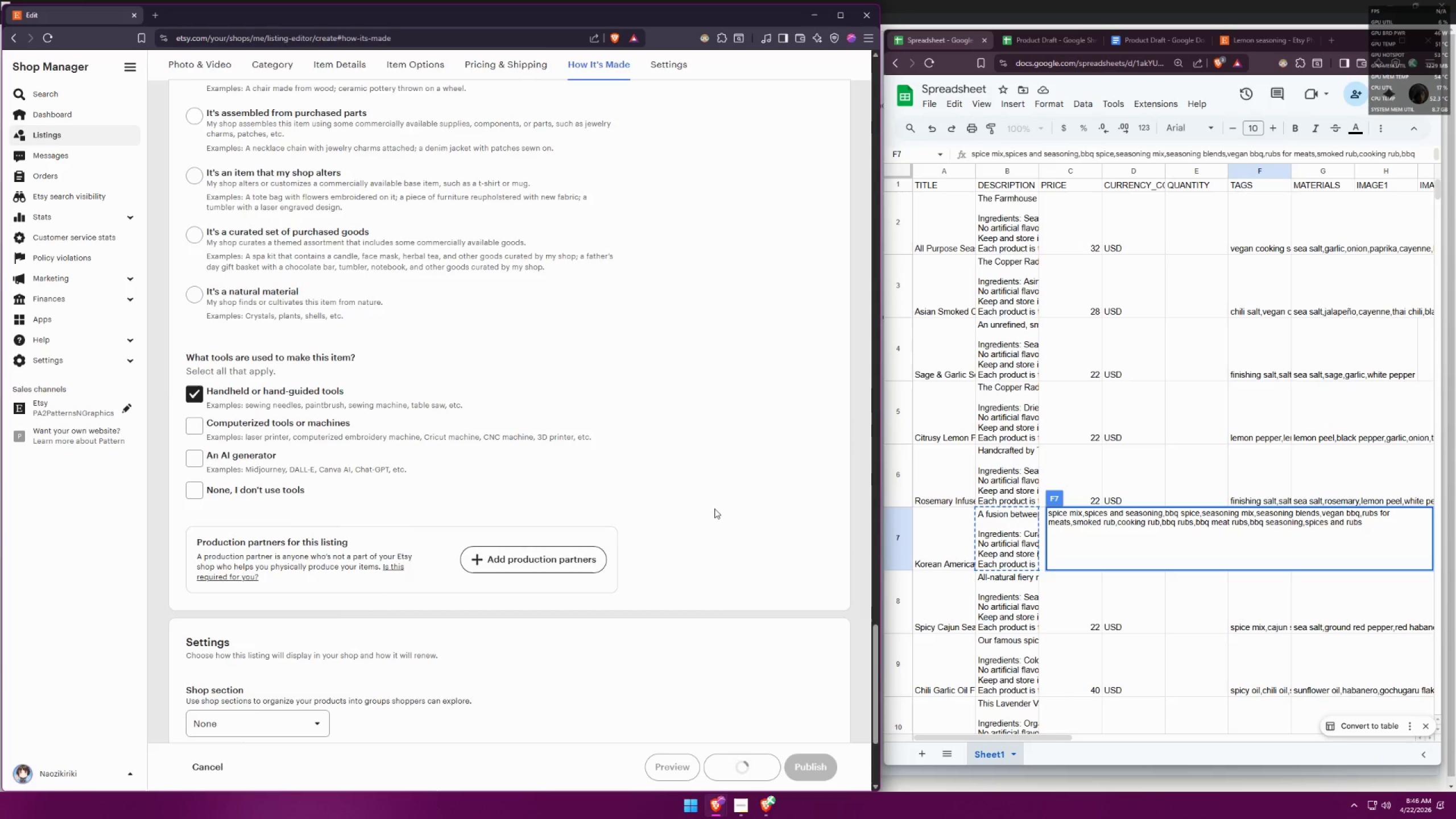 
scroll: coordinate [1138, 543], scroll_direction: down, amount: 1.0
 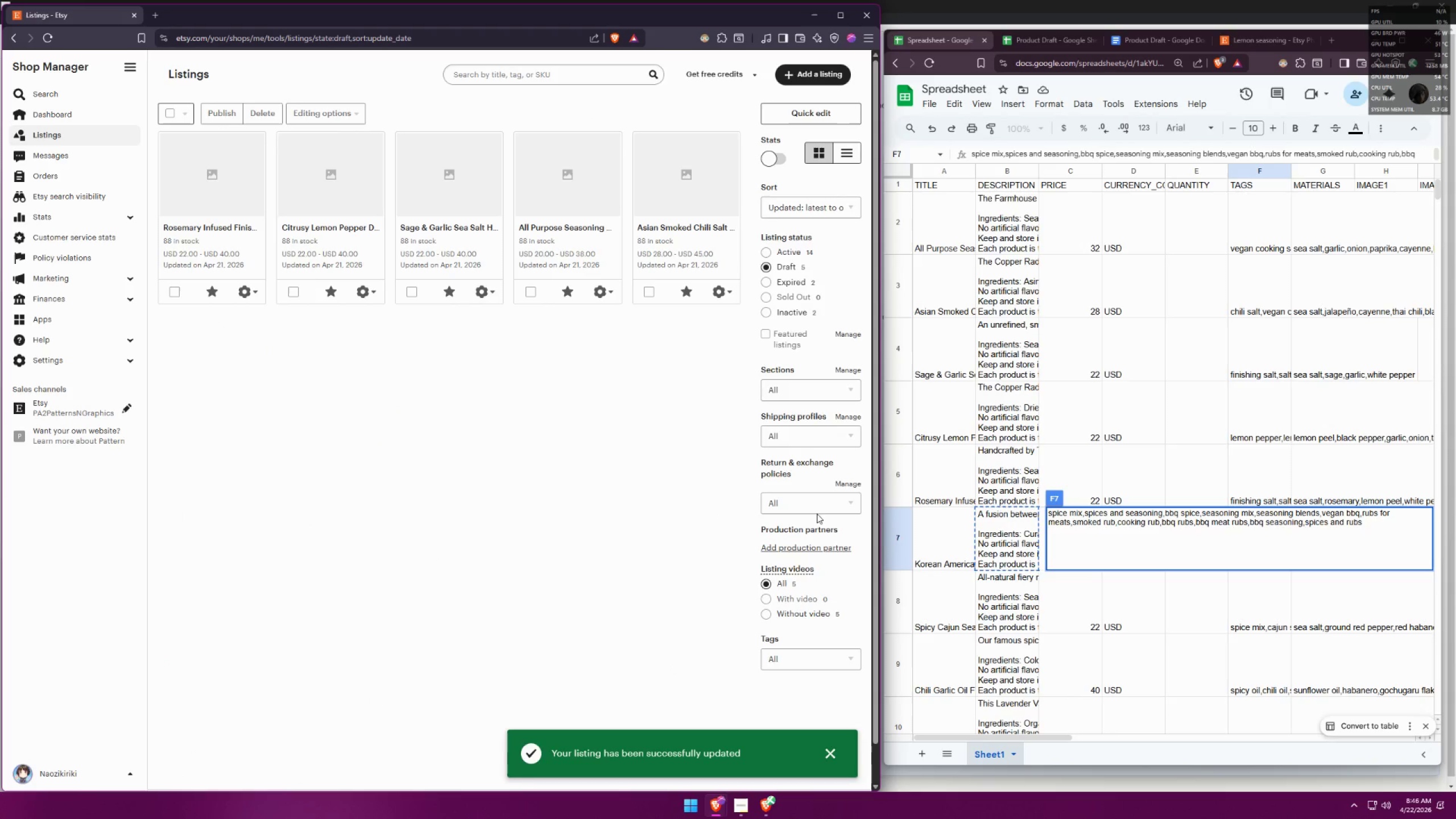 
left_click([490, 441])
 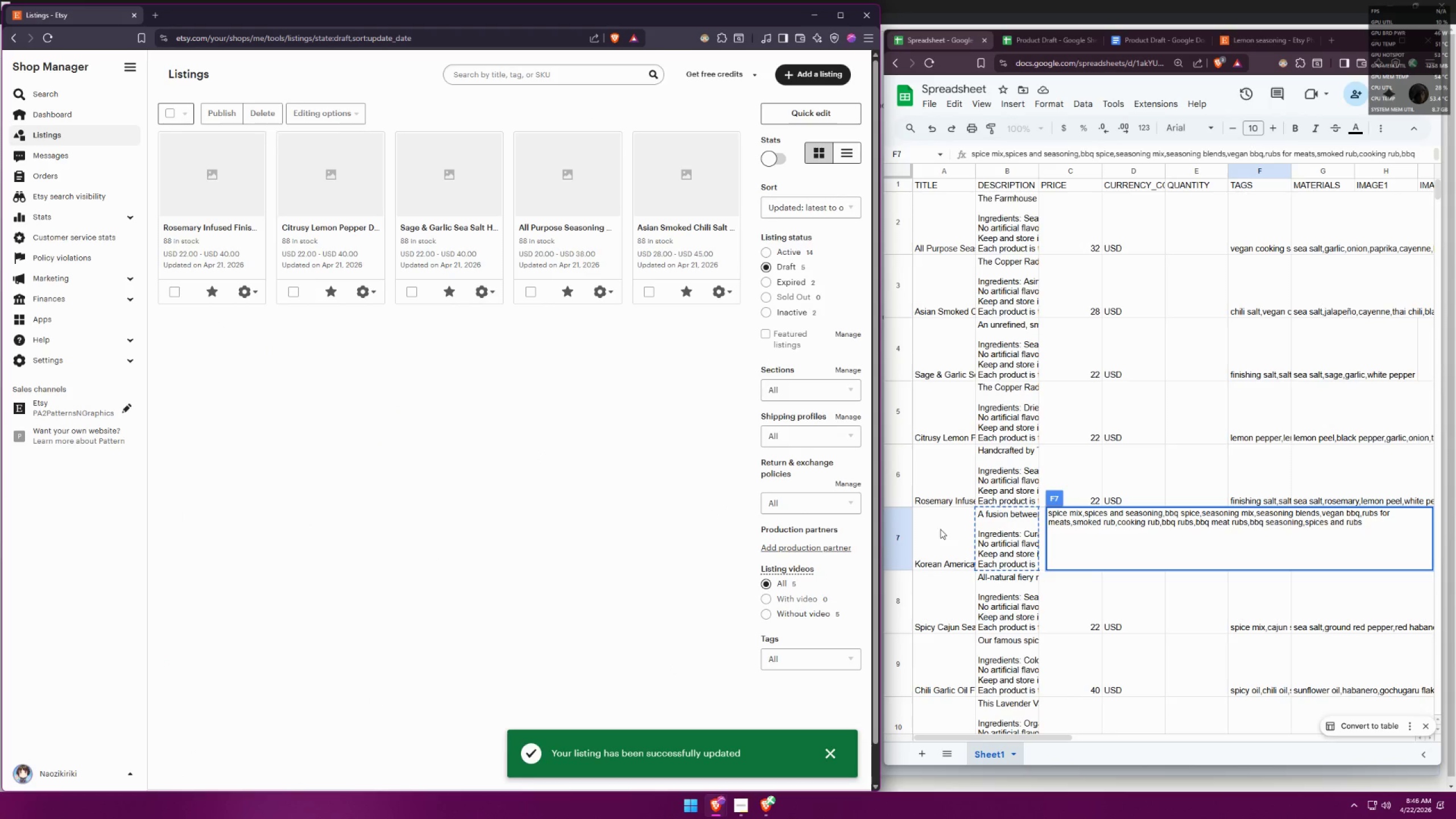 
scroll: coordinate [1078, 656], scroll_direction: down, amount: 4.0
 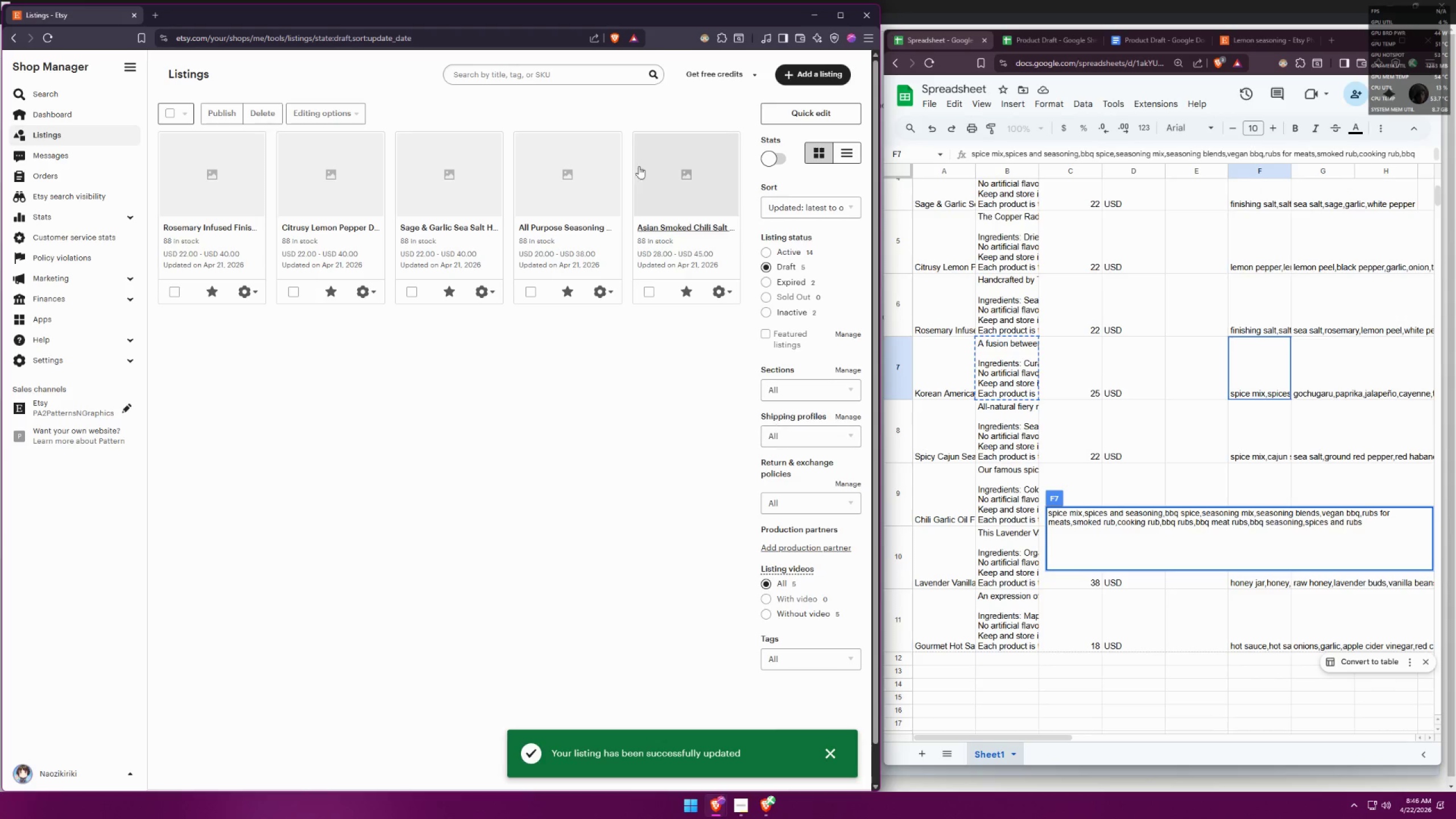 
left_click([800, 80])
 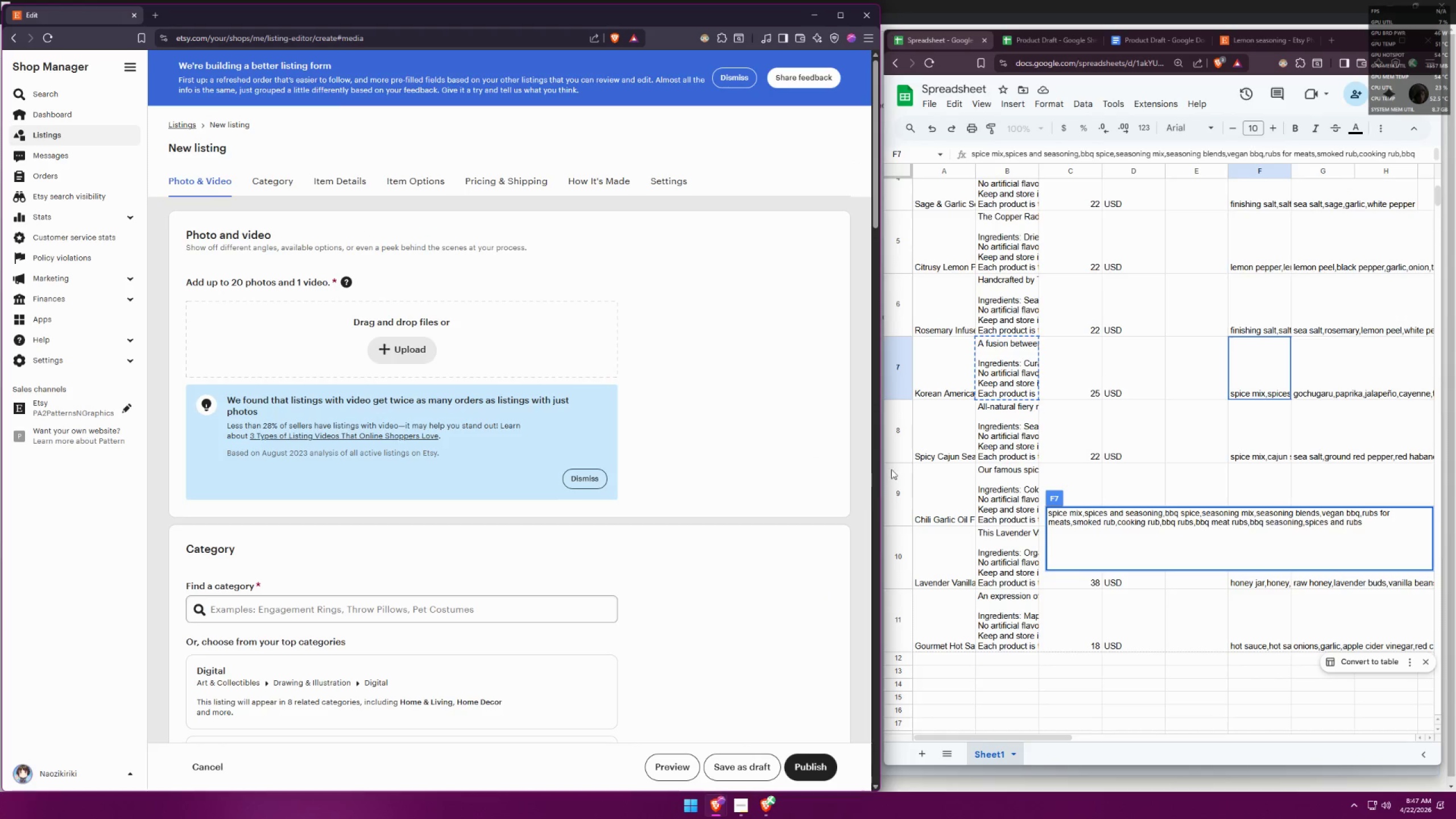 
left_click([931, 440])
 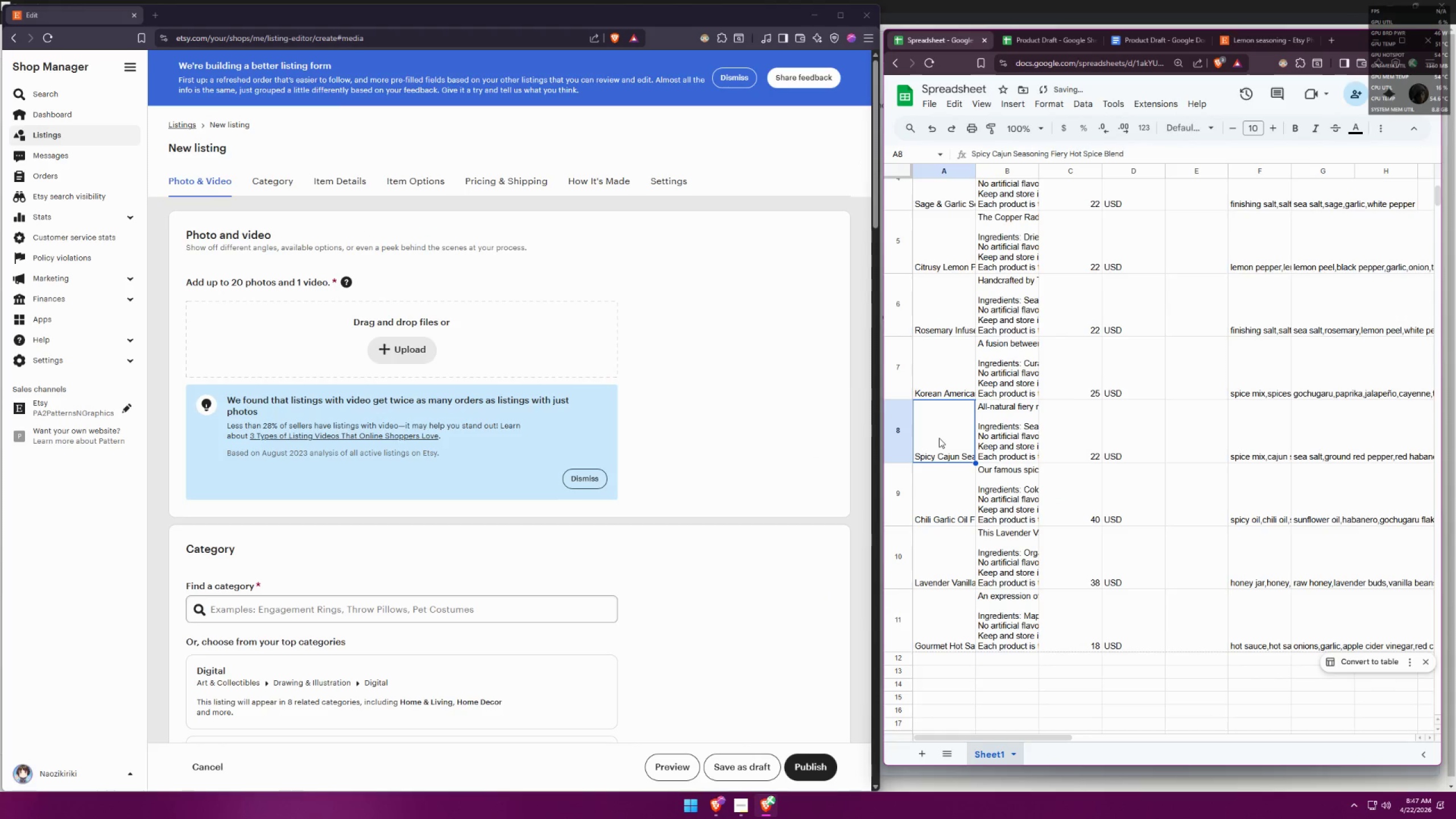 
key(Control+C)
 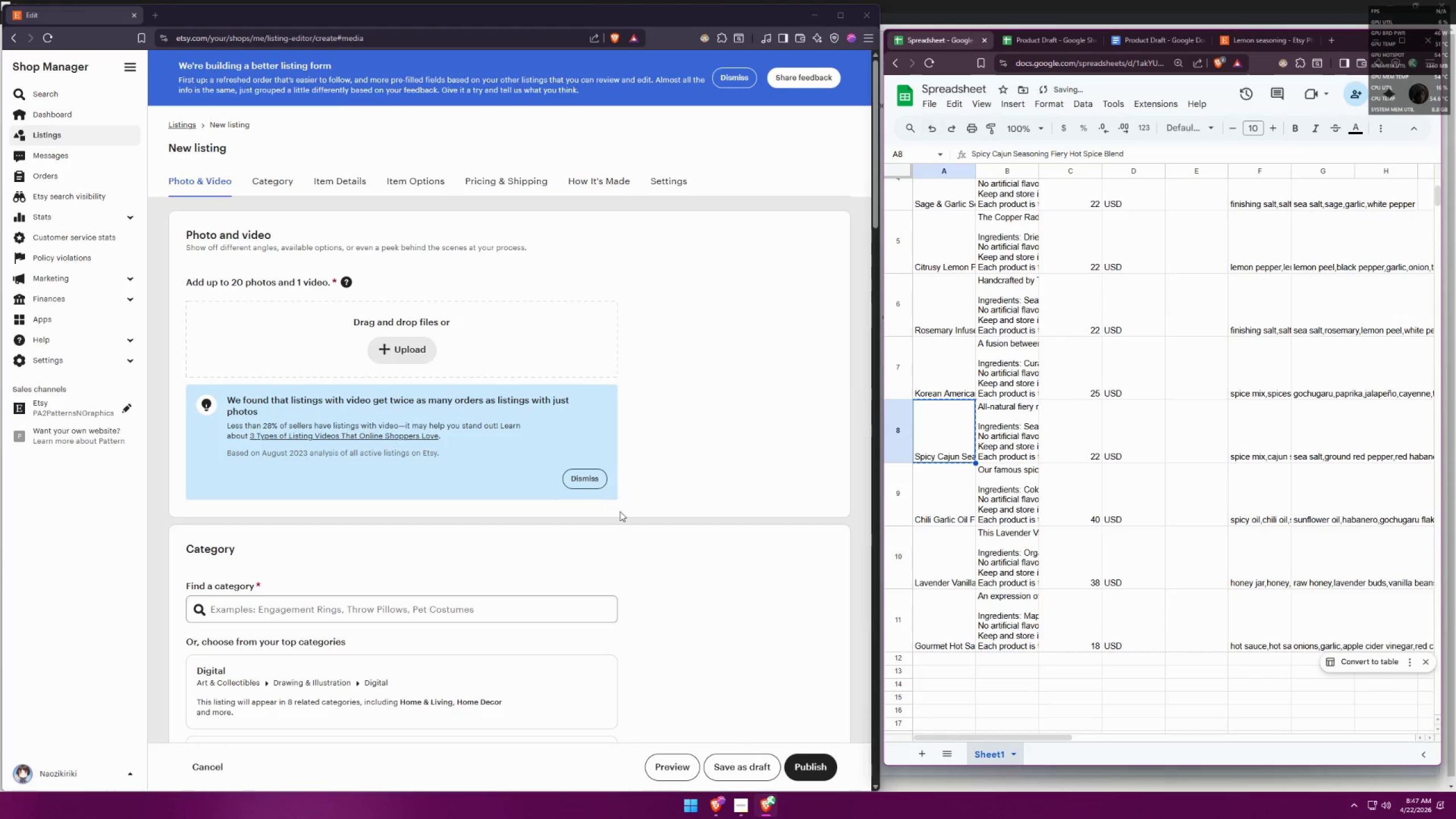 
scroll: coordinate [676, 528], scroll_direction: down, amount: 1.0
 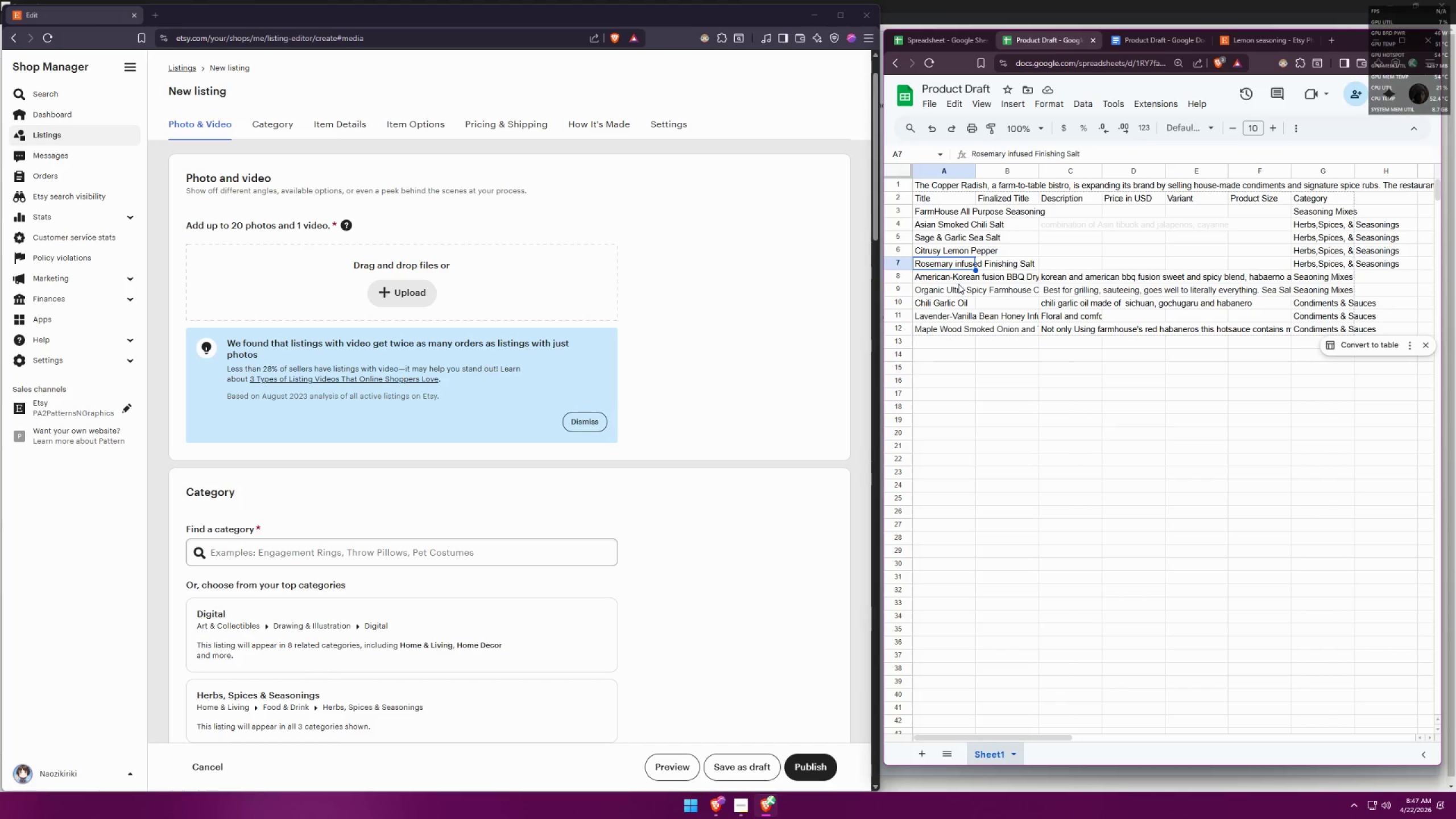 
left_click([954, 279])
 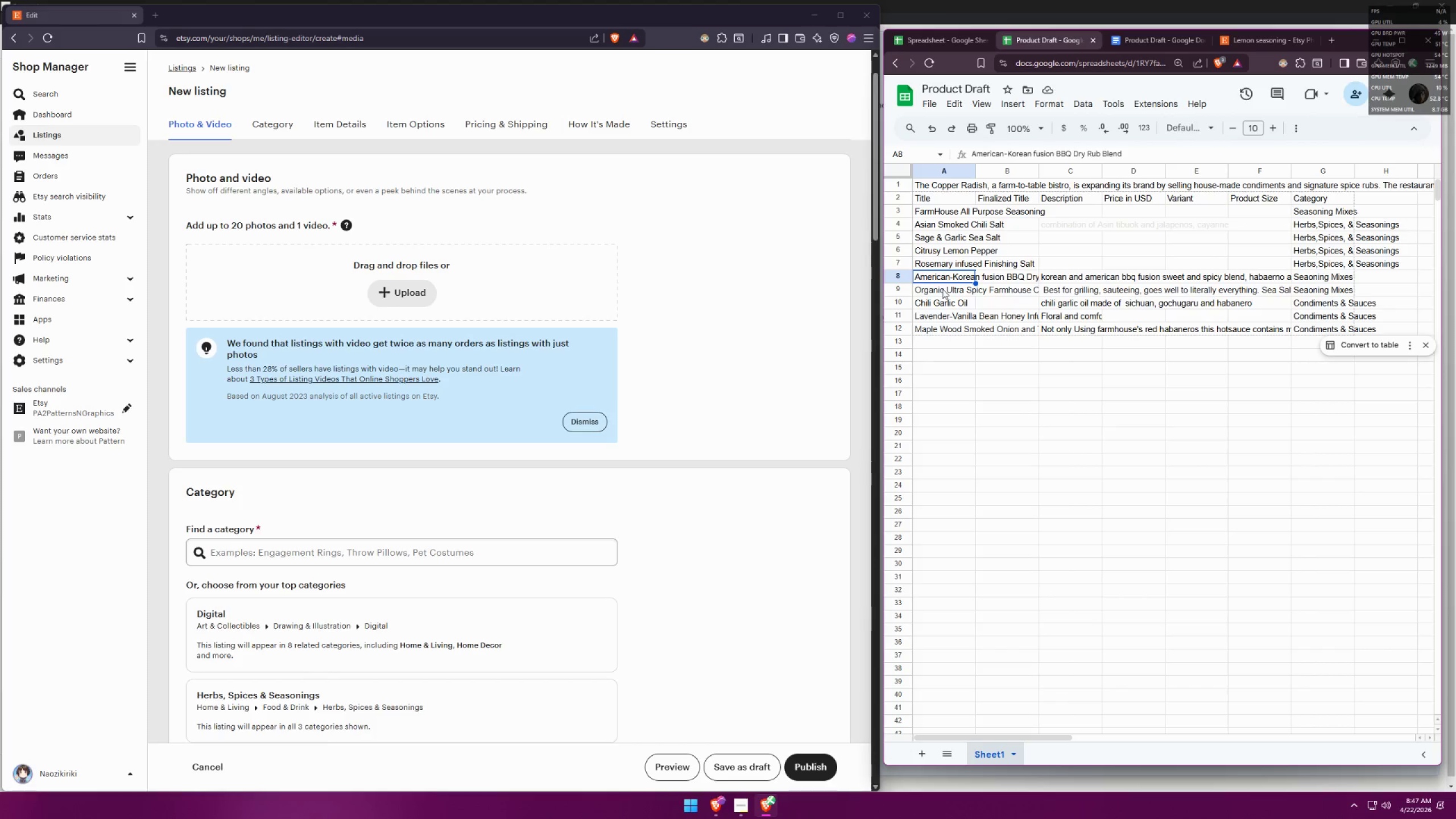 
left_click([942, 289])
 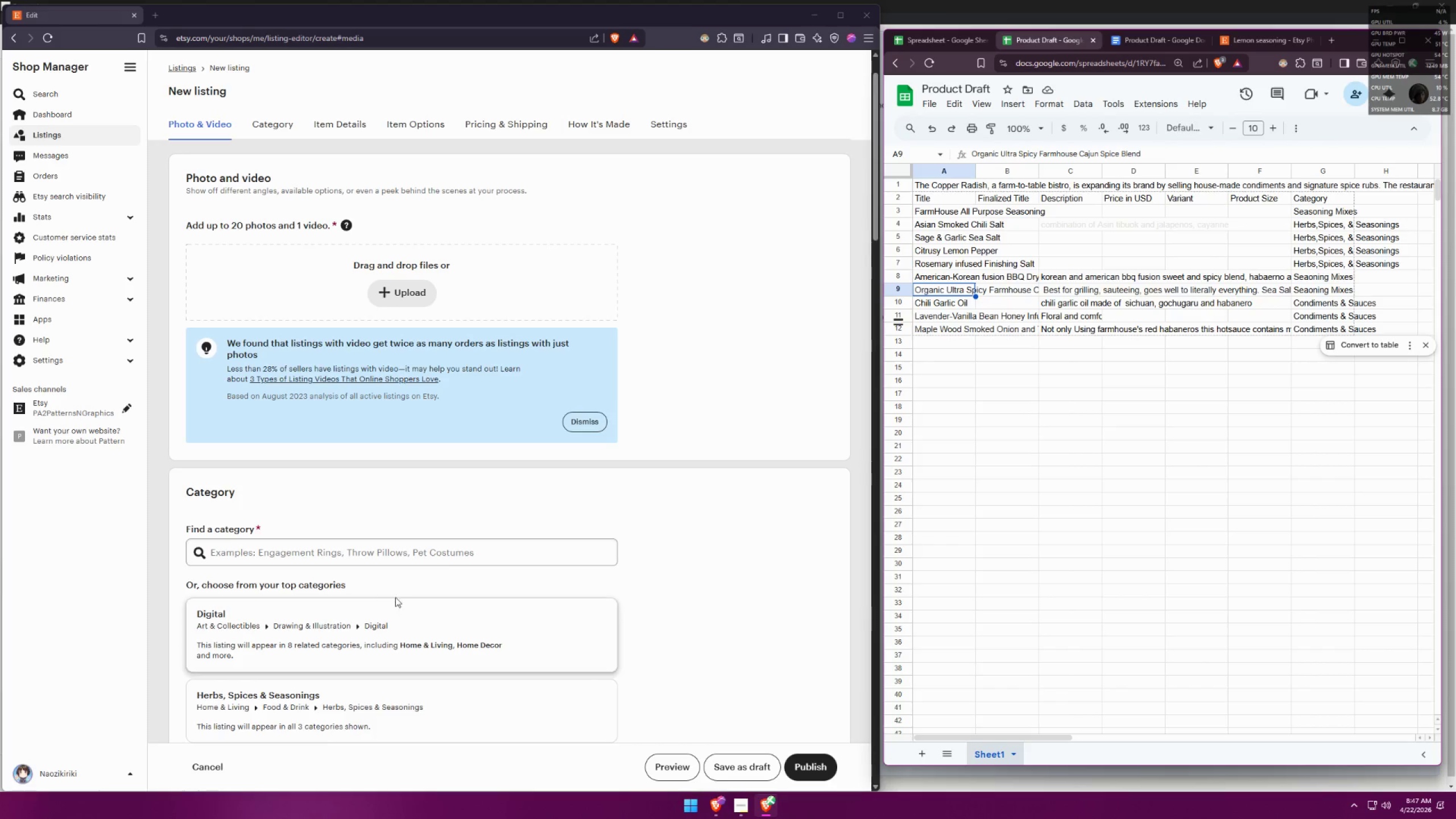 
left_click([426, 559])
 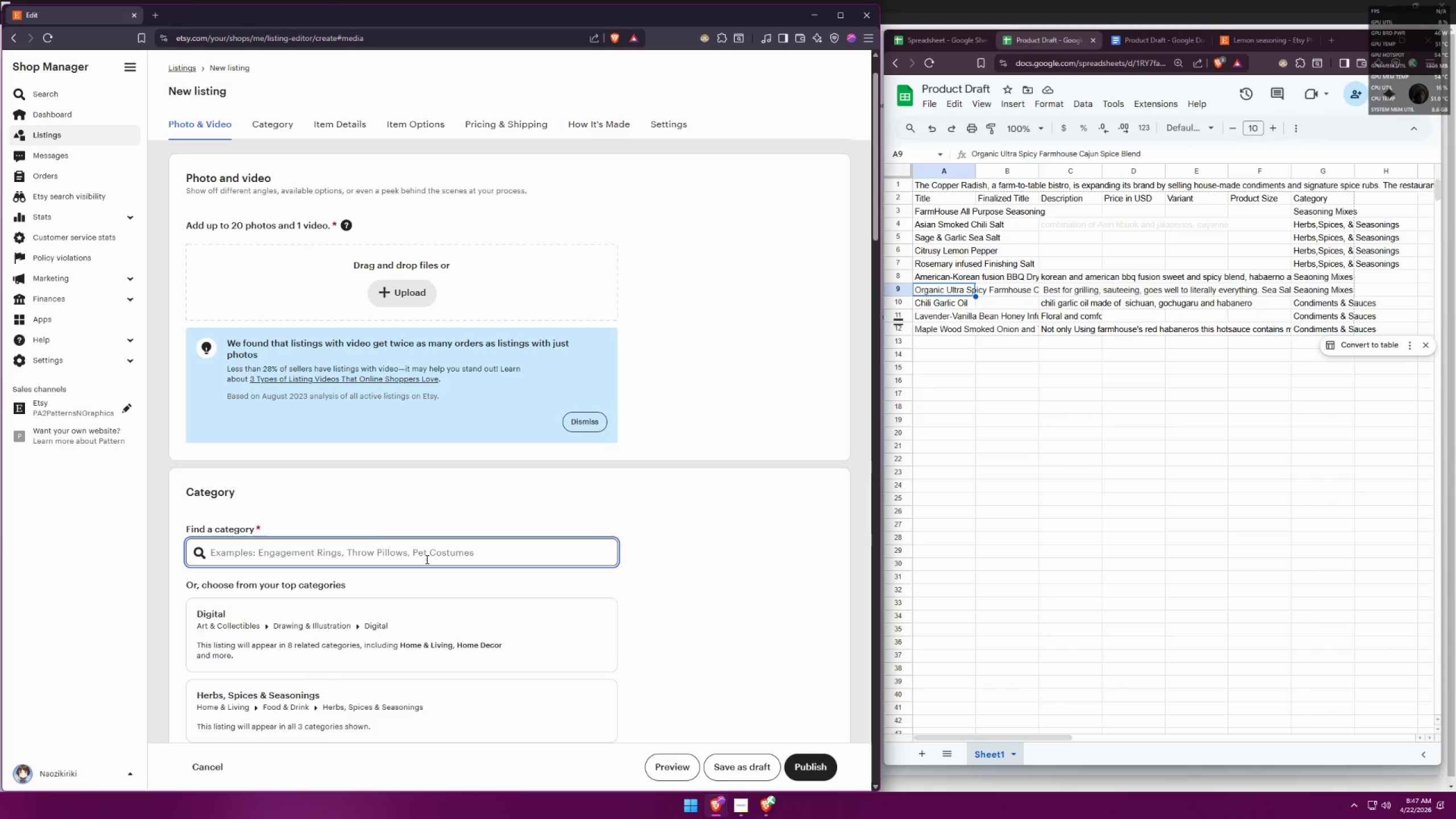 
type(seasibu)
key(Backspace)
key(Backspace)
key(Backspace)
type(i)
key(Backspace)
type(oning mixes)
 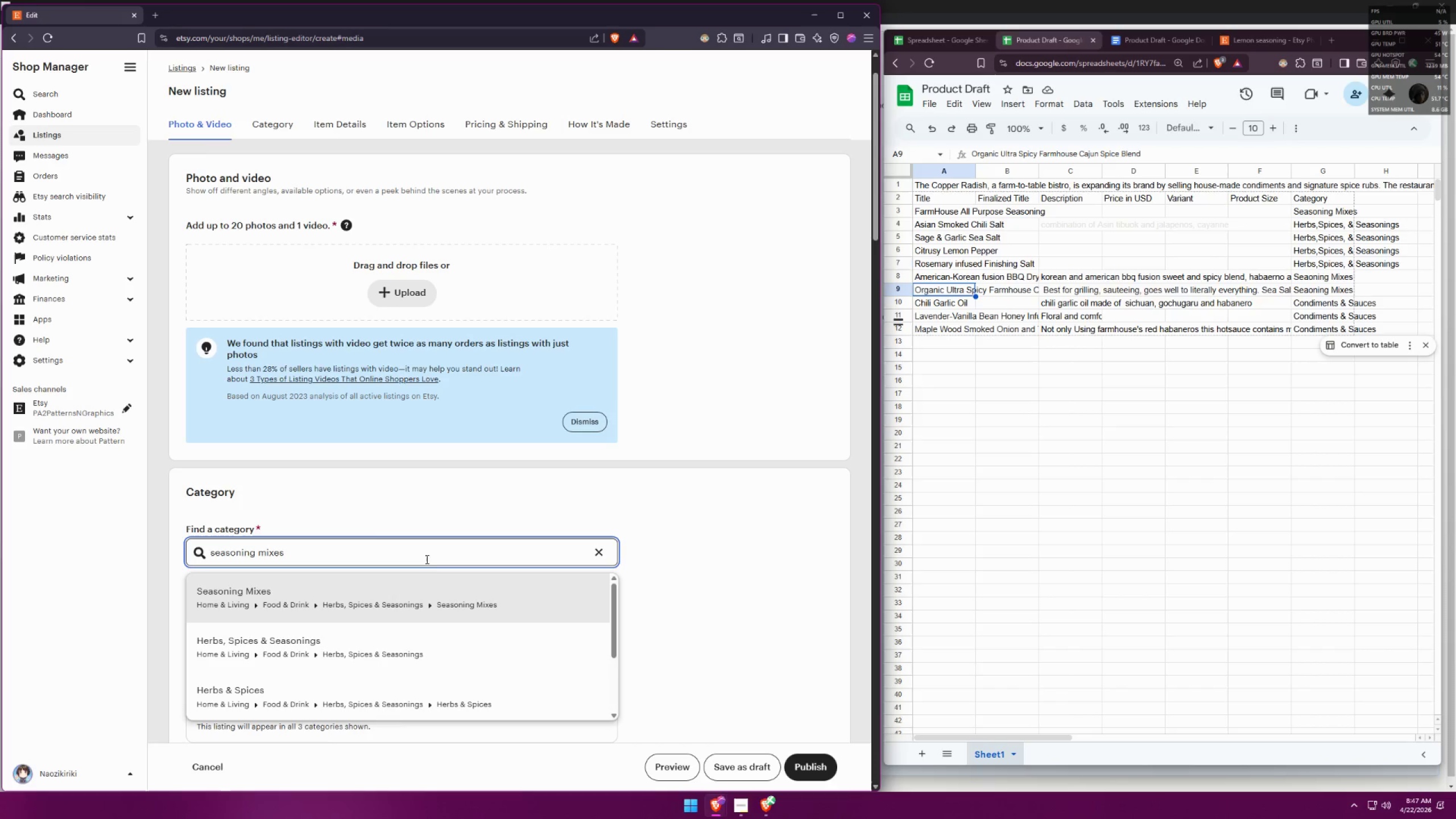 
left_click([465, 597])
 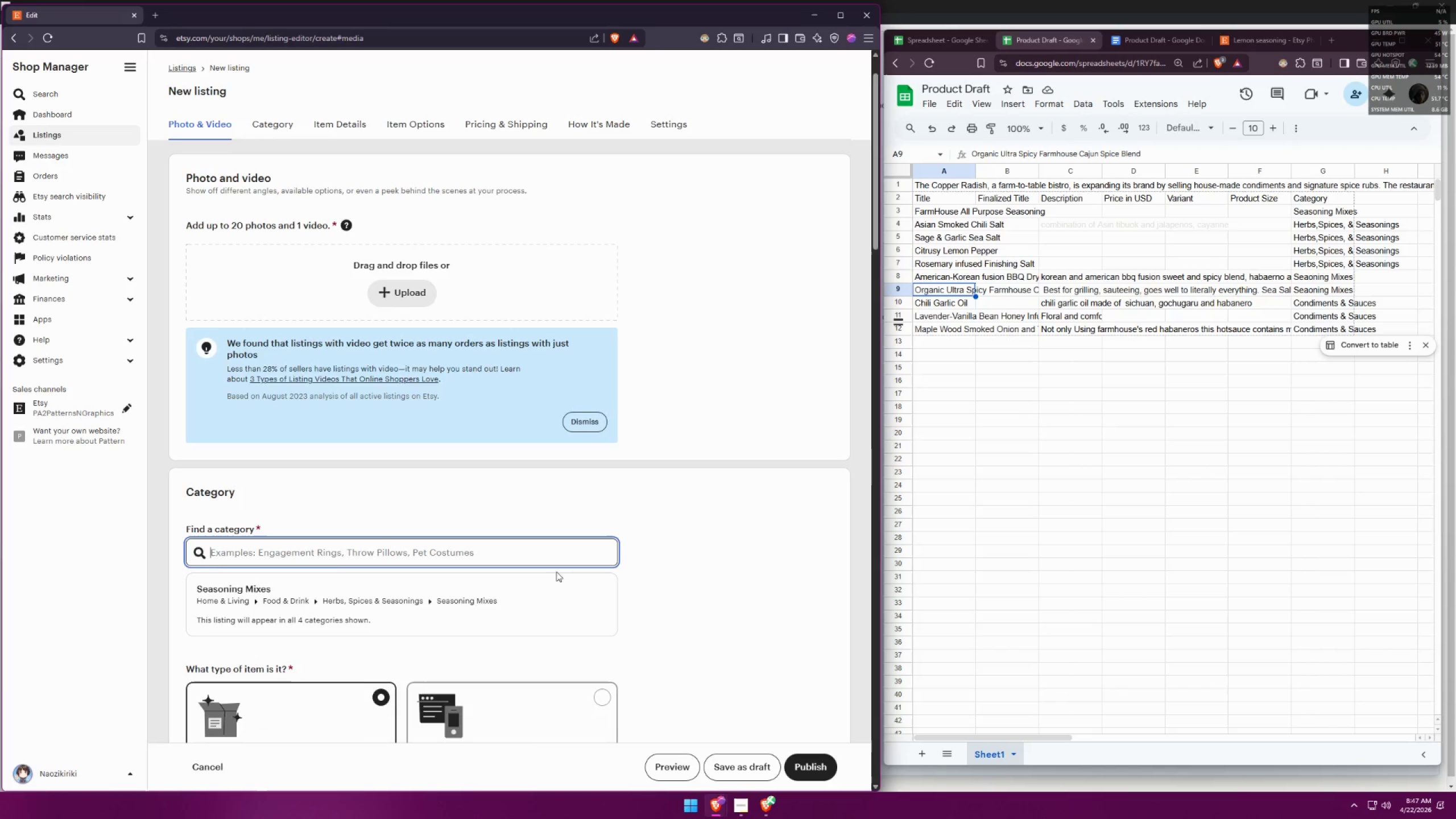 
left_click([296, 460])
 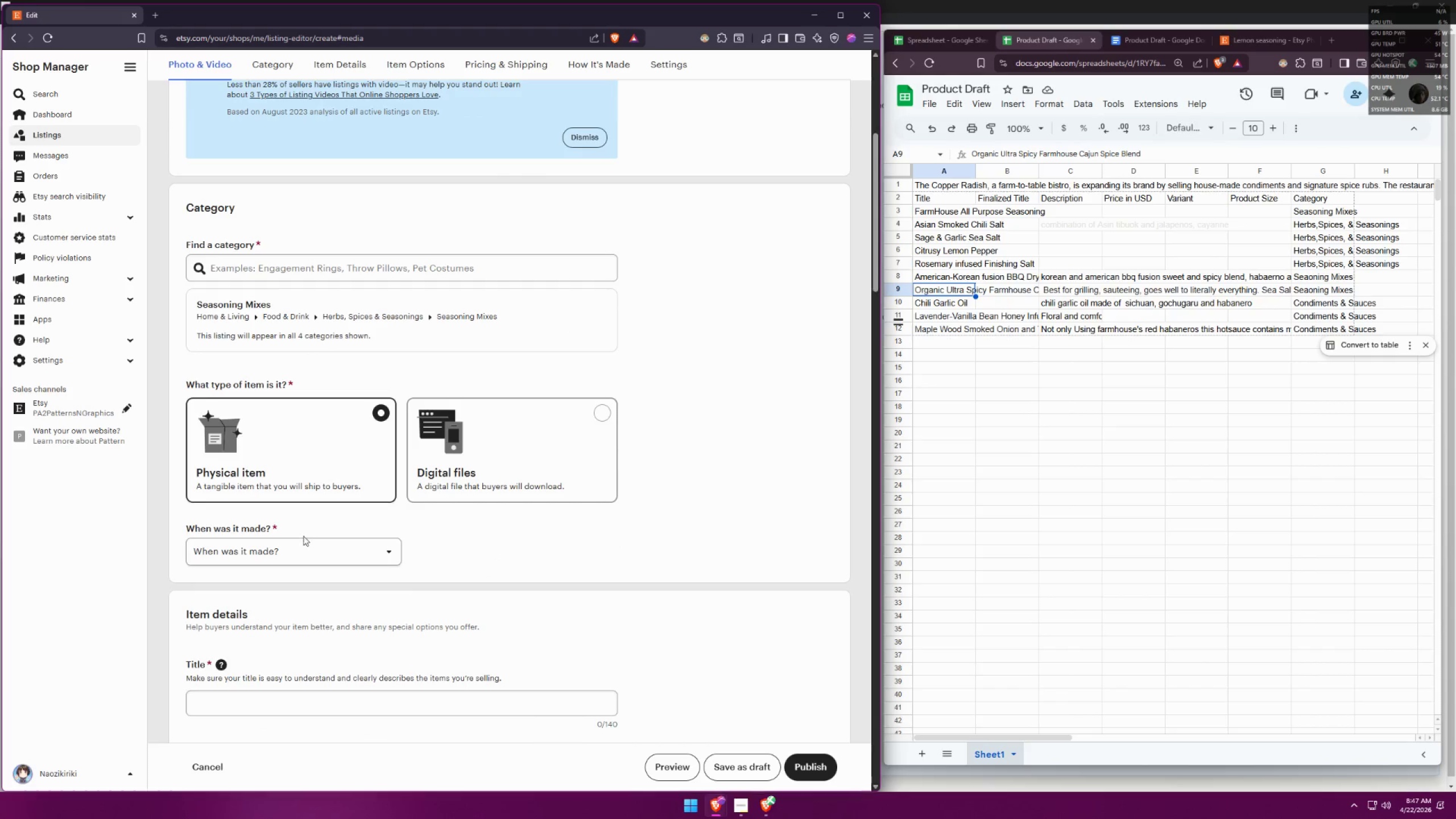 
scroll: coordinate [648, 570], scroll_direction: down, amount: 5.0
 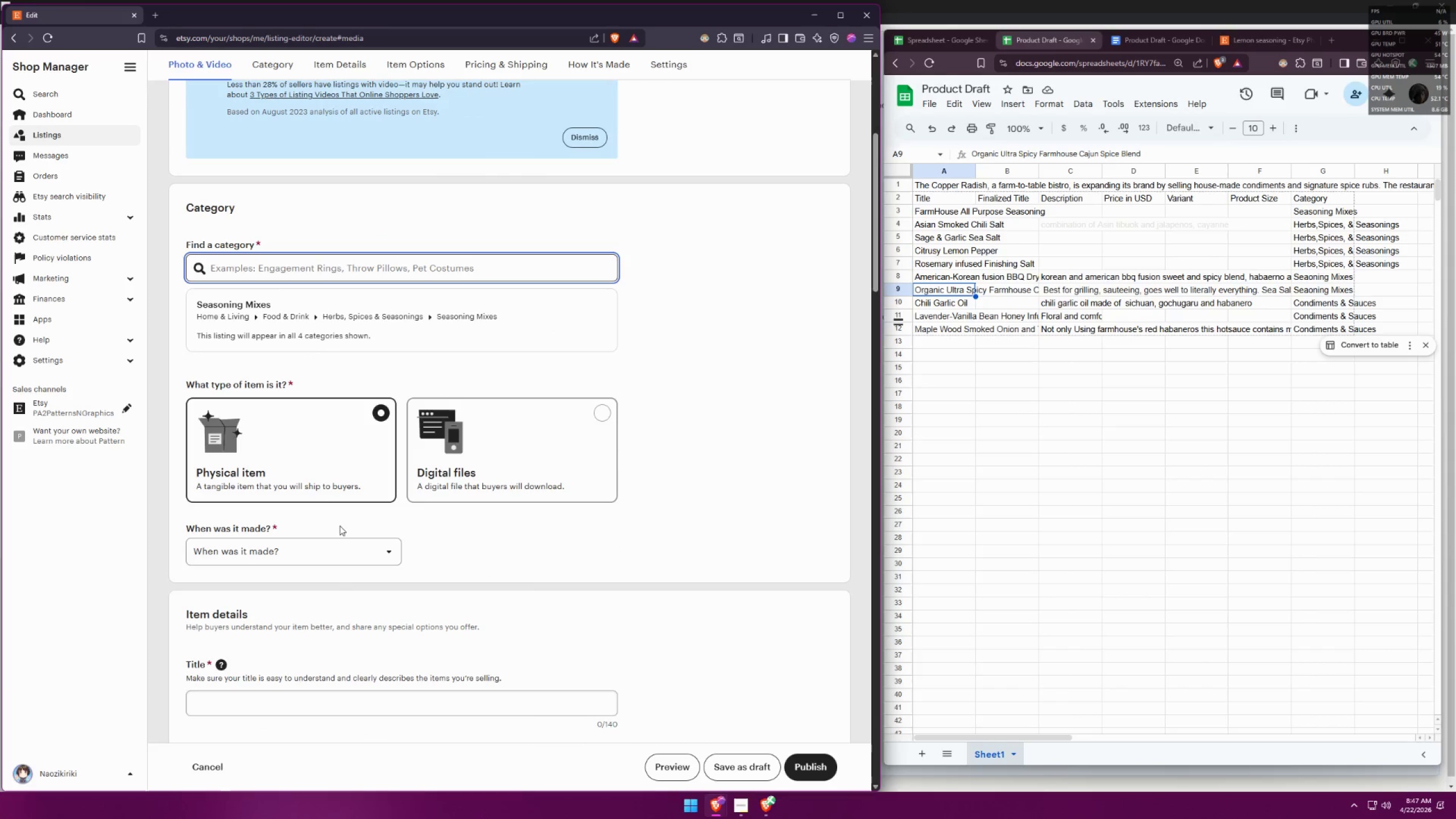 
left_click([304, 551])
 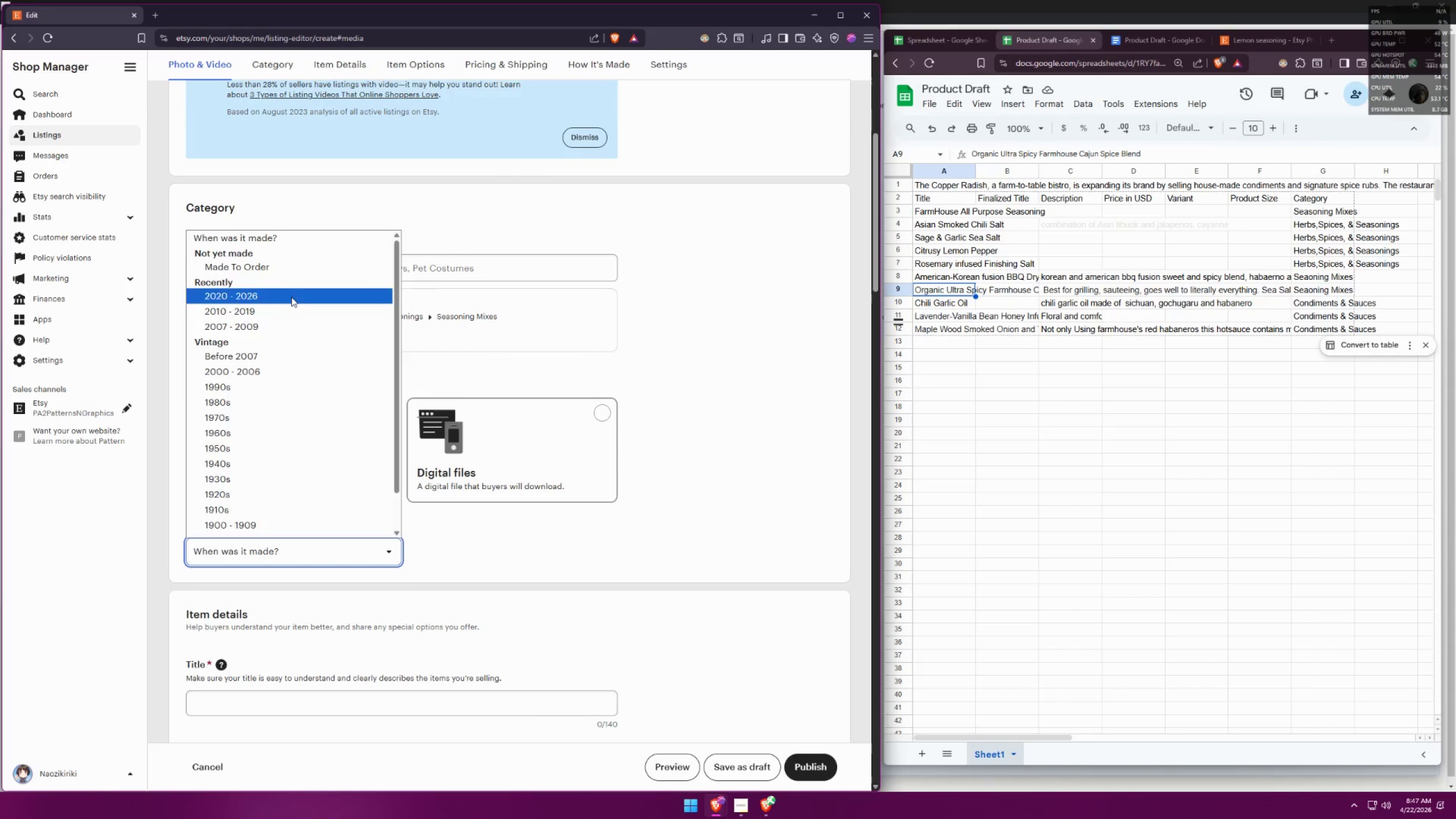 
double_click([609, 584])
 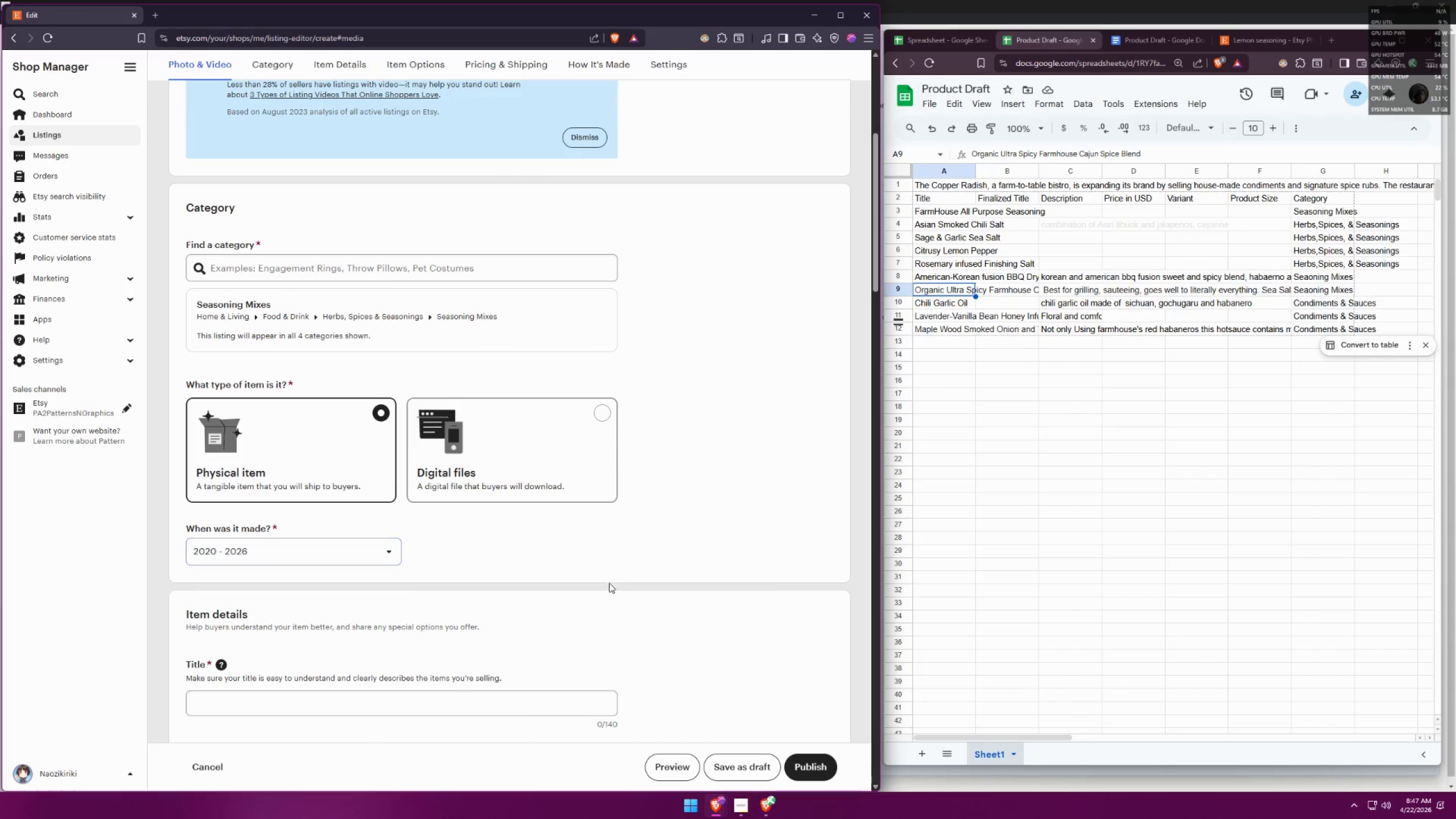 
triple_click([610, 583])
 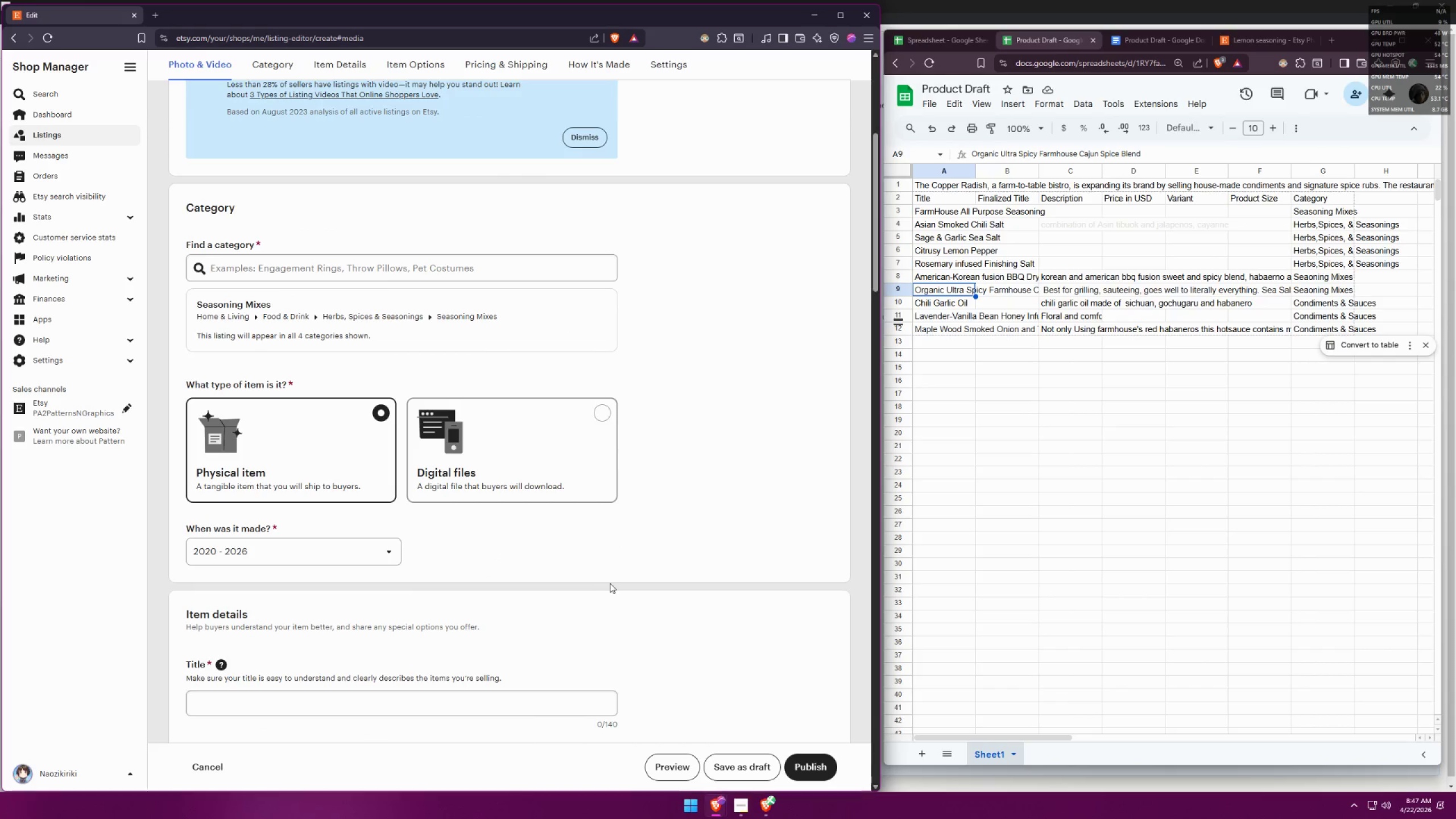 
left_click([514, 536])
 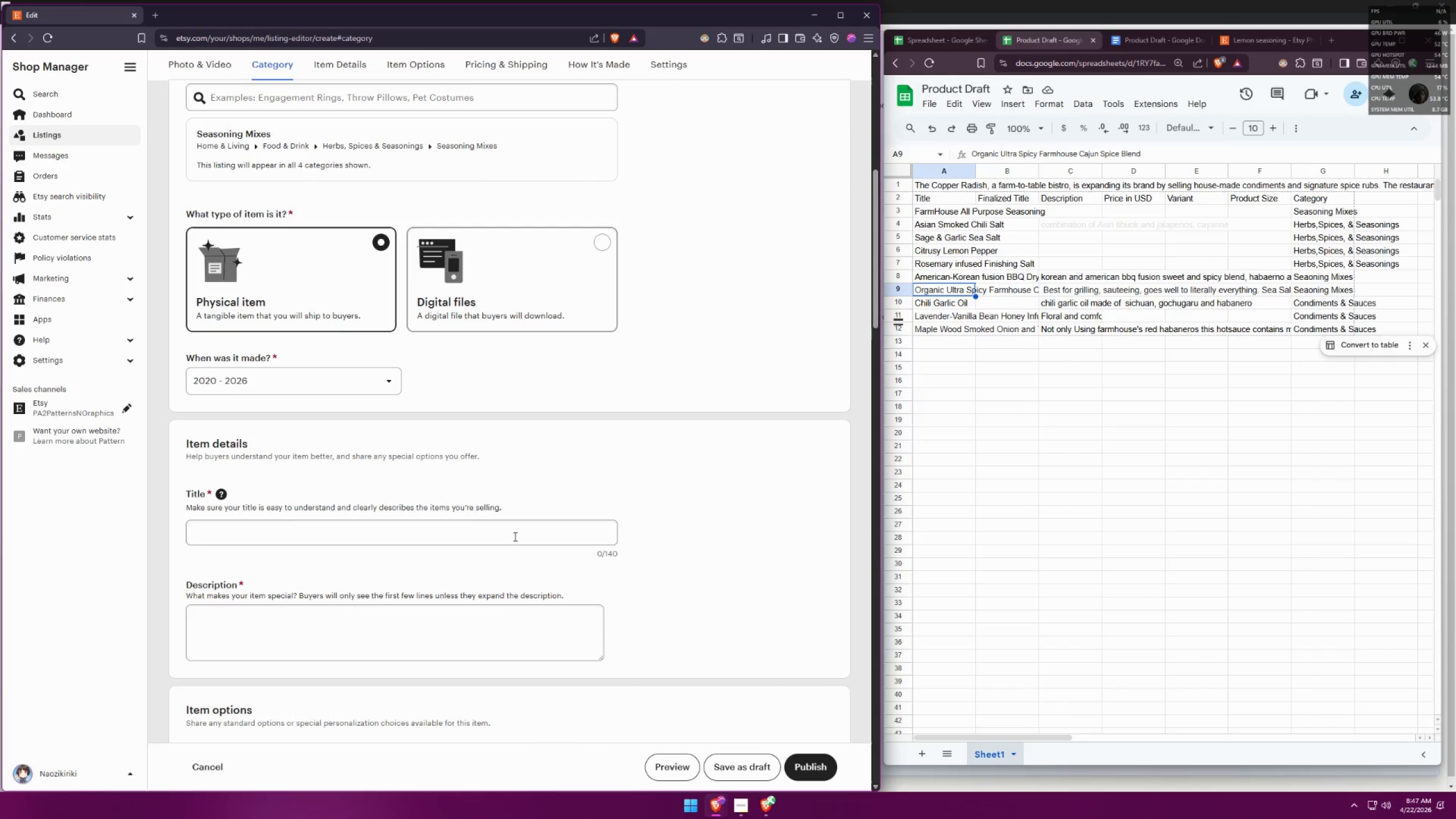 
scroll: coordinate [615, 578], scroll_direction: down, amount: 3.0
 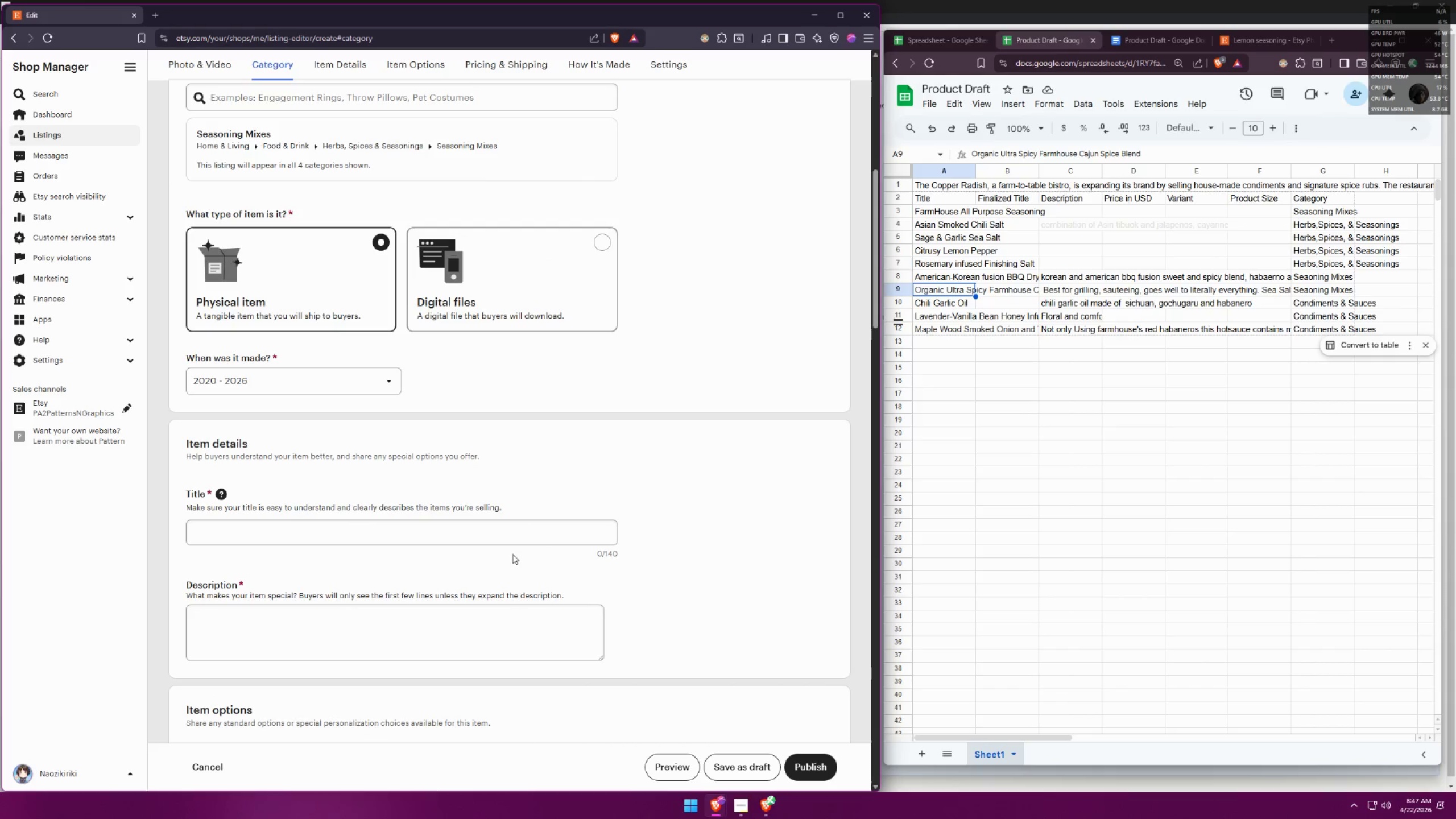 
key(Control+ControlLeft)
 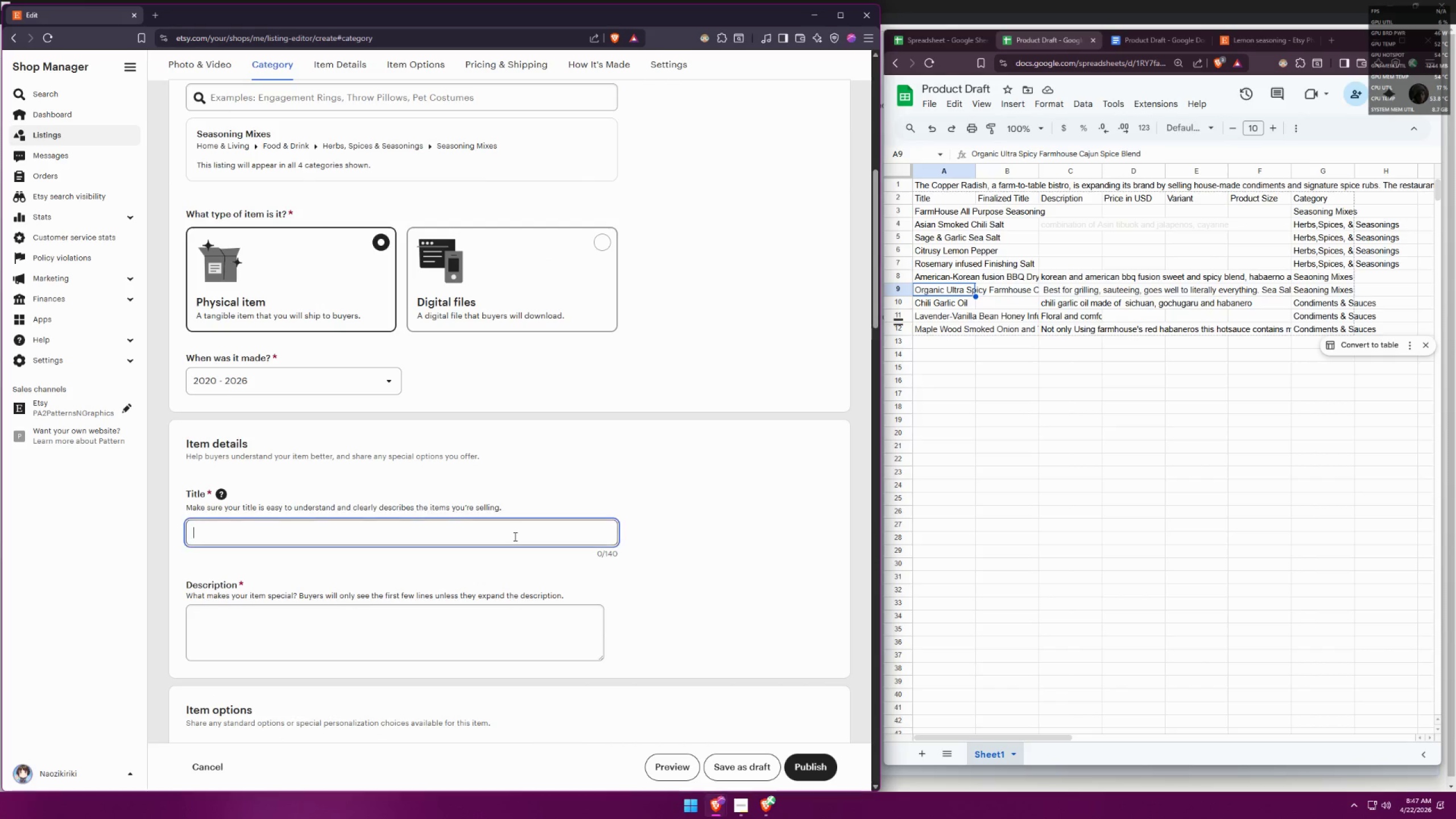 
key(Control+V)
 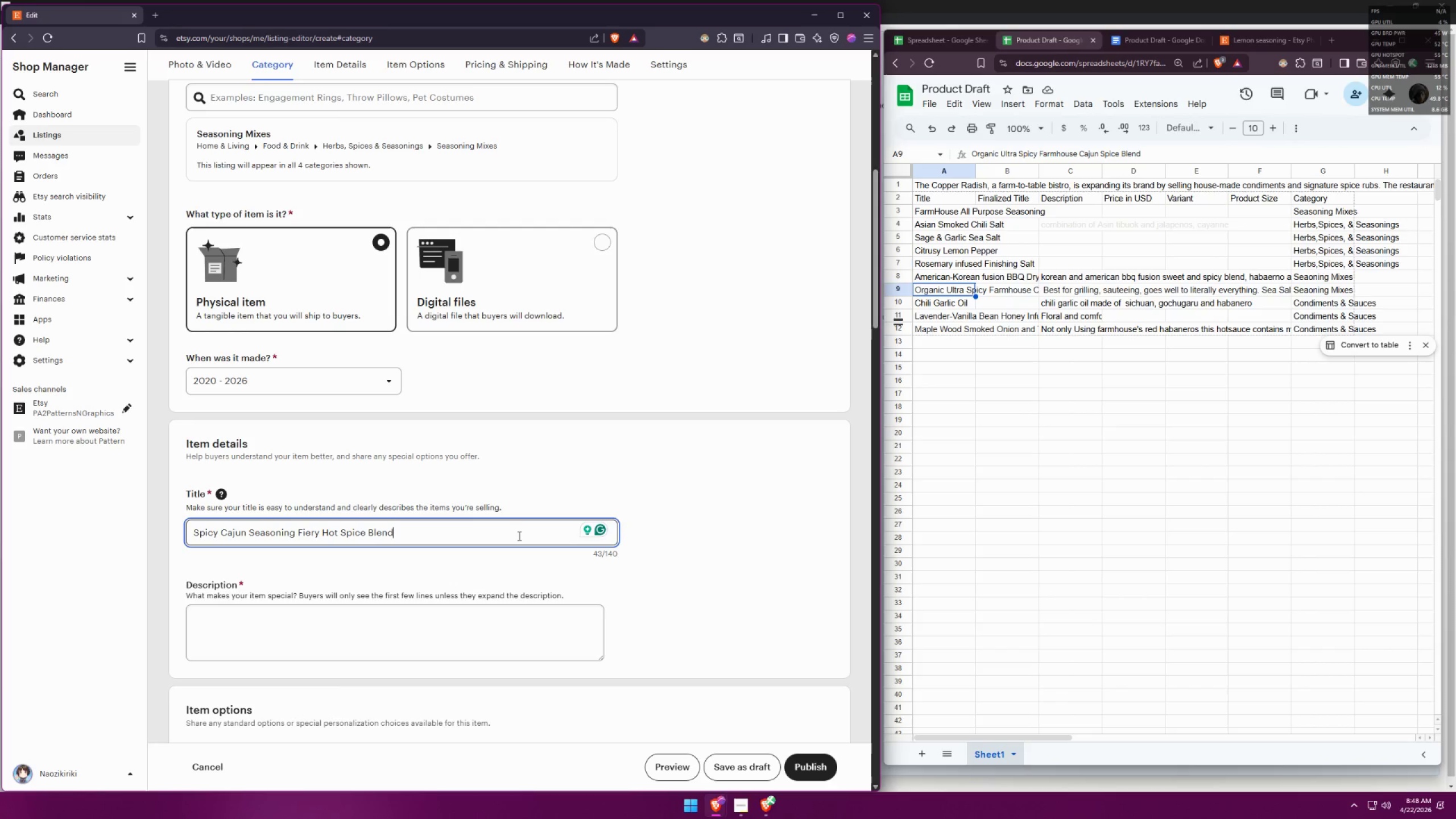 
wait(50.59)
 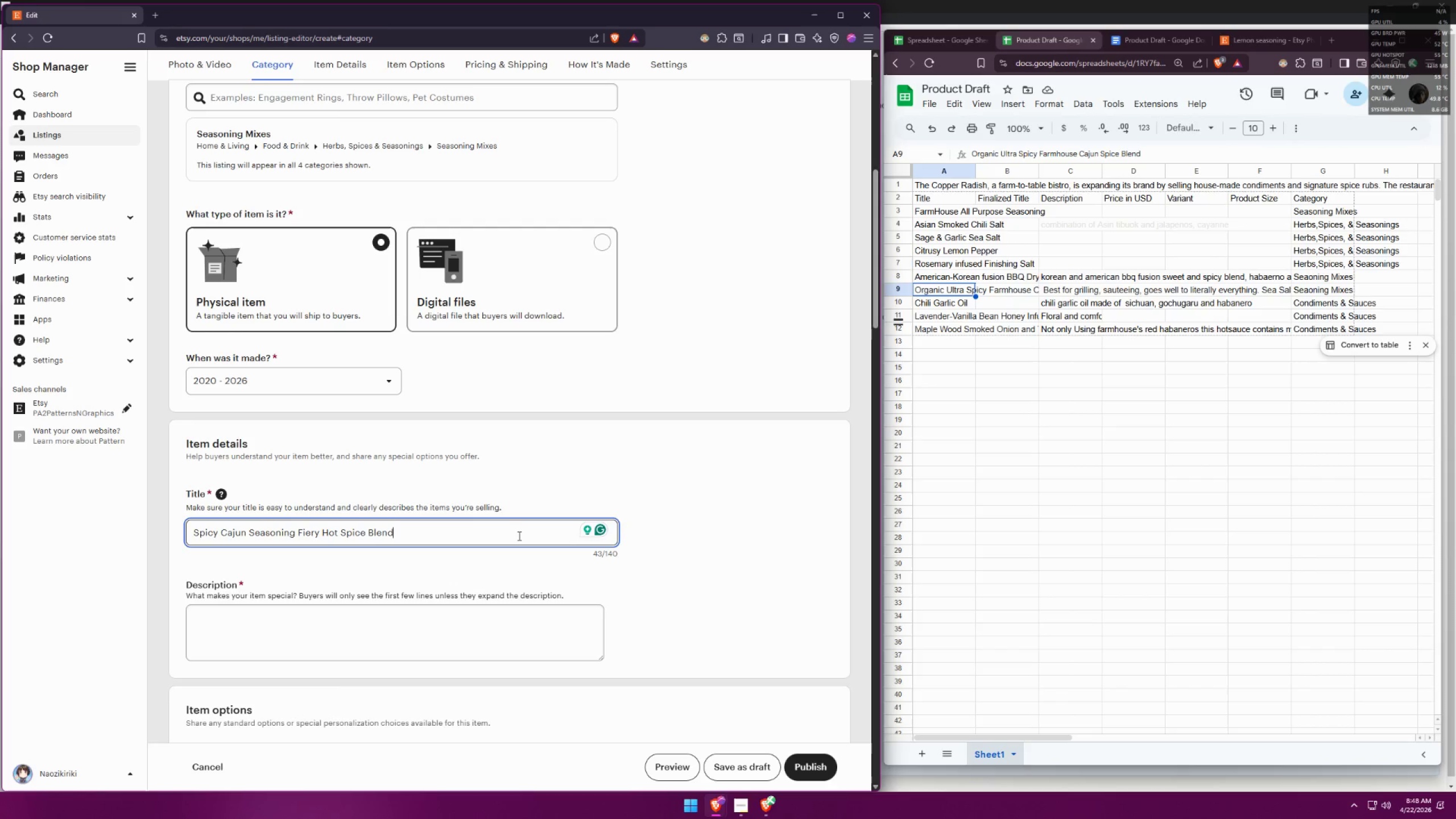 
double_click([934, 35])
 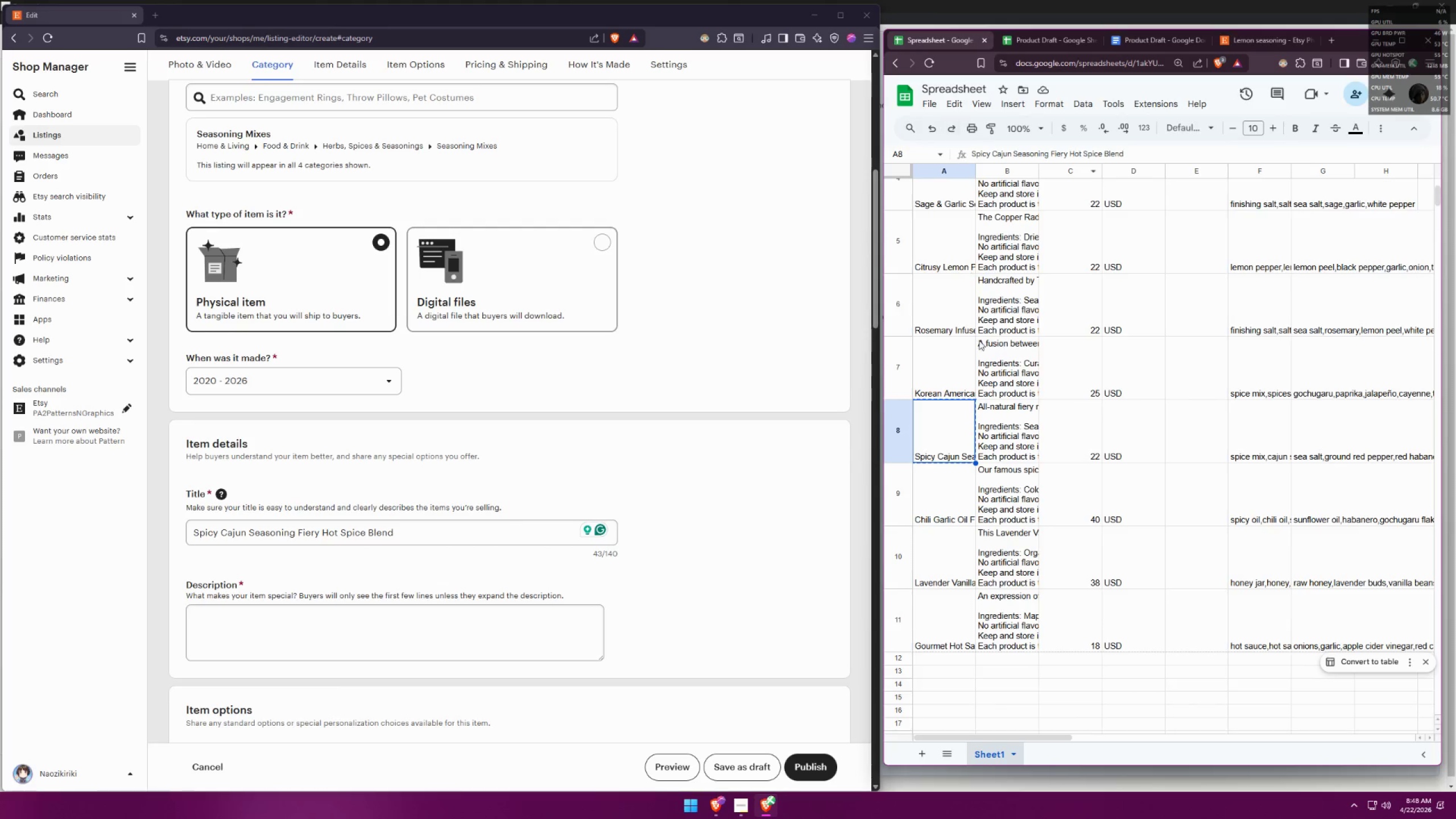 
left_click([1000, 429])
 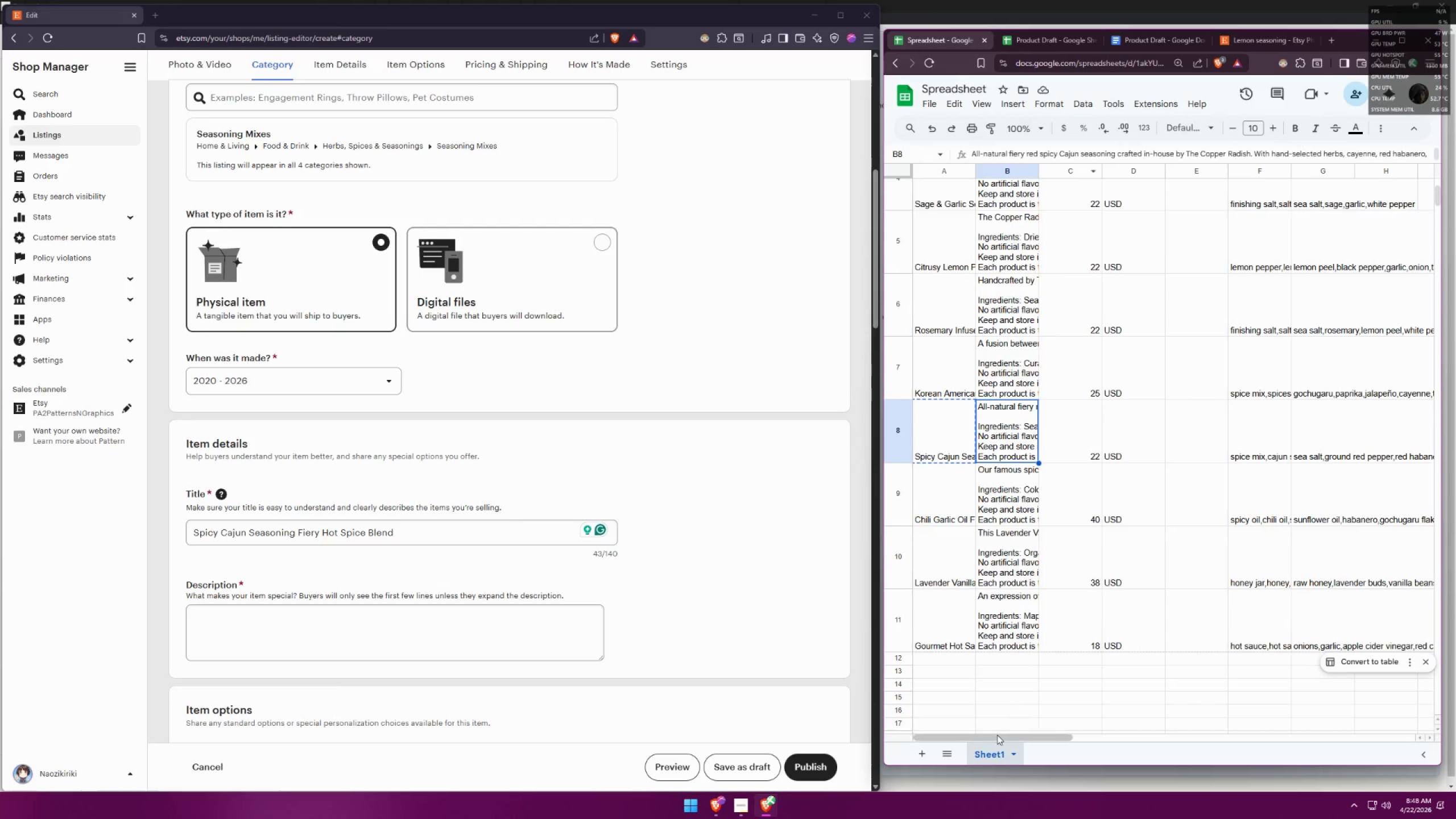 
left_click_drag(start_coordinate=[998, 739], to_coordinate=[990, 715])
 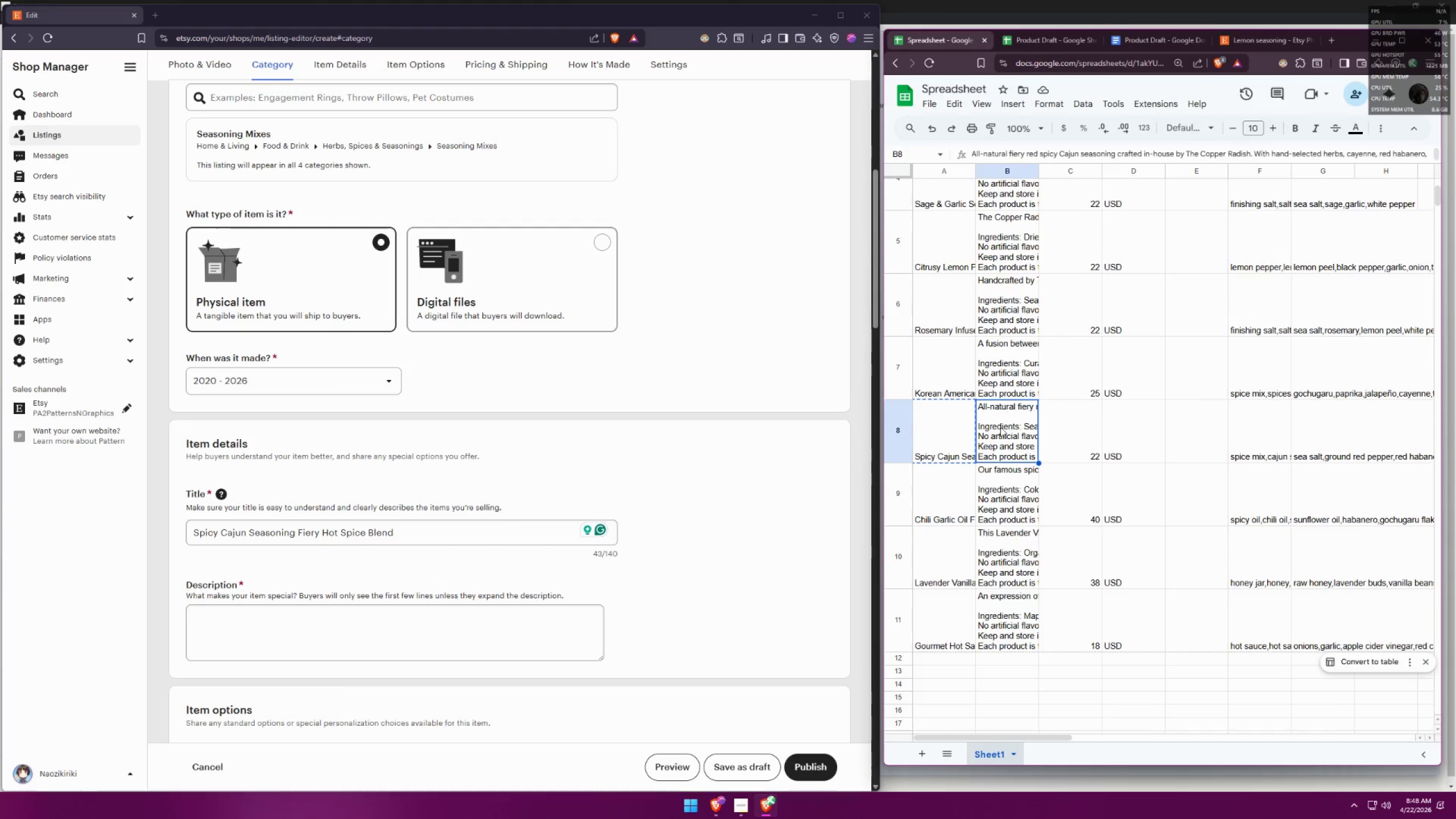 
double_click([1000, 428])
 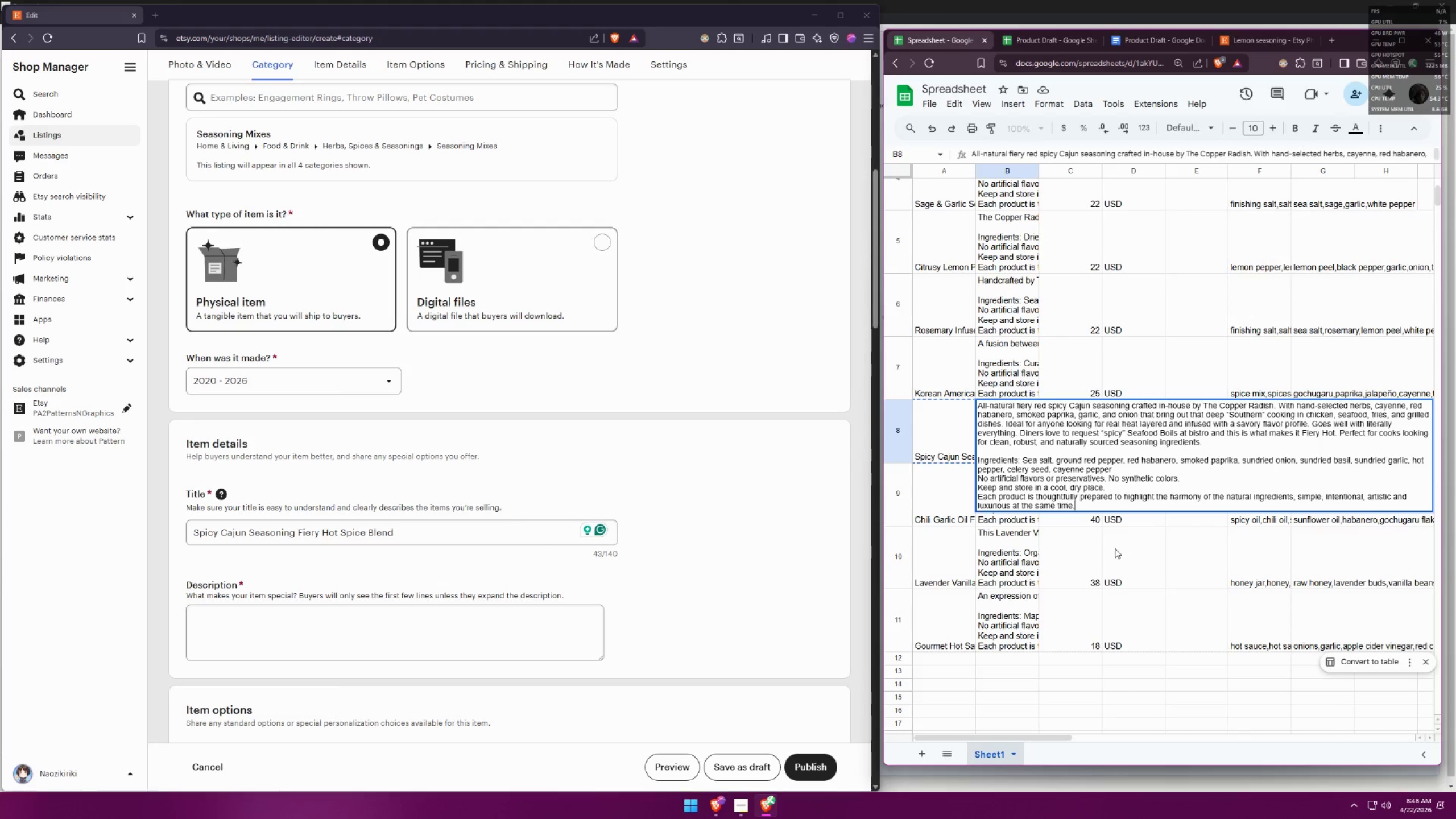 
double_click([1002, 441])
 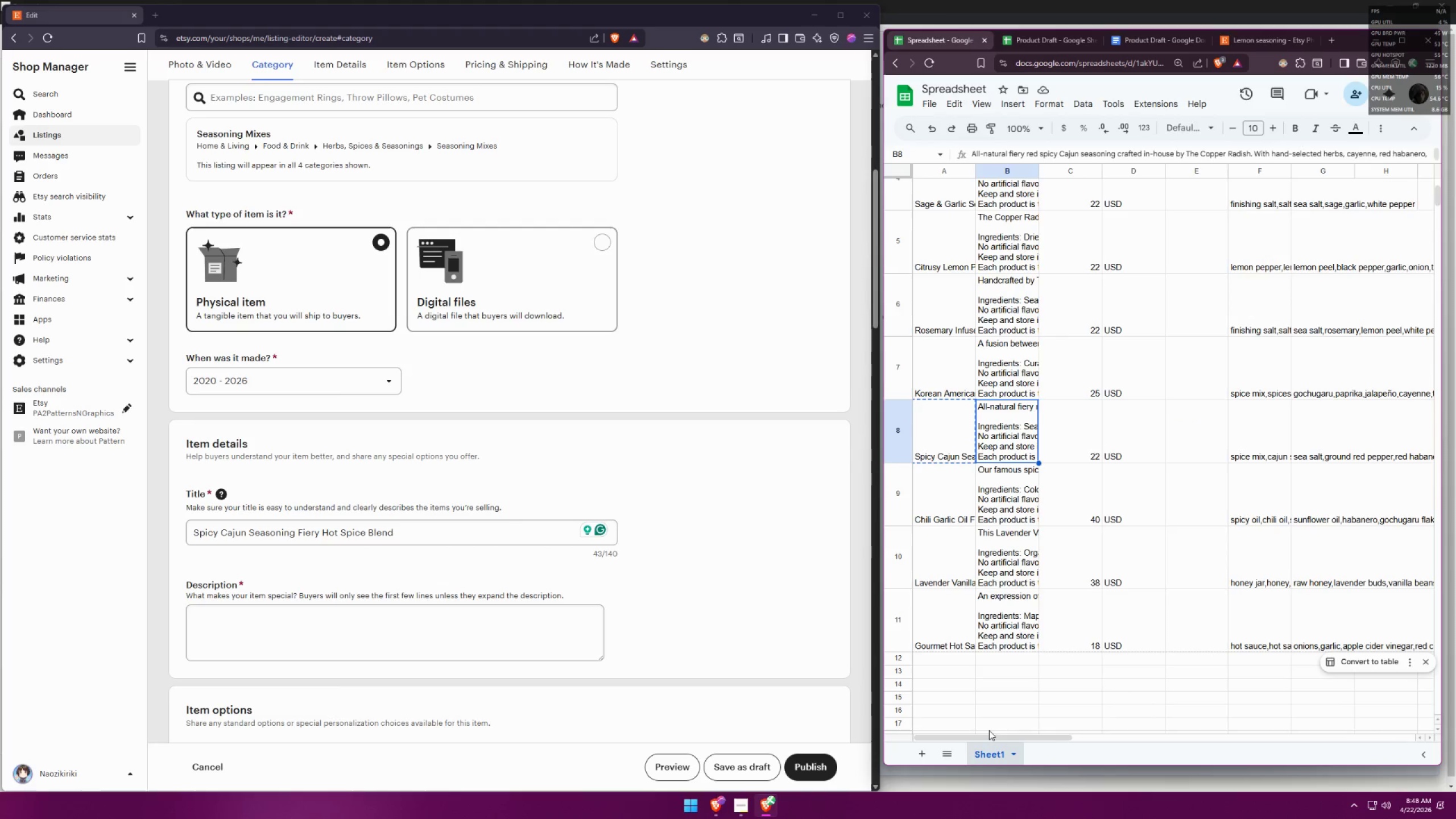 
left_click_drag(start_coordinate=[989, 737], to_coordinate=[979, 708])
 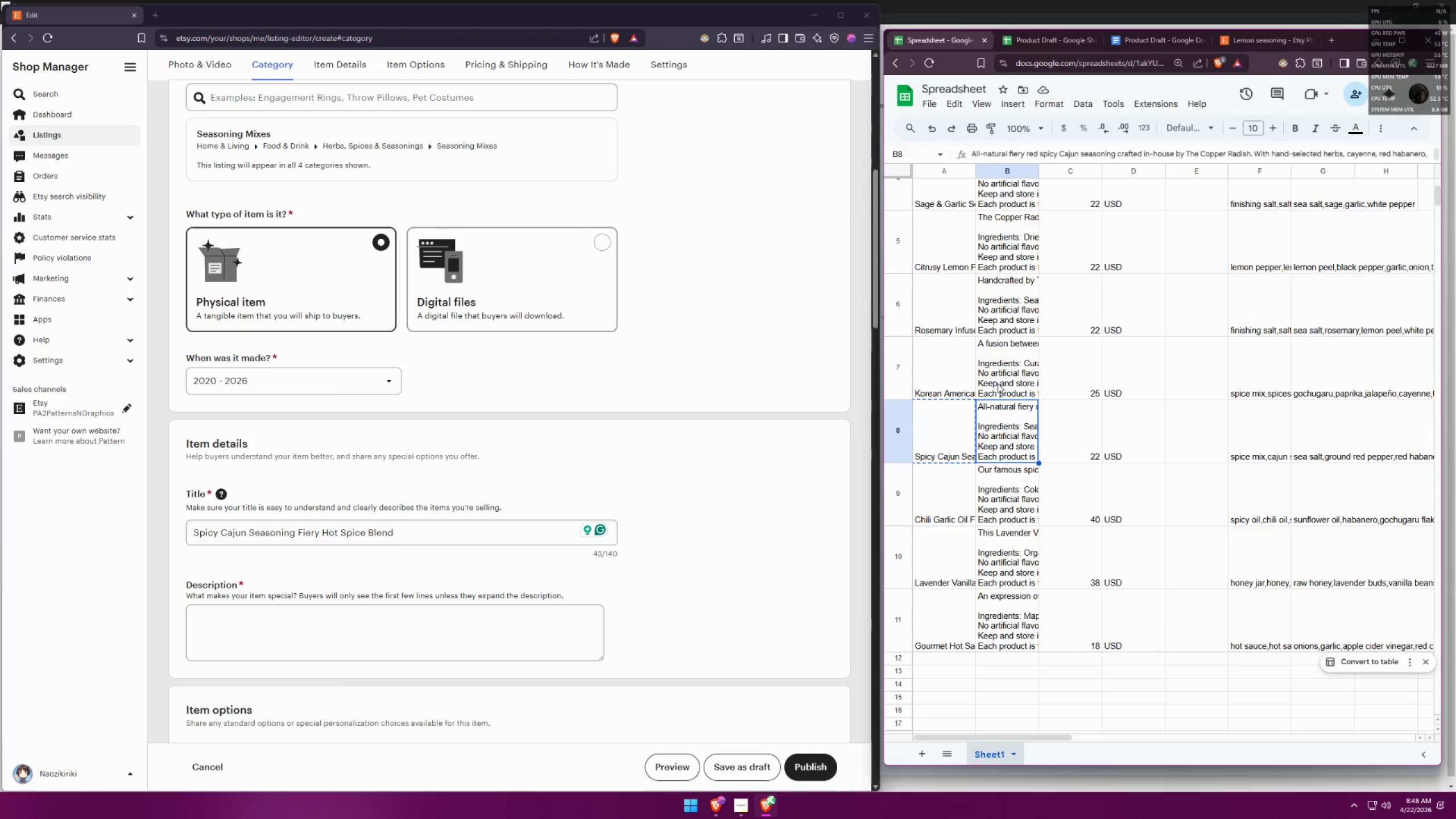 
double_click([1004, 379])
 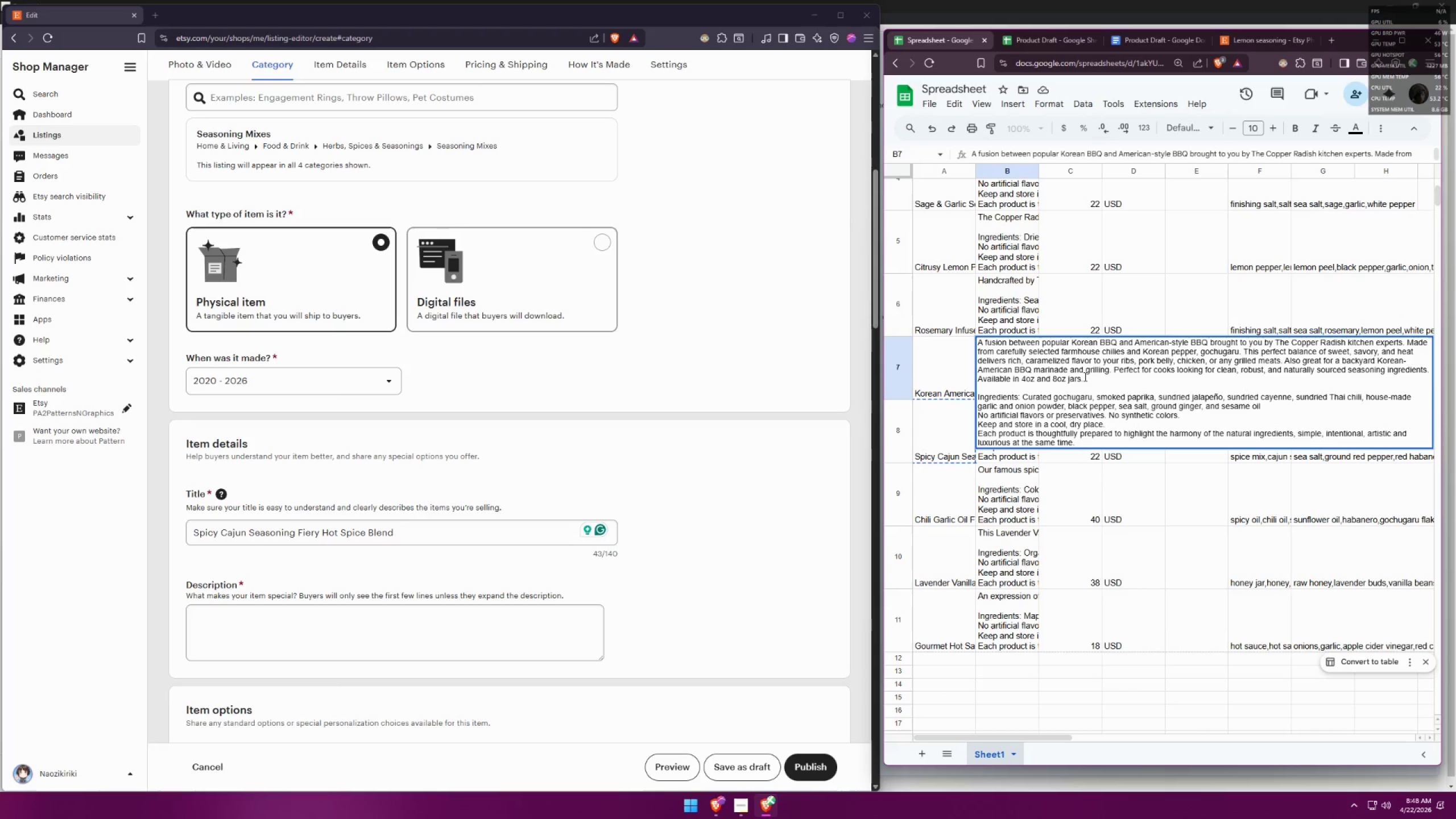 
left_click_drag(start_coordinate=[1083, 377], to_coordinate=[979, 379])
 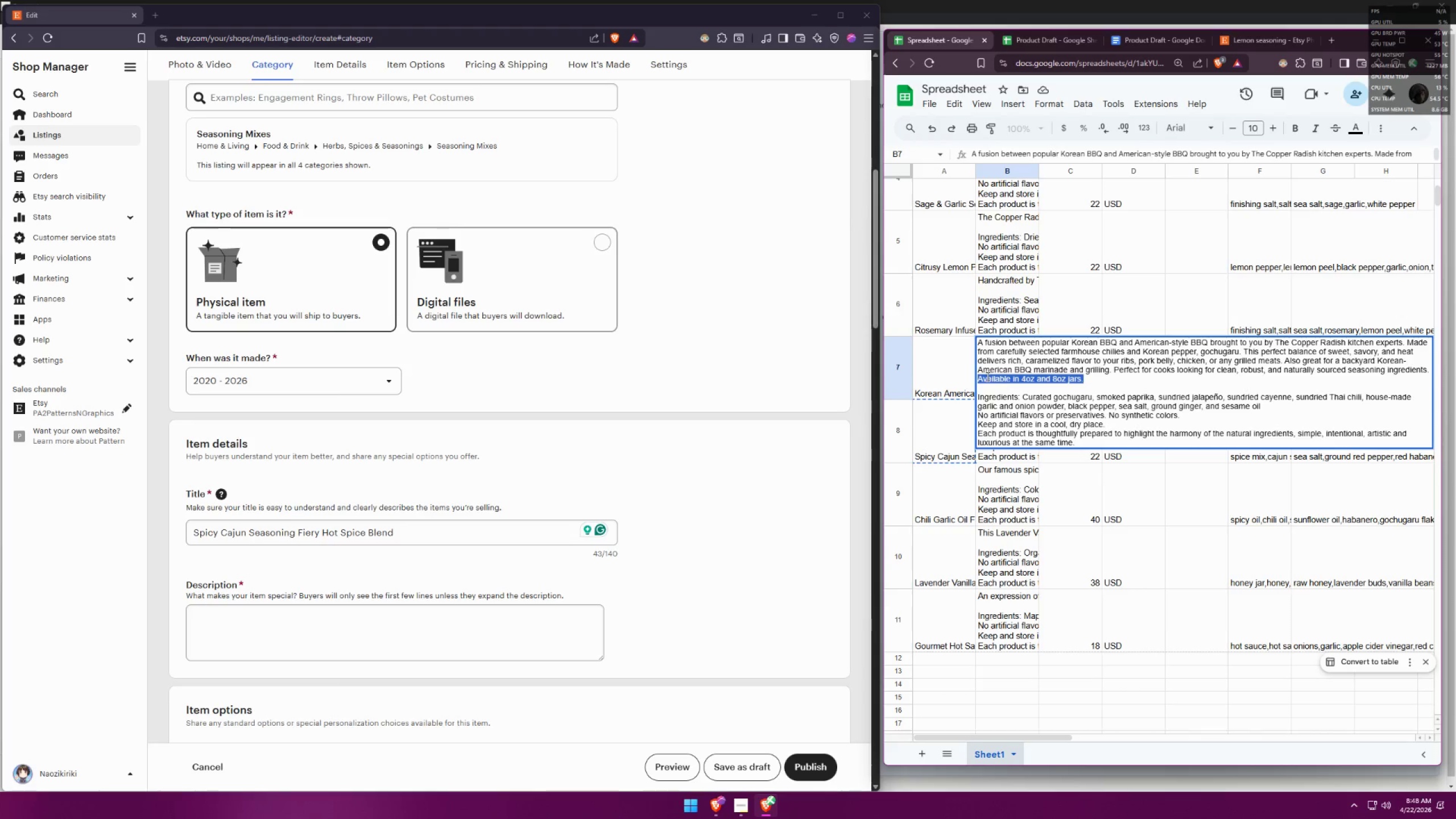 
key(Control+C)
 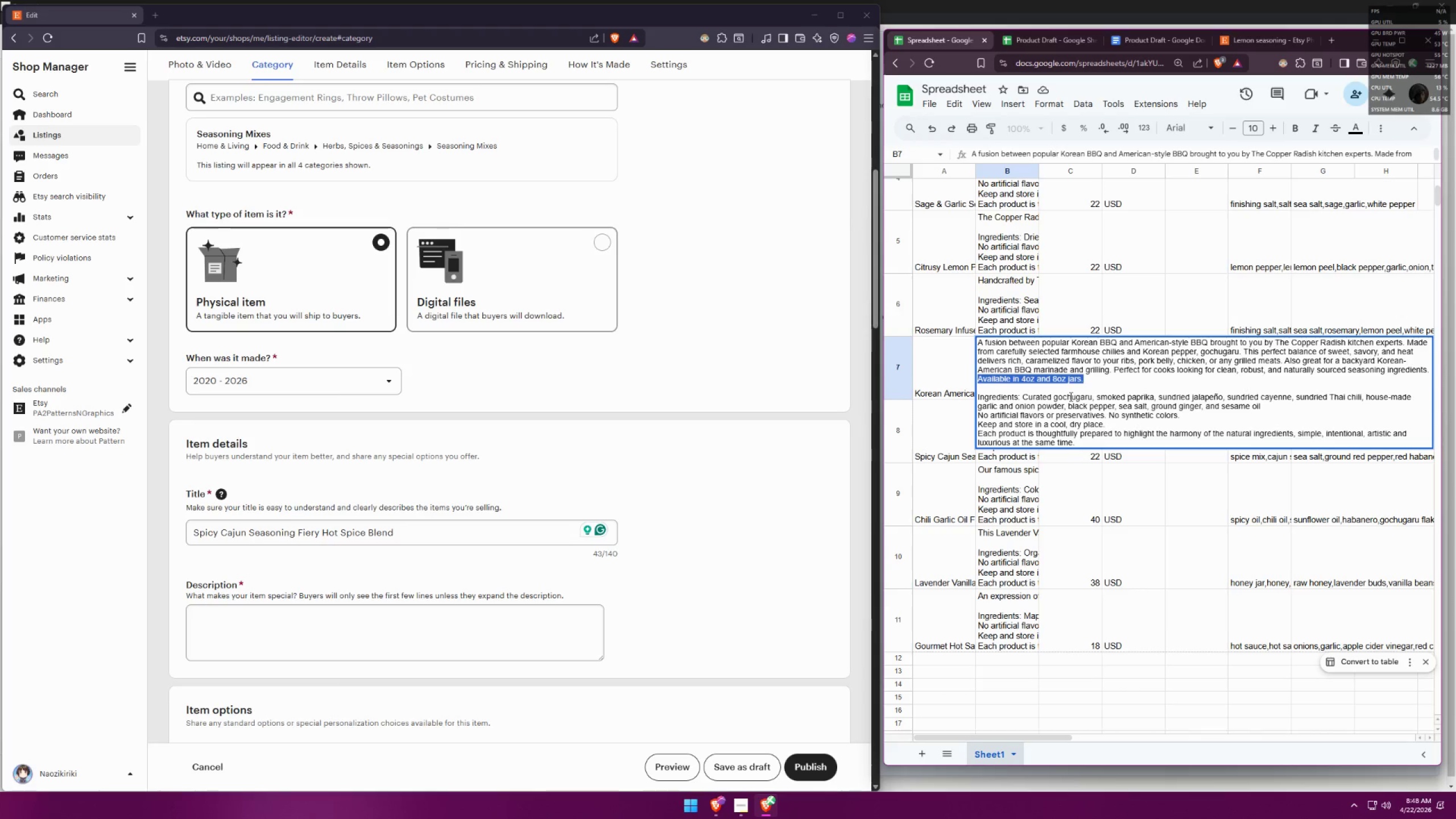 
key(Control+C)
 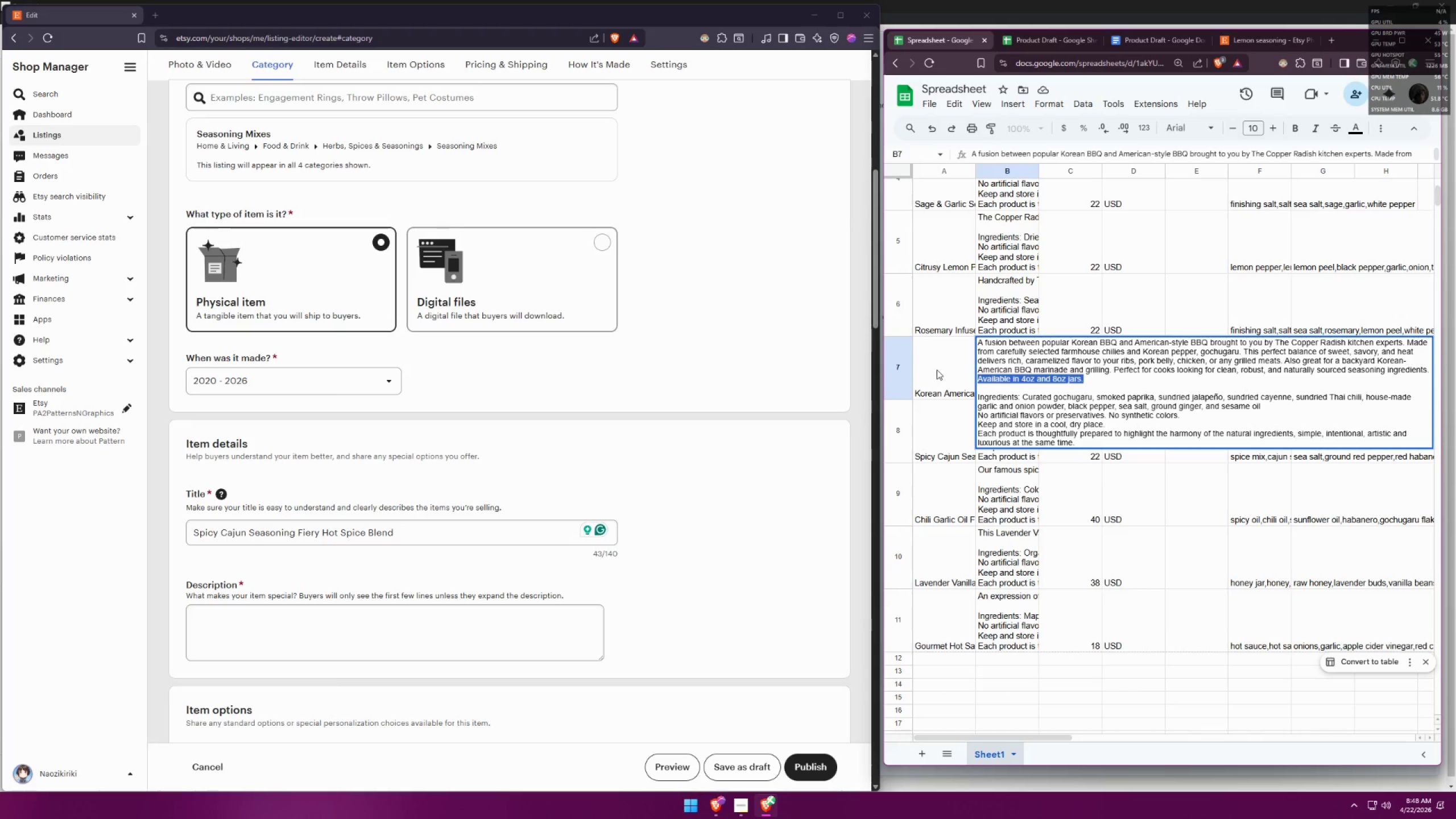 
left_click([937, 370])
 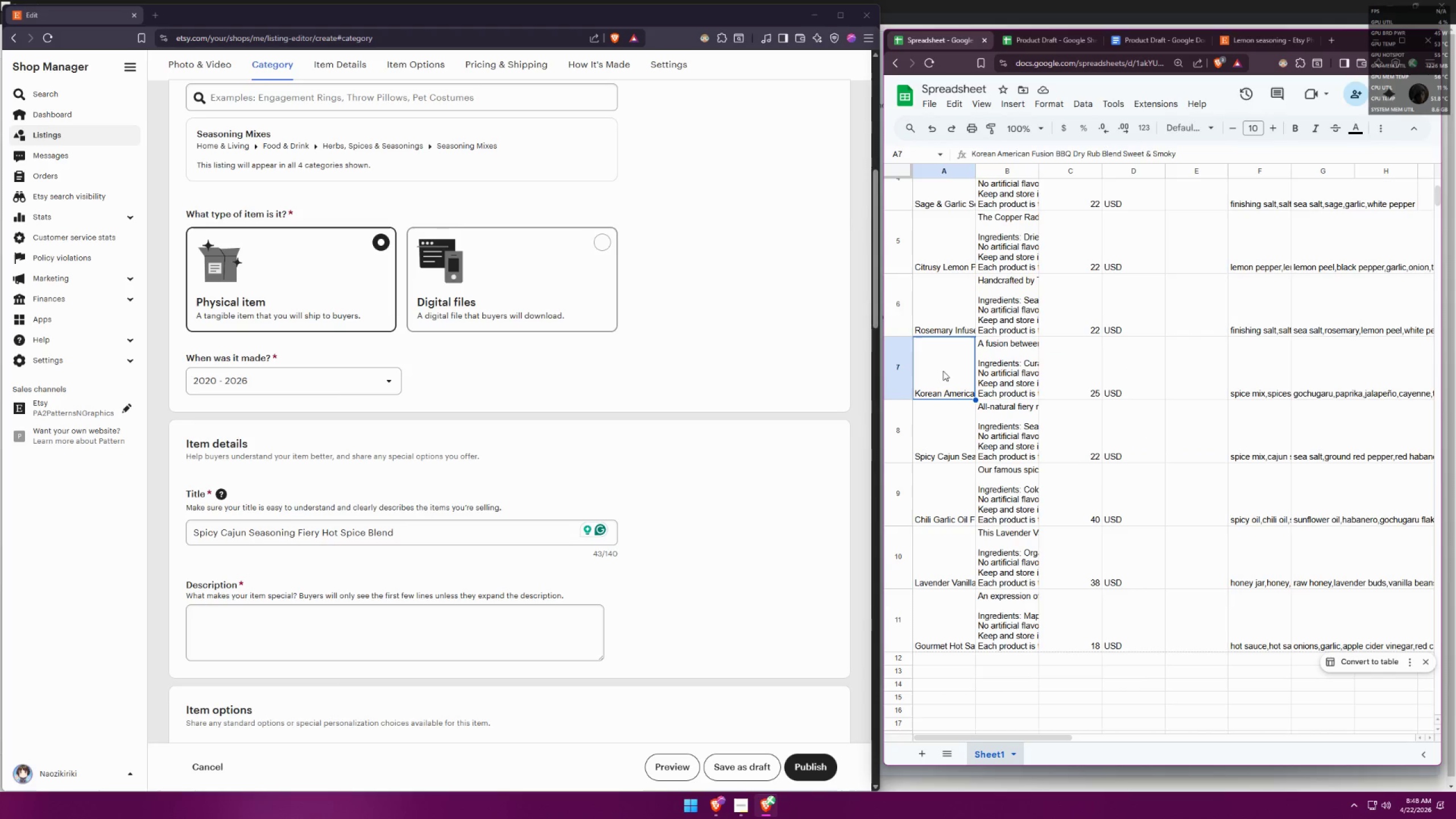 
left_click([1002, 370])
 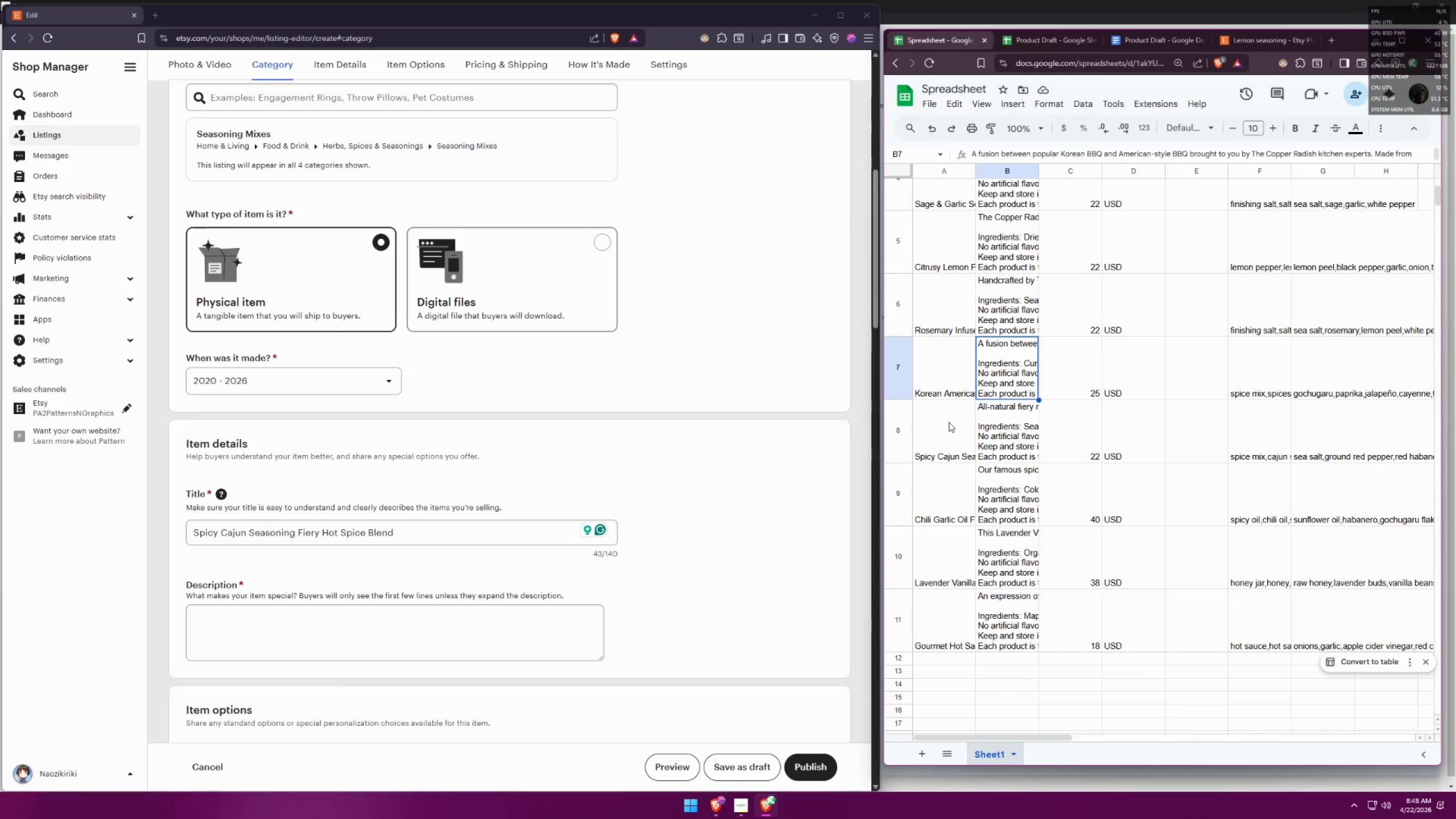 
double_click([1023, 445])
 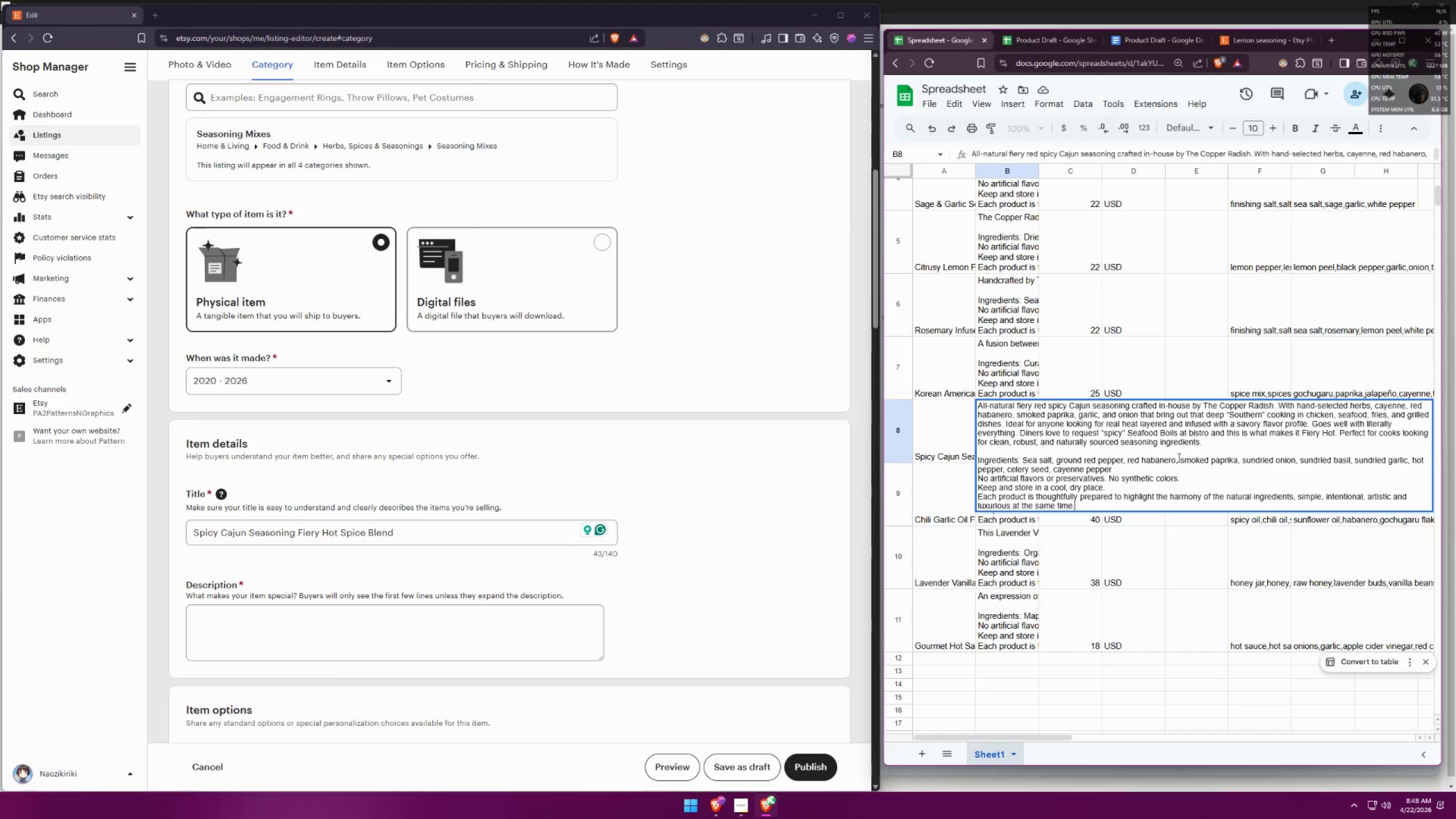 
left_click([1210, 442])
 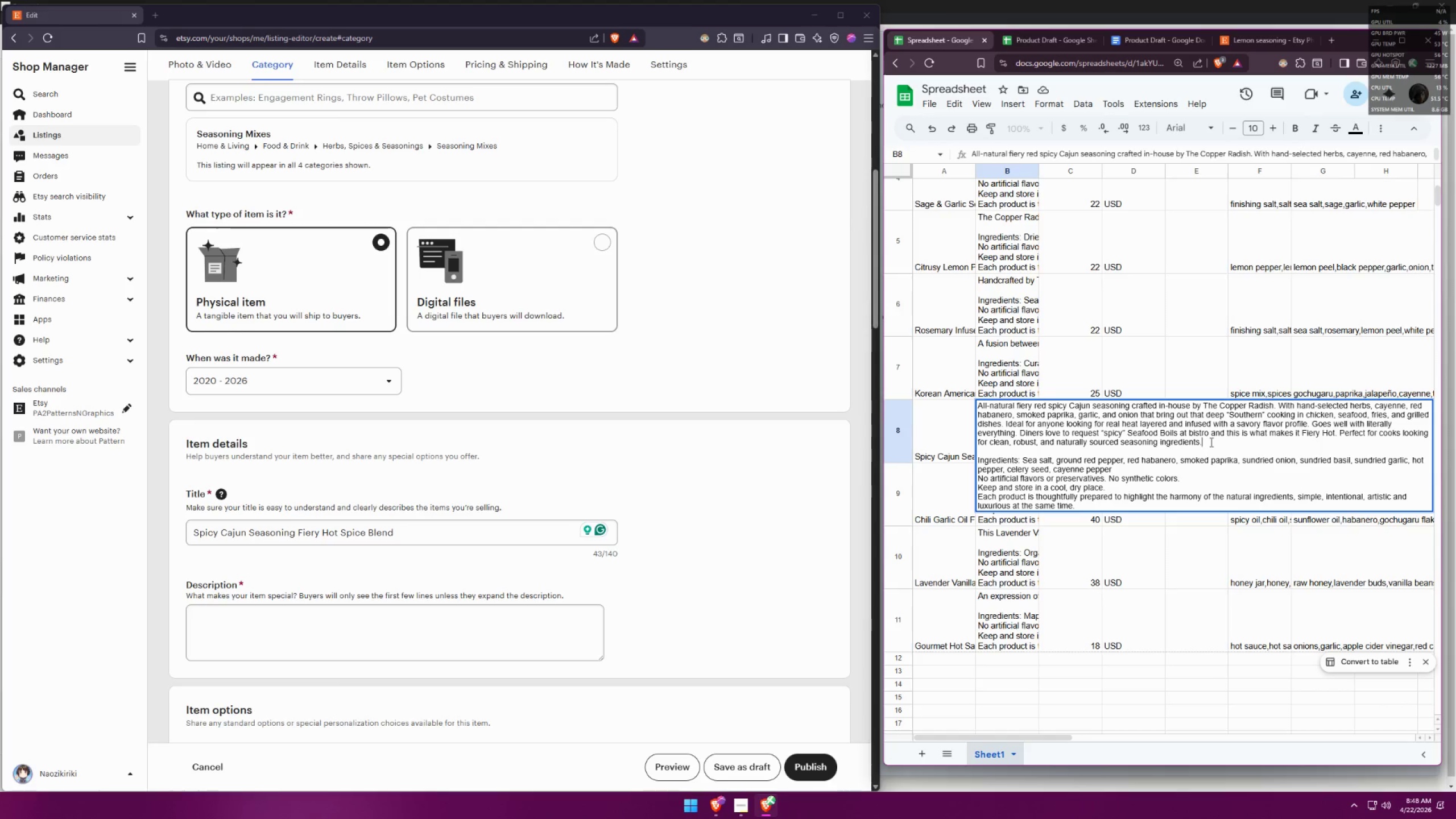 
key(Space)
 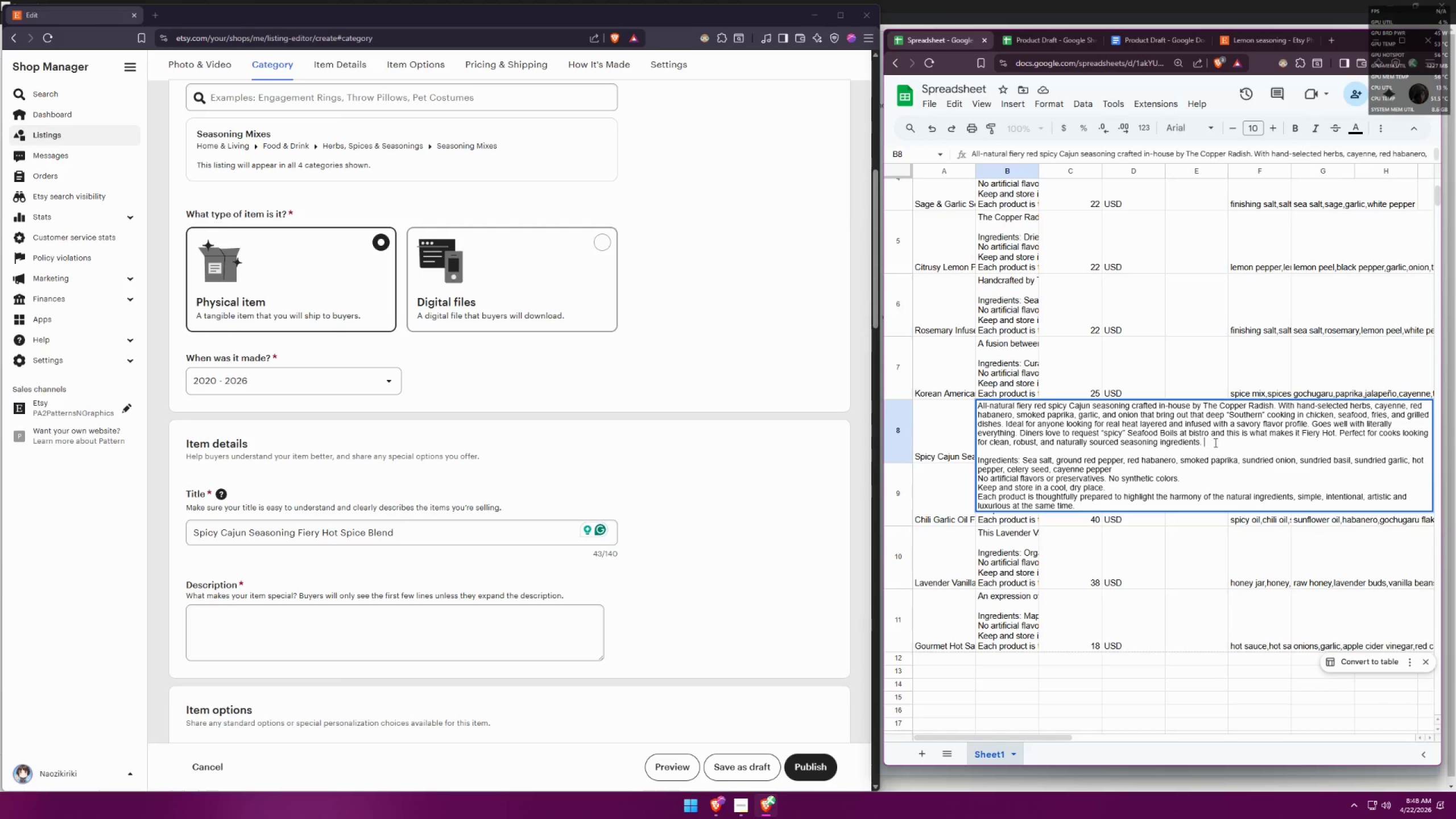 
key(Control+ControlLeft)
 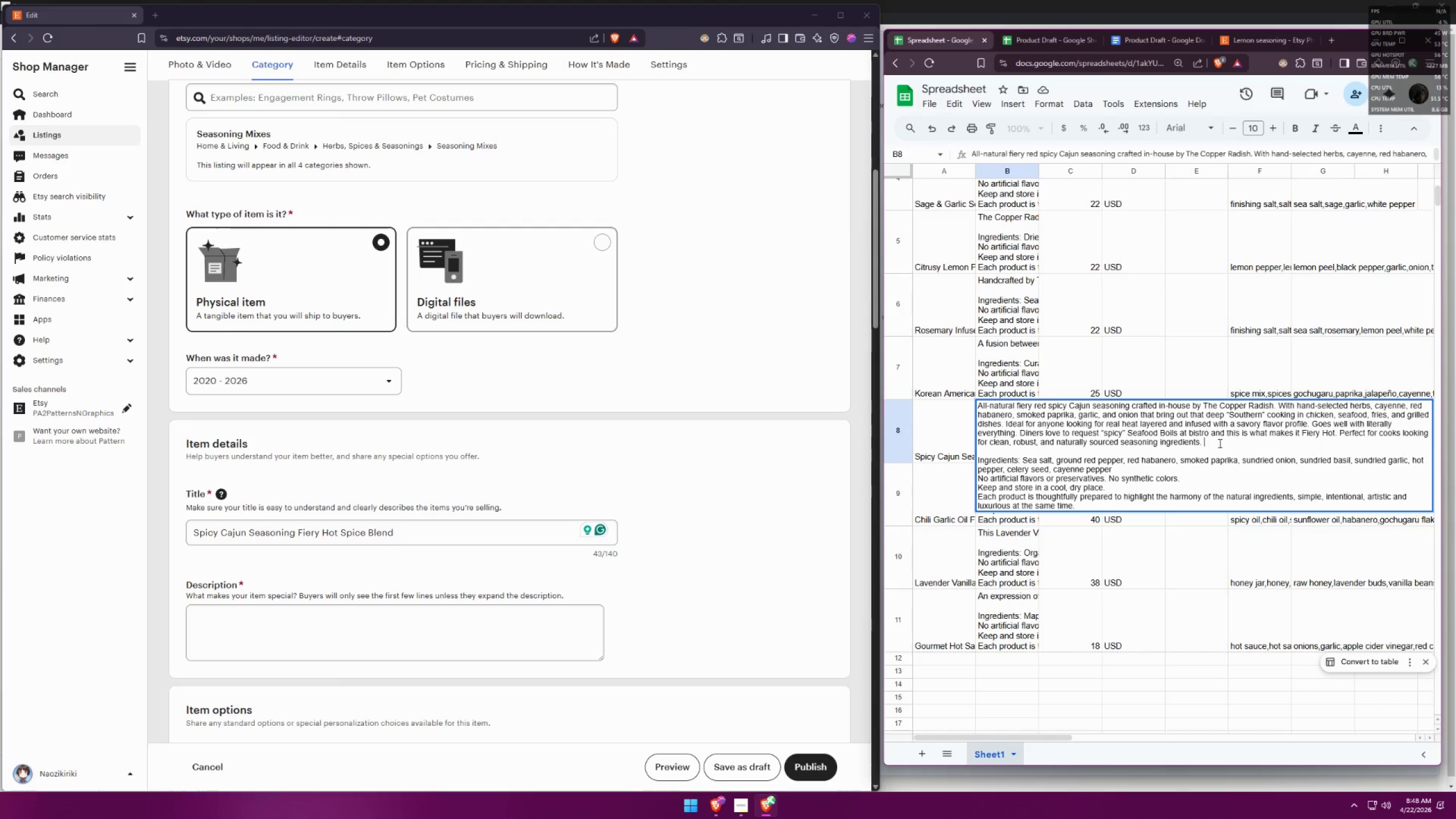 
key(Control+V)
 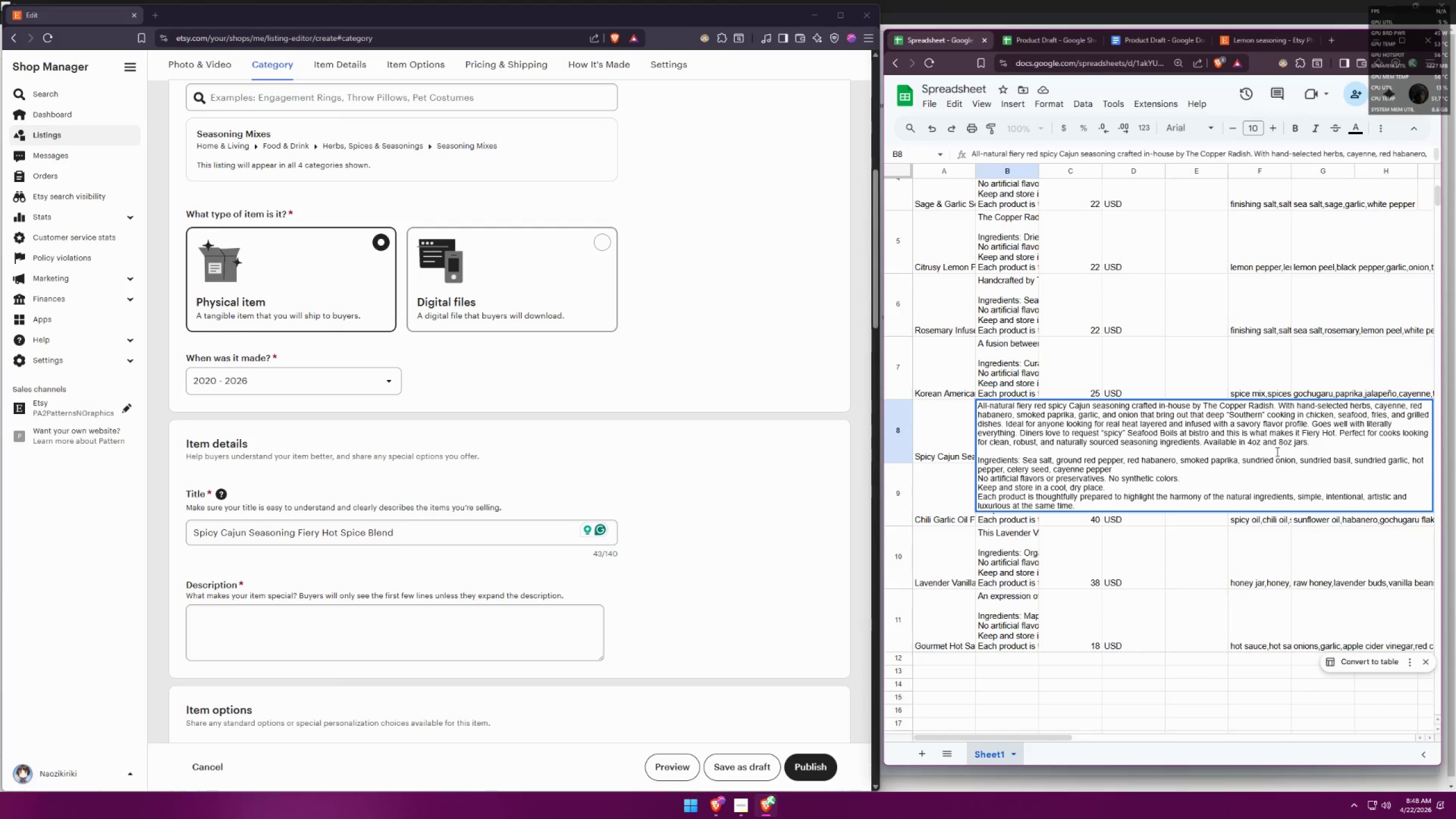 
left_click([1138, 485])
 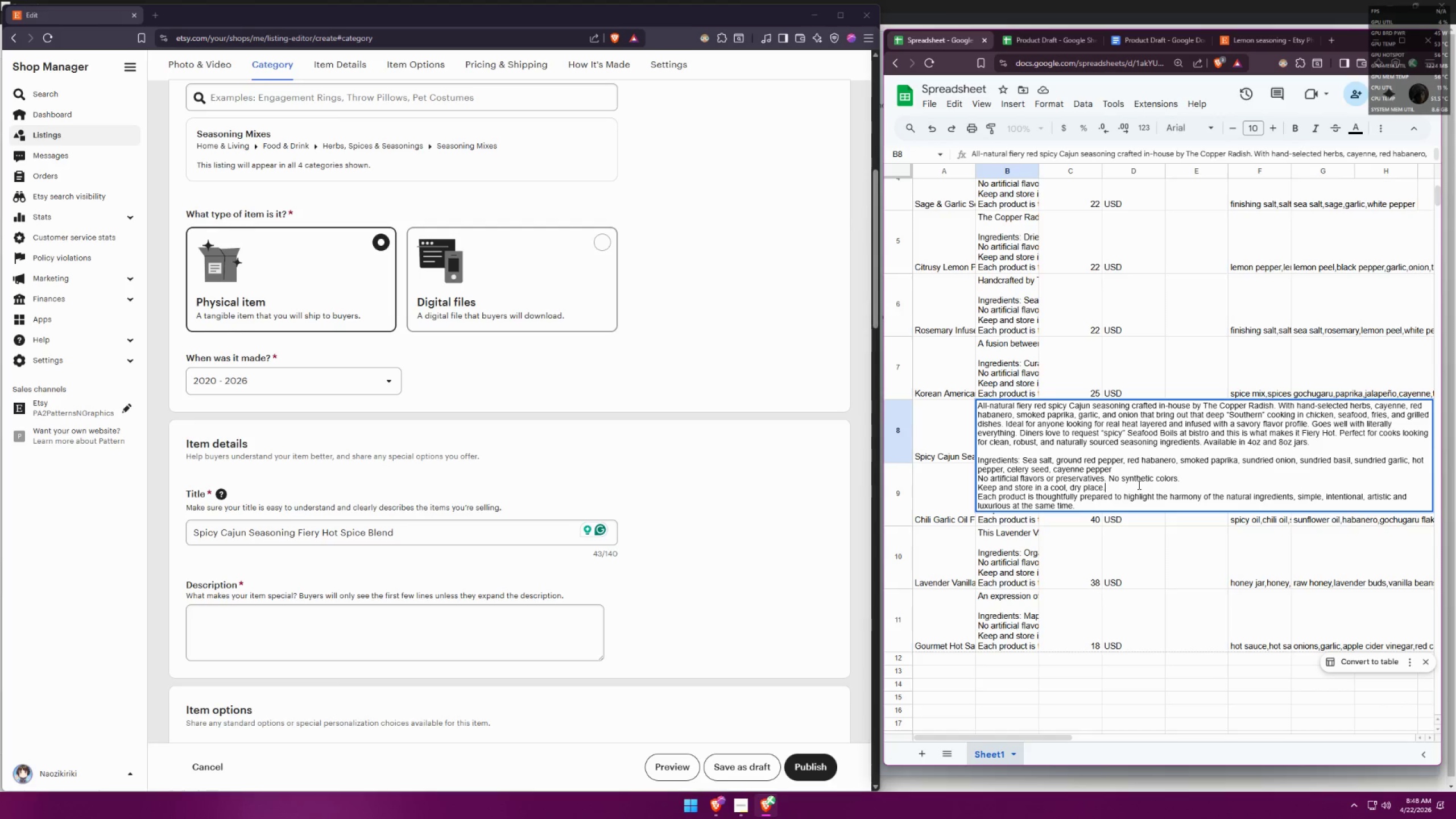 
key(Control+A)
 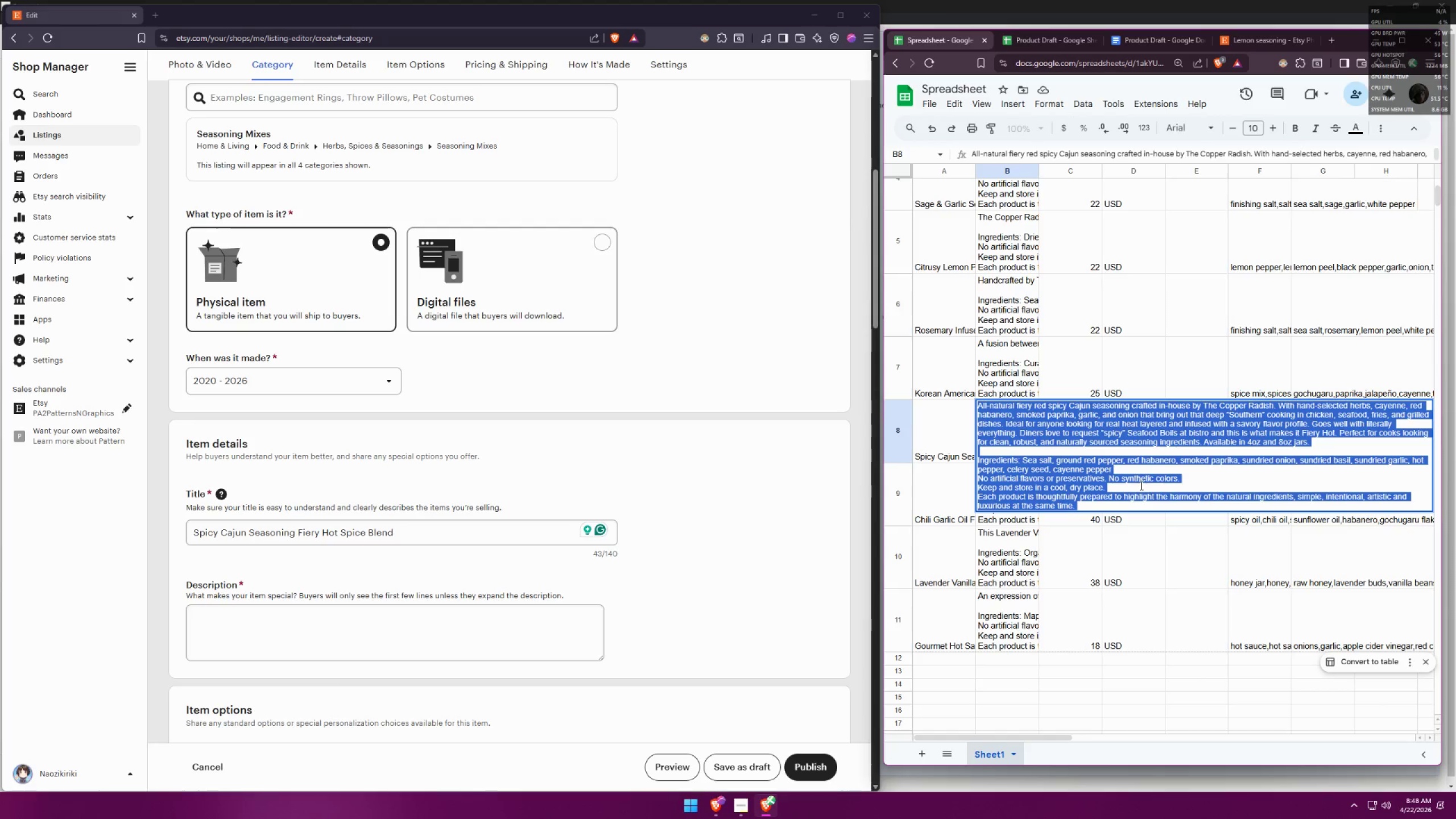 
key(Control+C)
 